 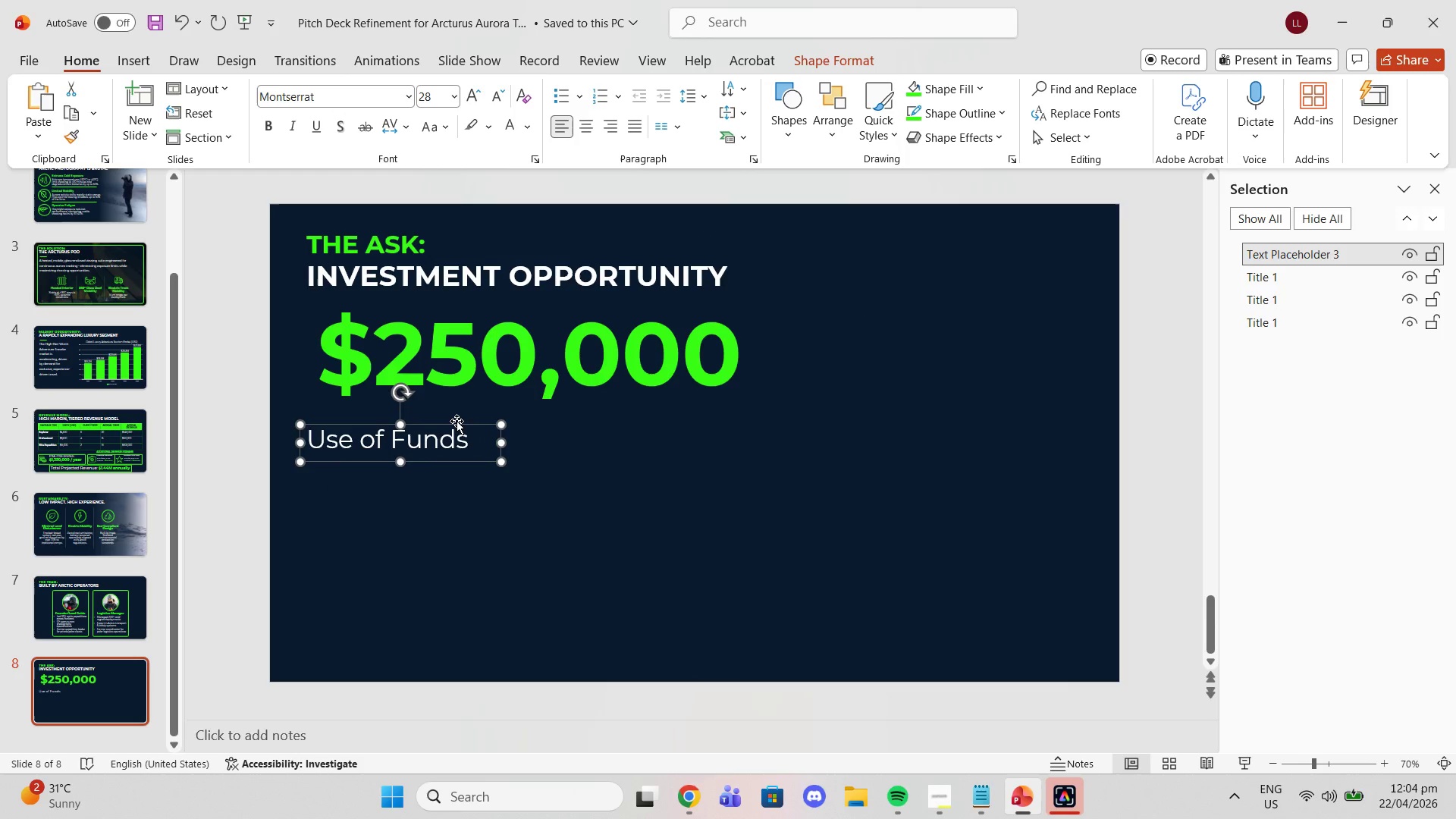 
left_click([457, 421])
 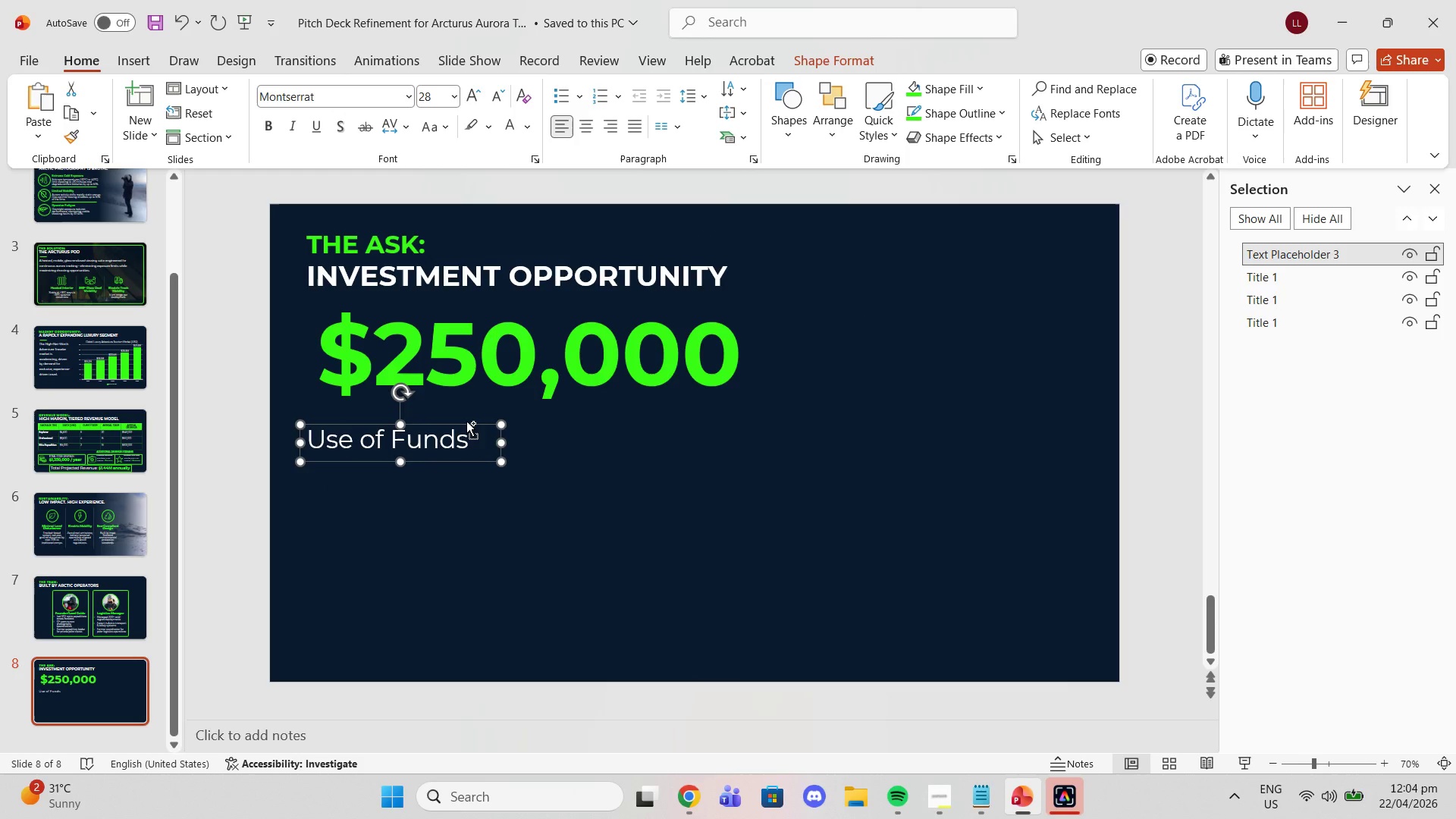 
key(Control+C)
 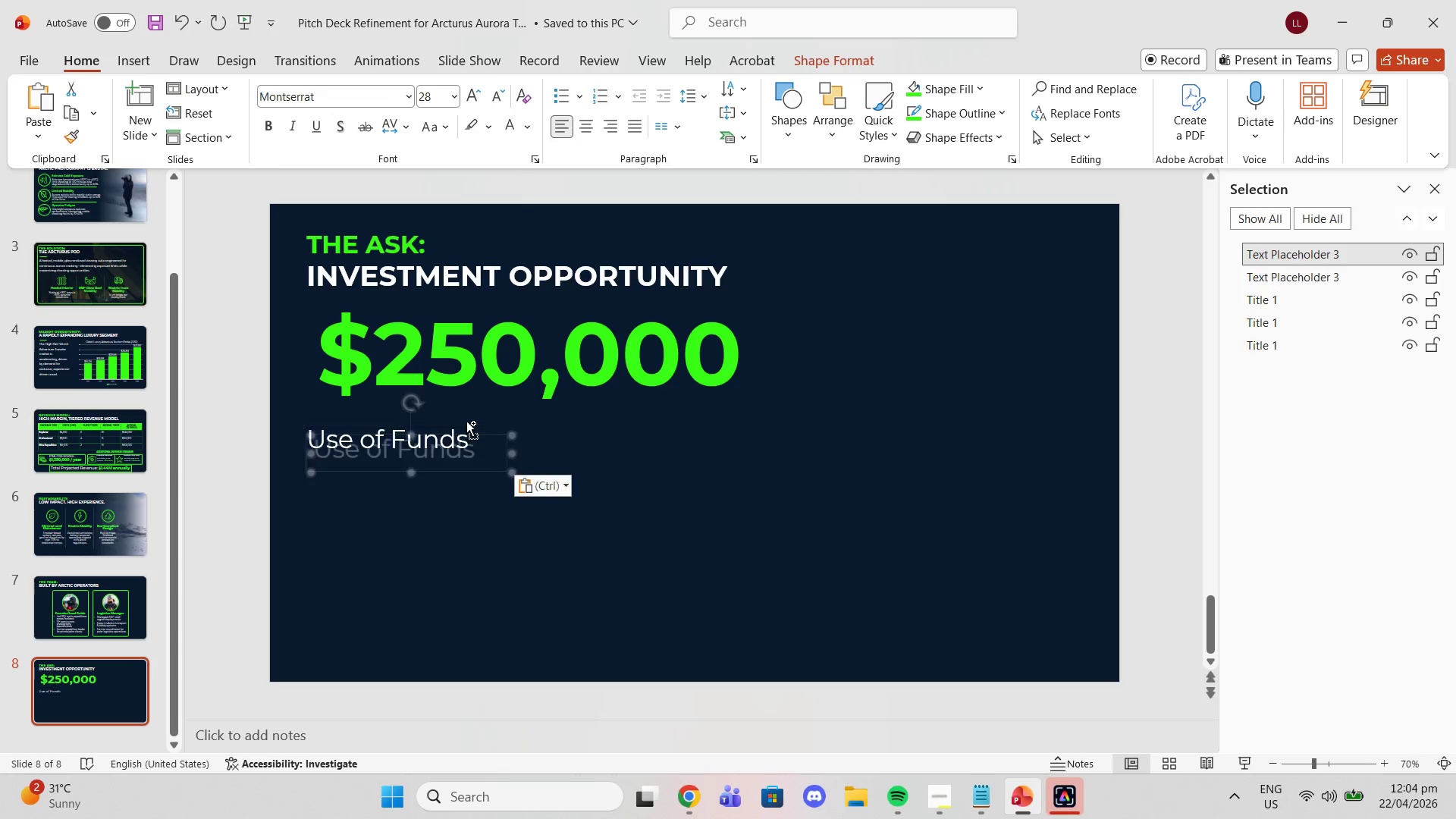 
key(Control+ControlLeft)
 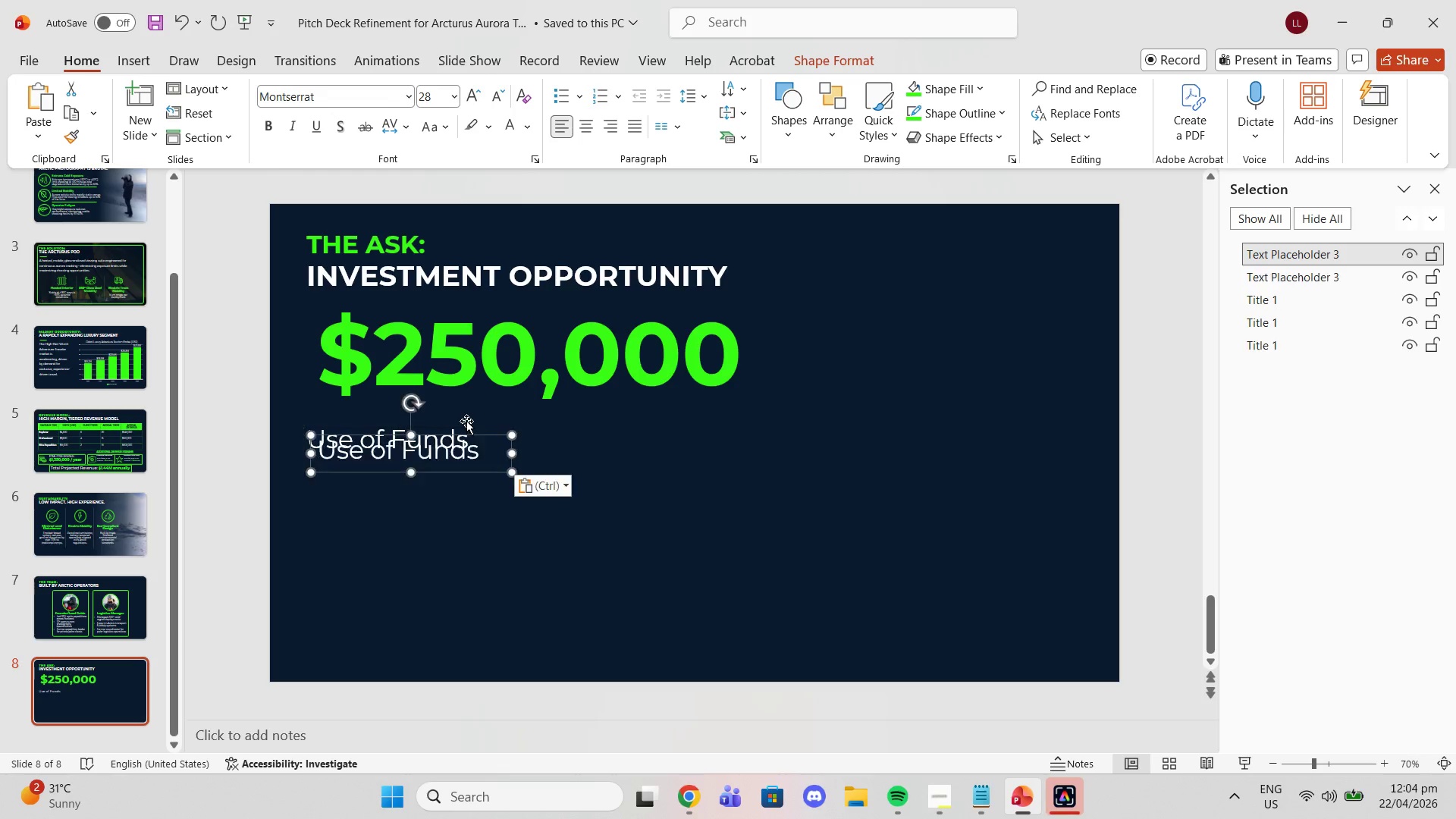 
key(Control+V)
 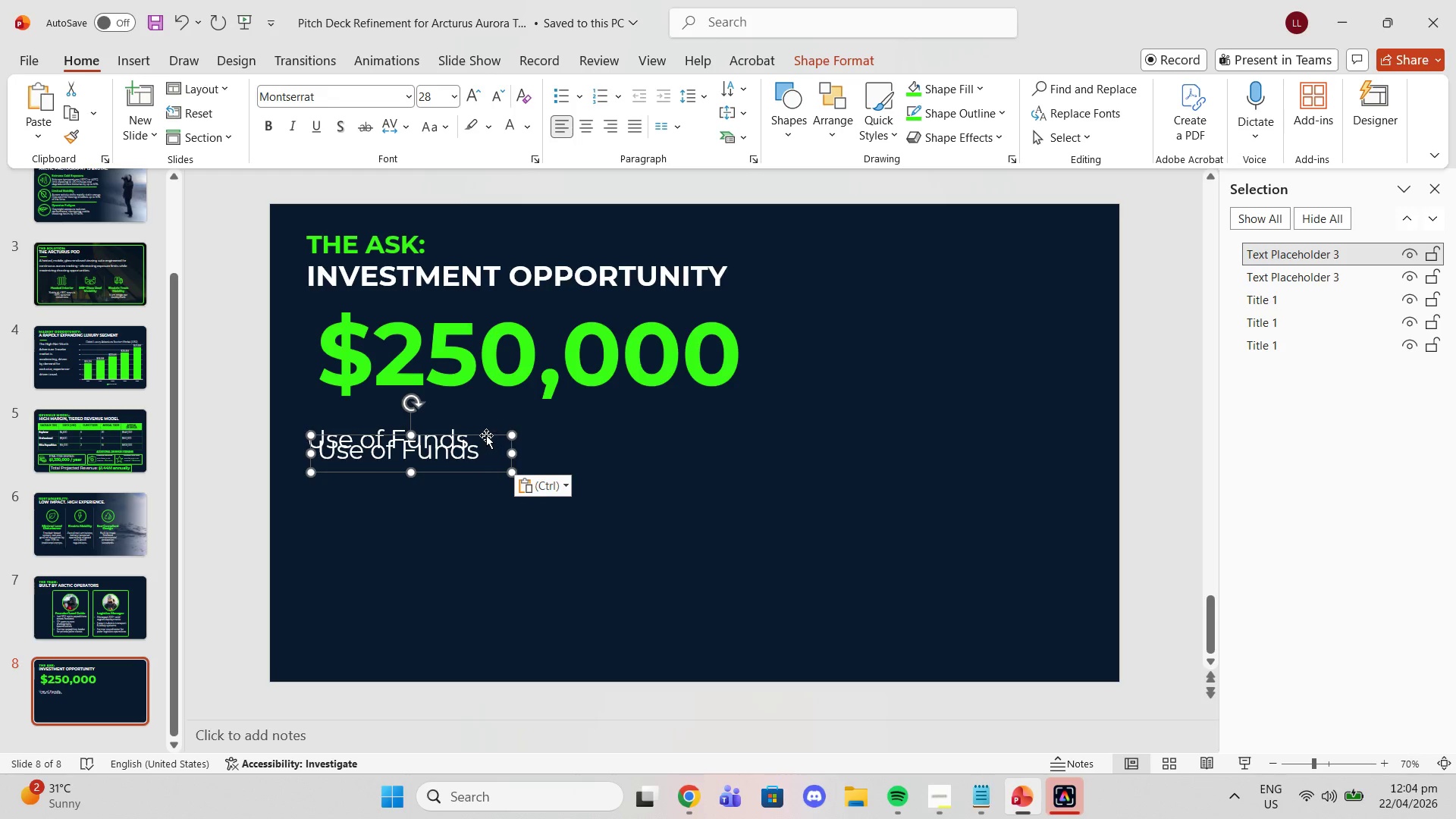 
left_click_drag(start_coordinate=[485, 435], to_coordinate=[472, 467])
 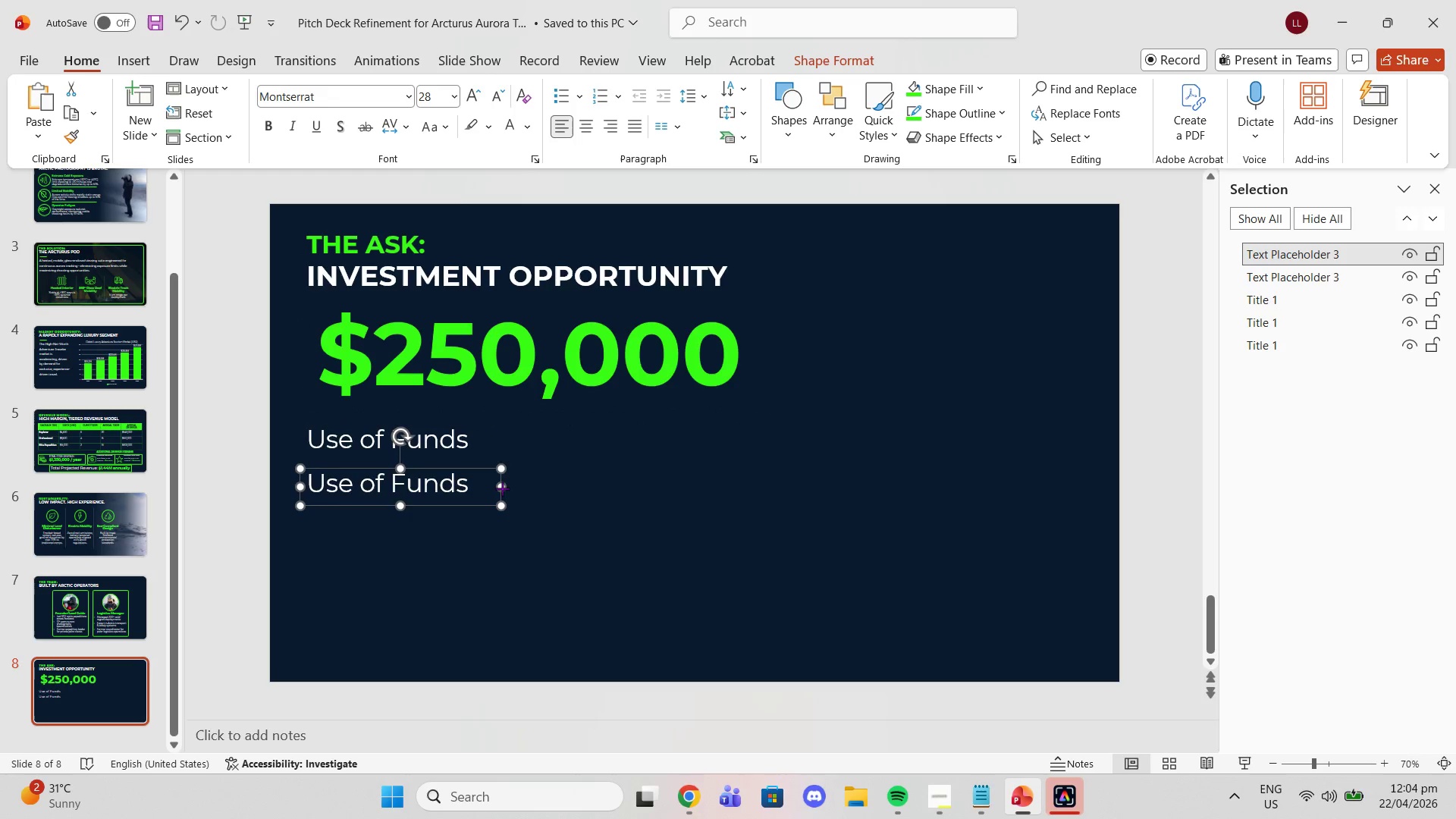 
left_click_drag(start_coordinate=[502, 488], to_coordinate=[757, 489])
 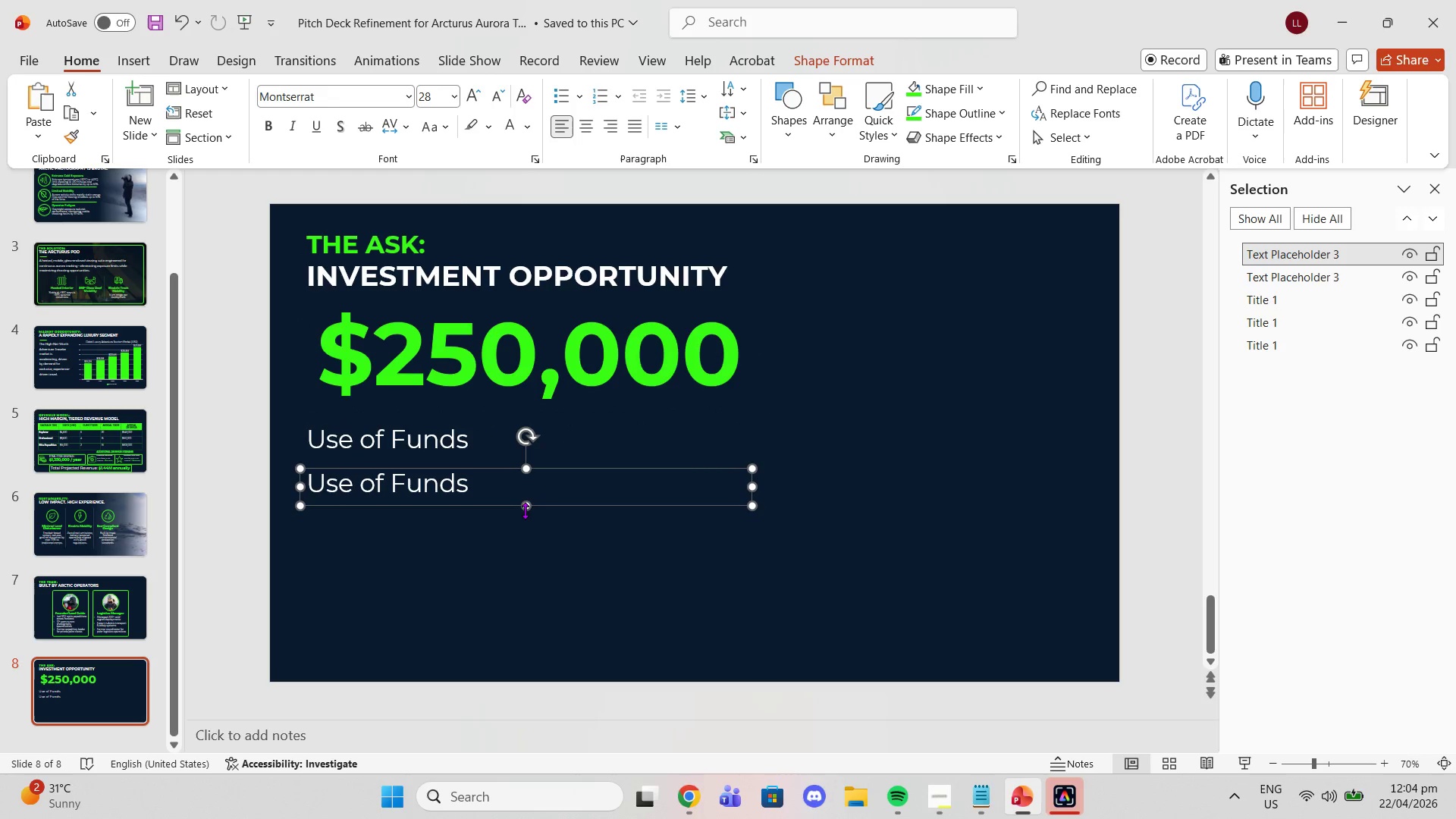 
left_click_drag(start_coordinate=[525, 509], to_coordinate=[535, 657])
 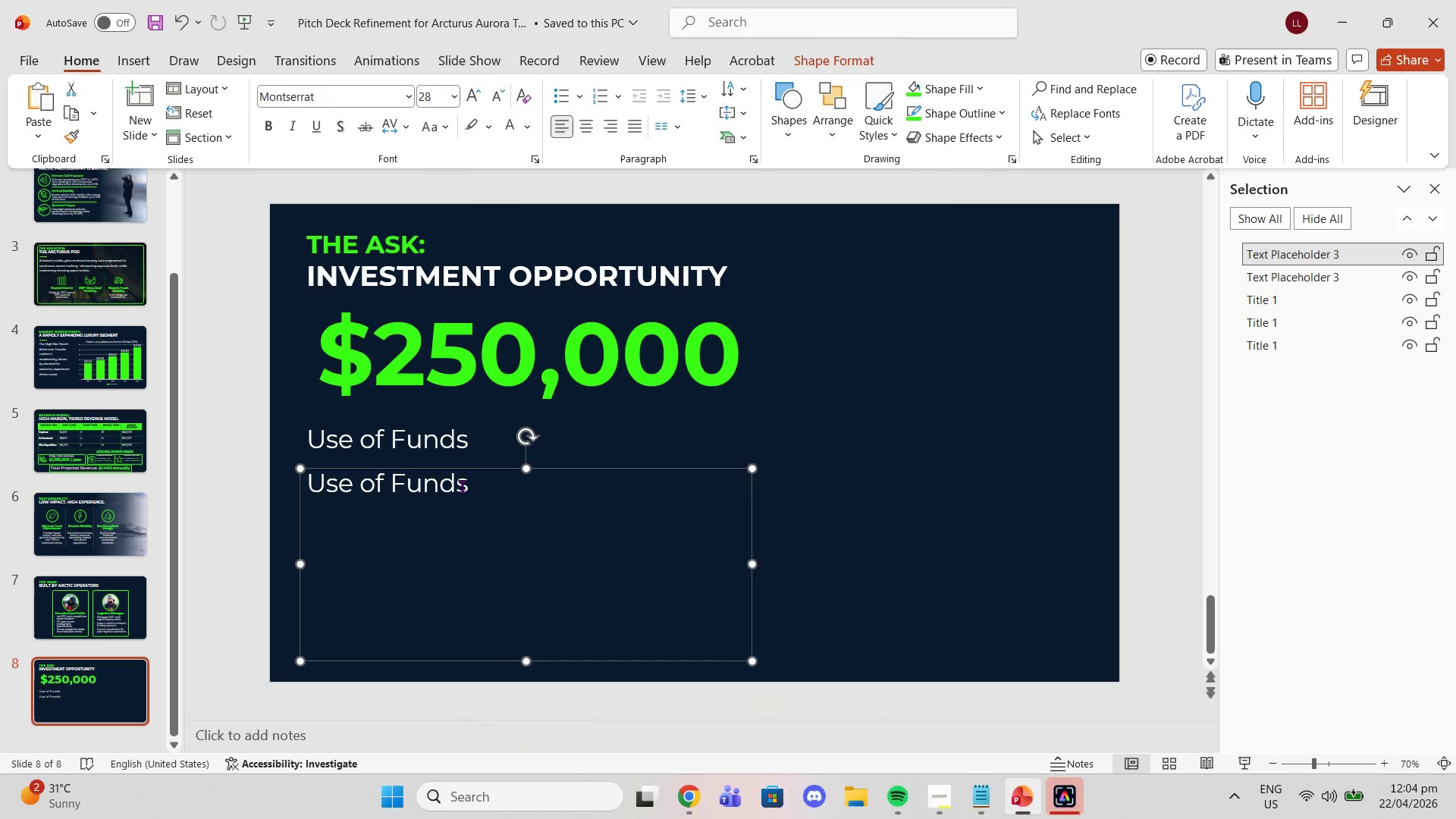 
left_click_drag(start_coordinate=[462, 486], to_coordinate=[278, 477])
 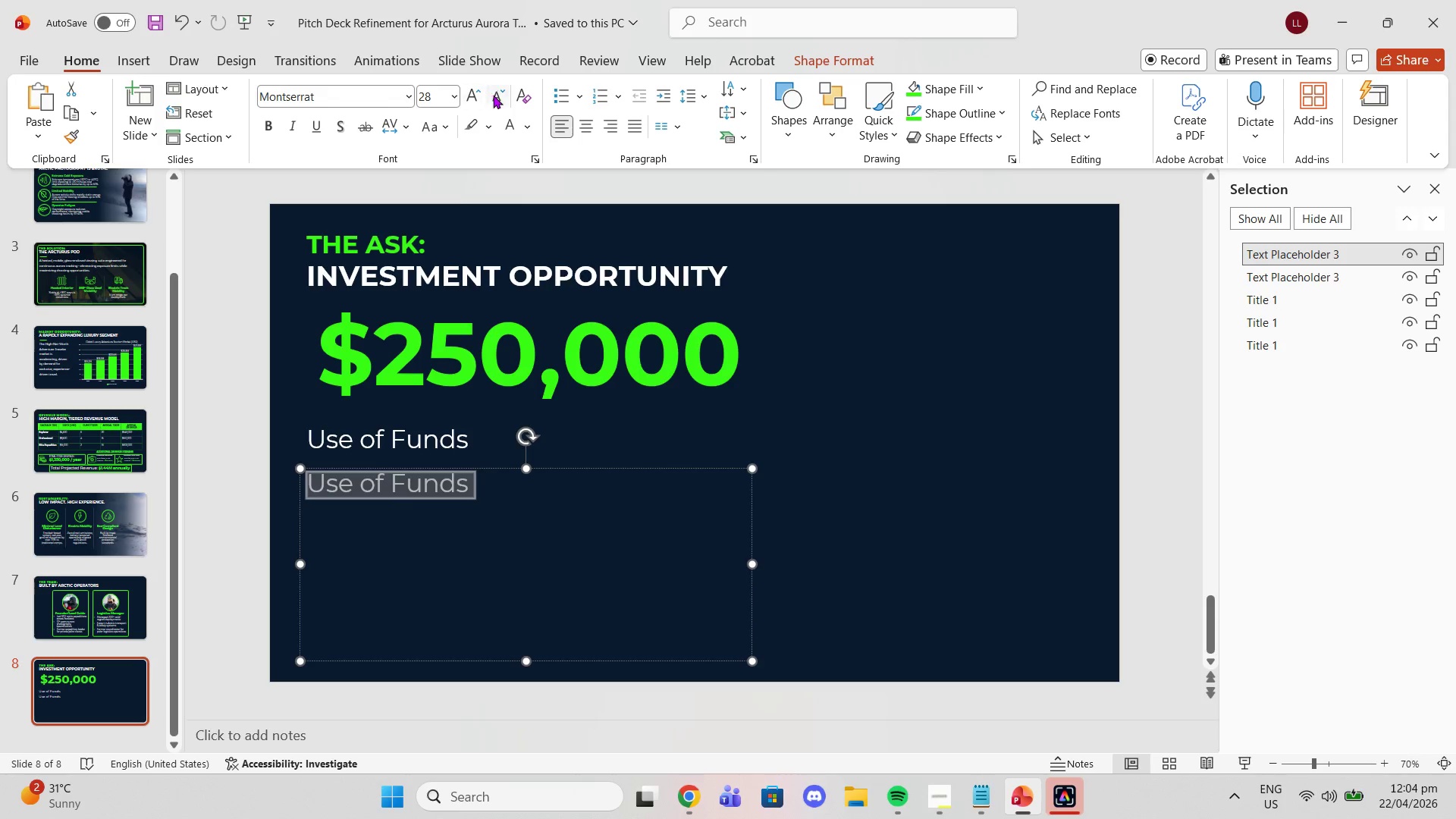 
left_click([493, 95])
 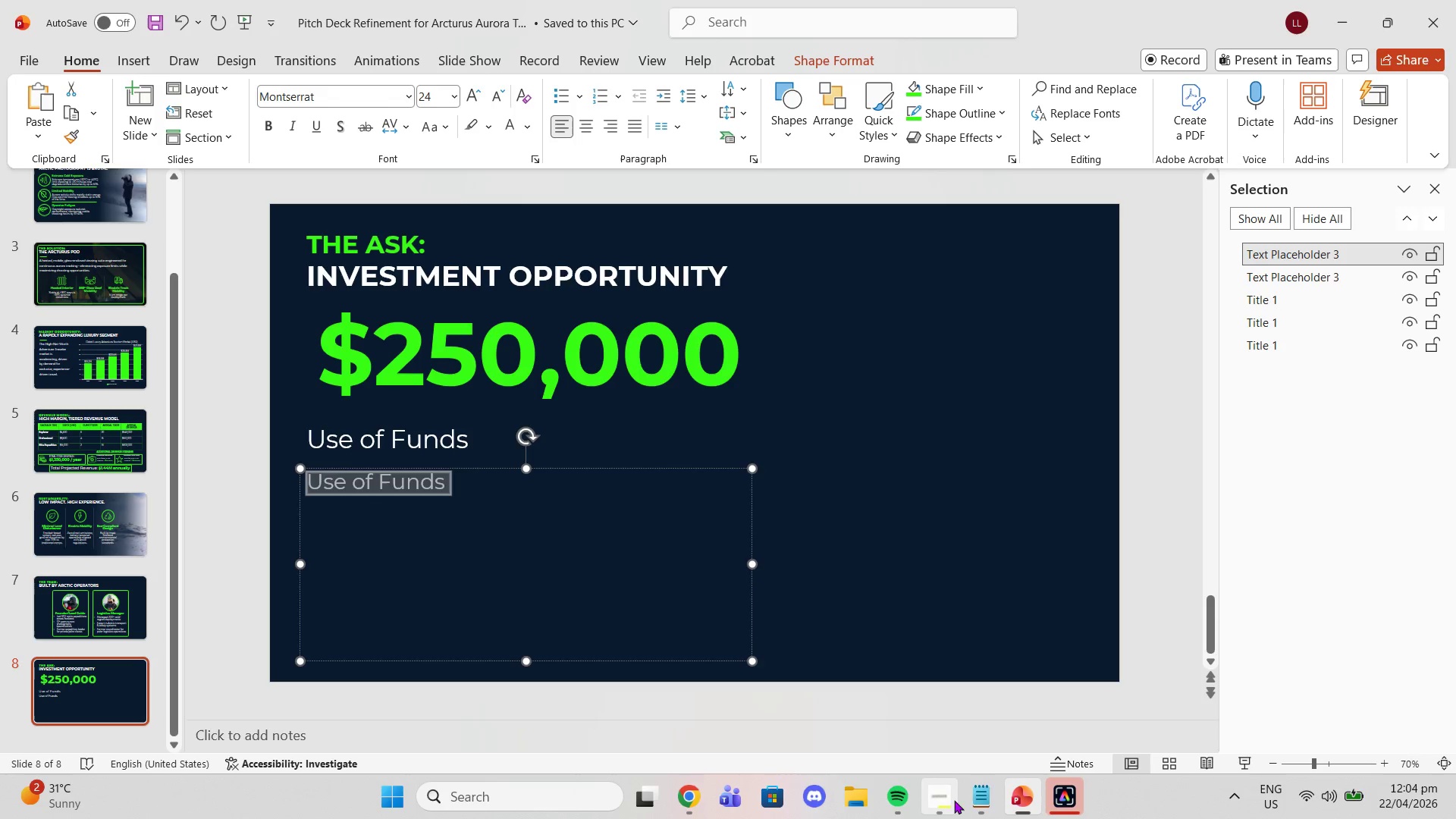 
left_click([979, 790])
 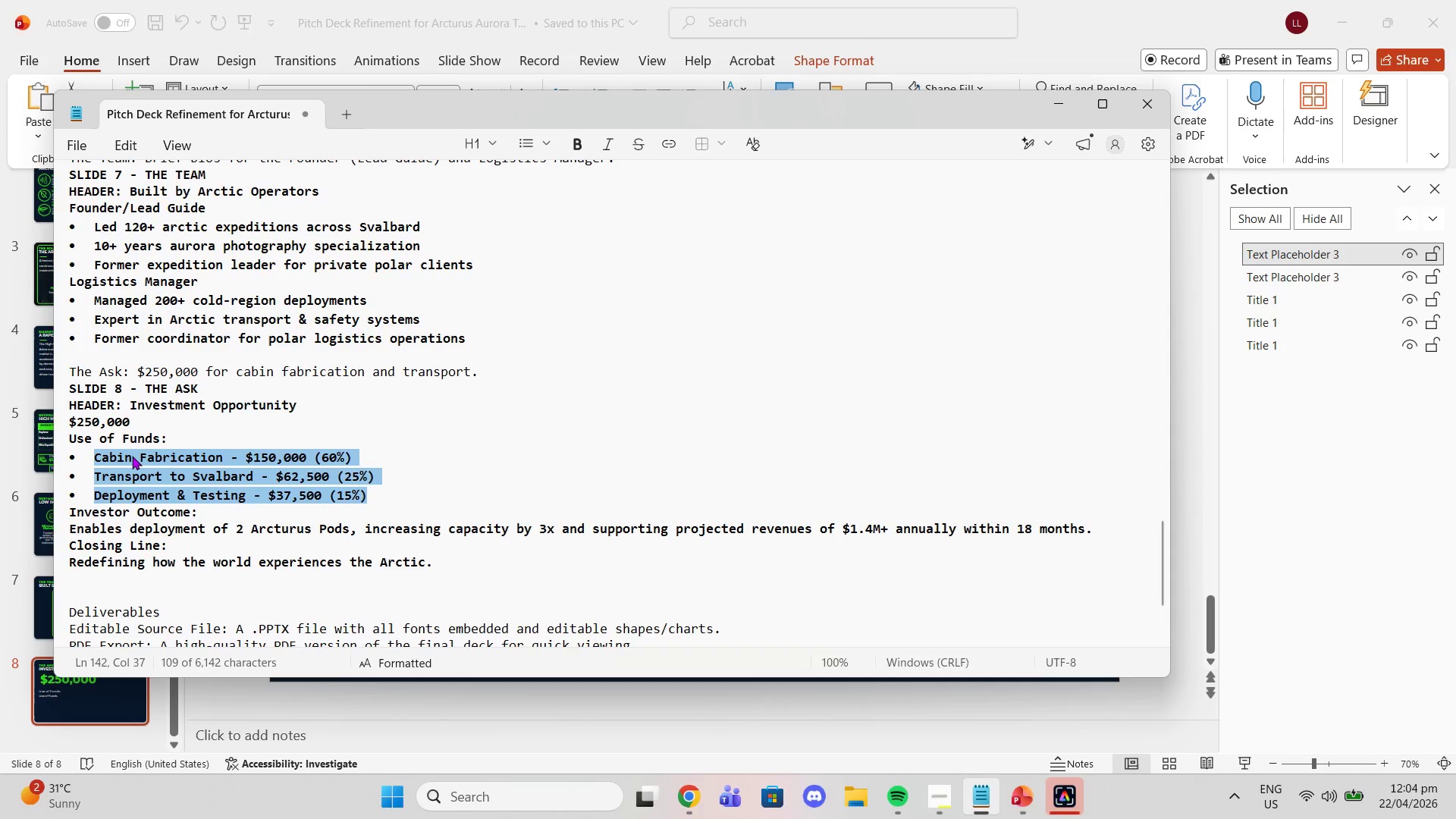 
key(Control+C)
 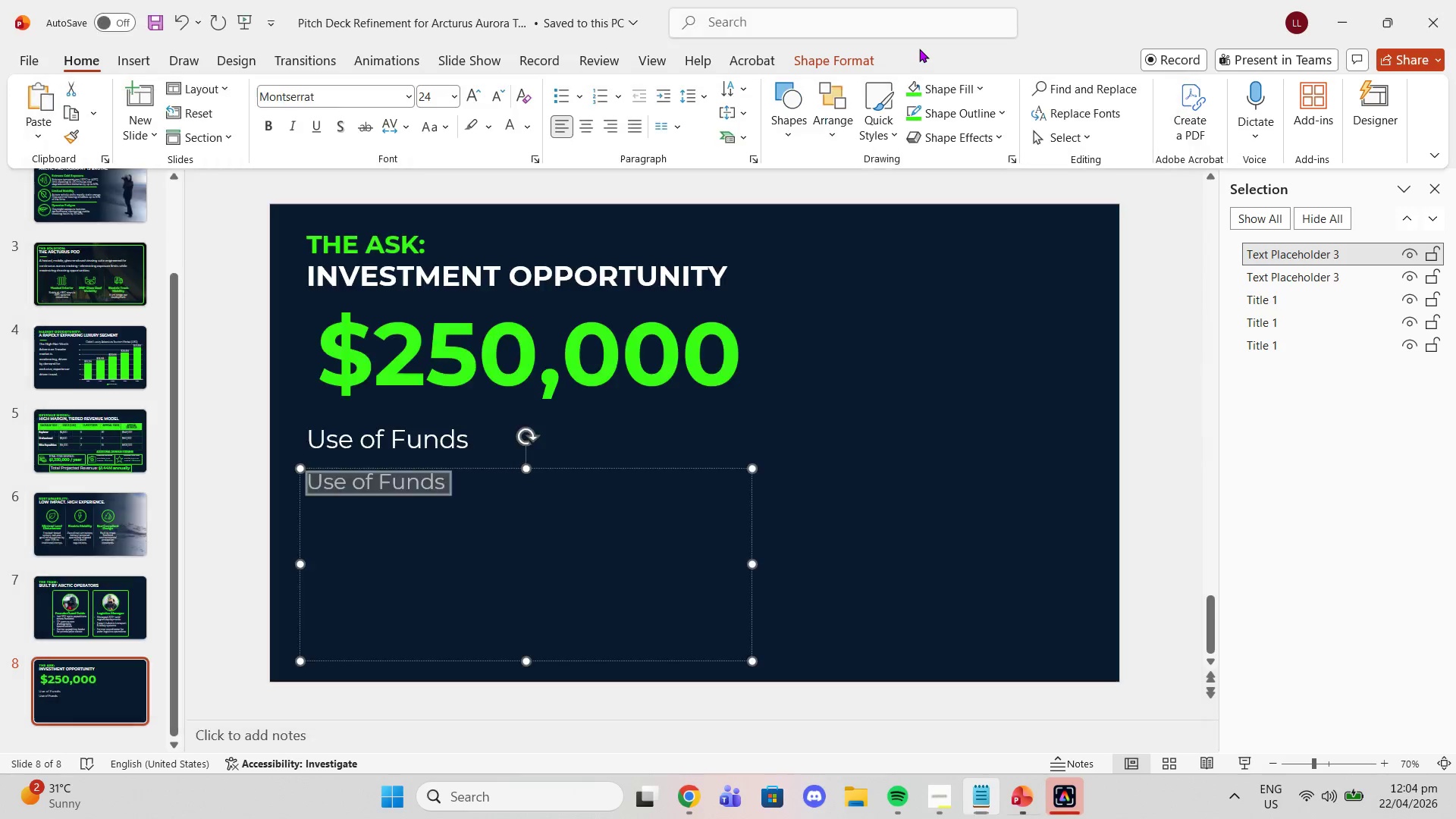 
left_click([919, 49])
 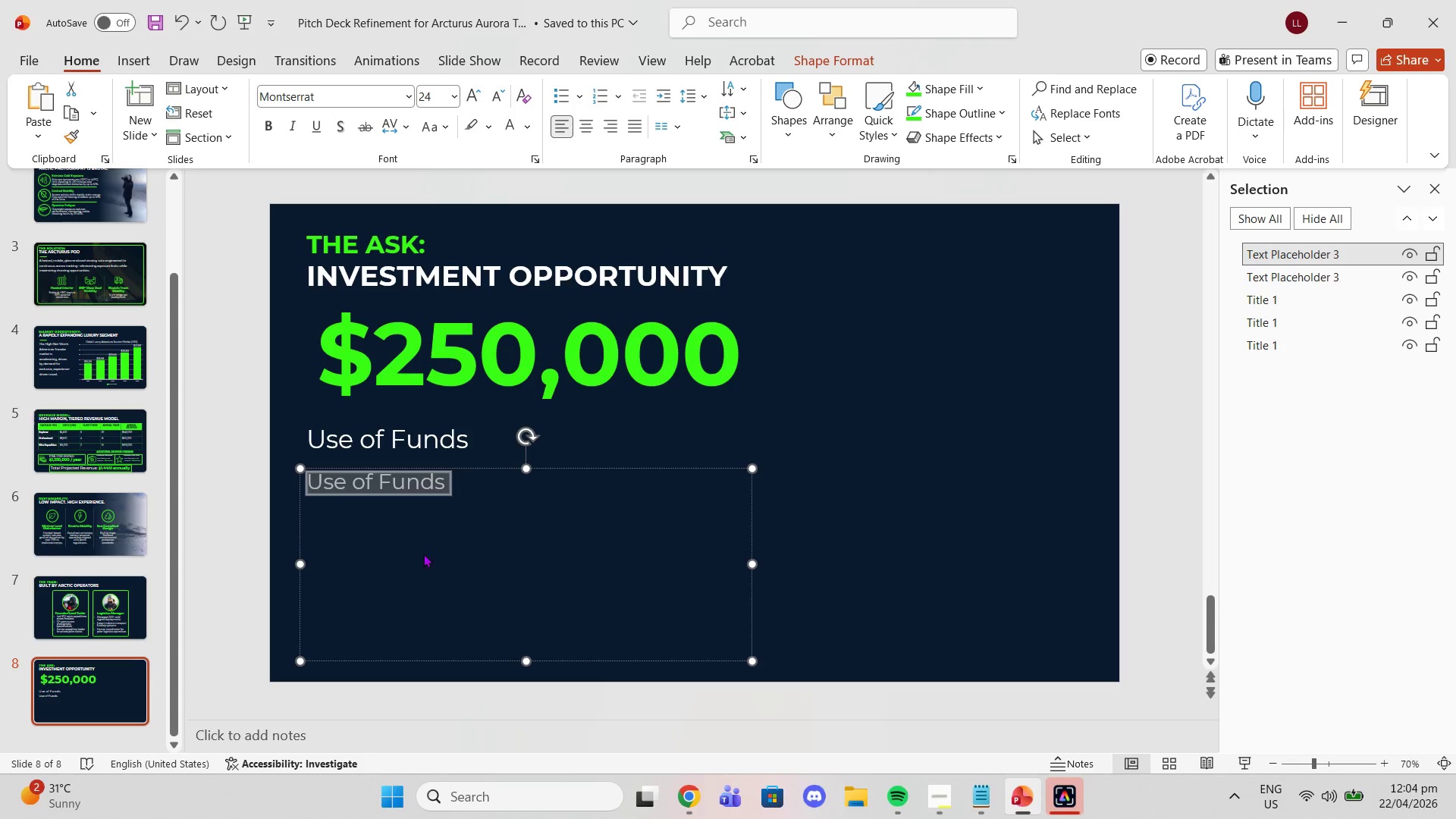 
key(Control+V)
 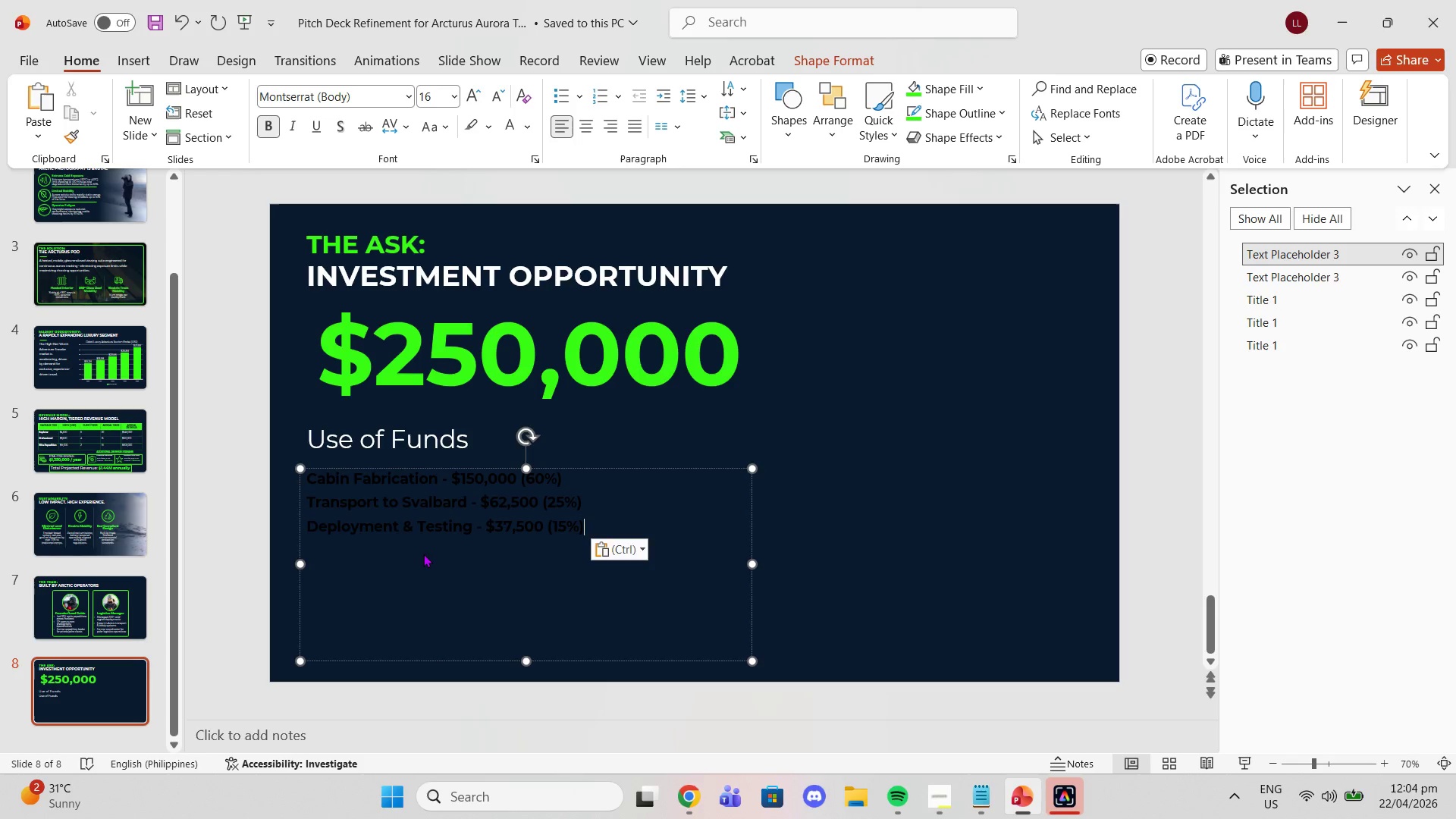 
key(Control+ControlLeft)
 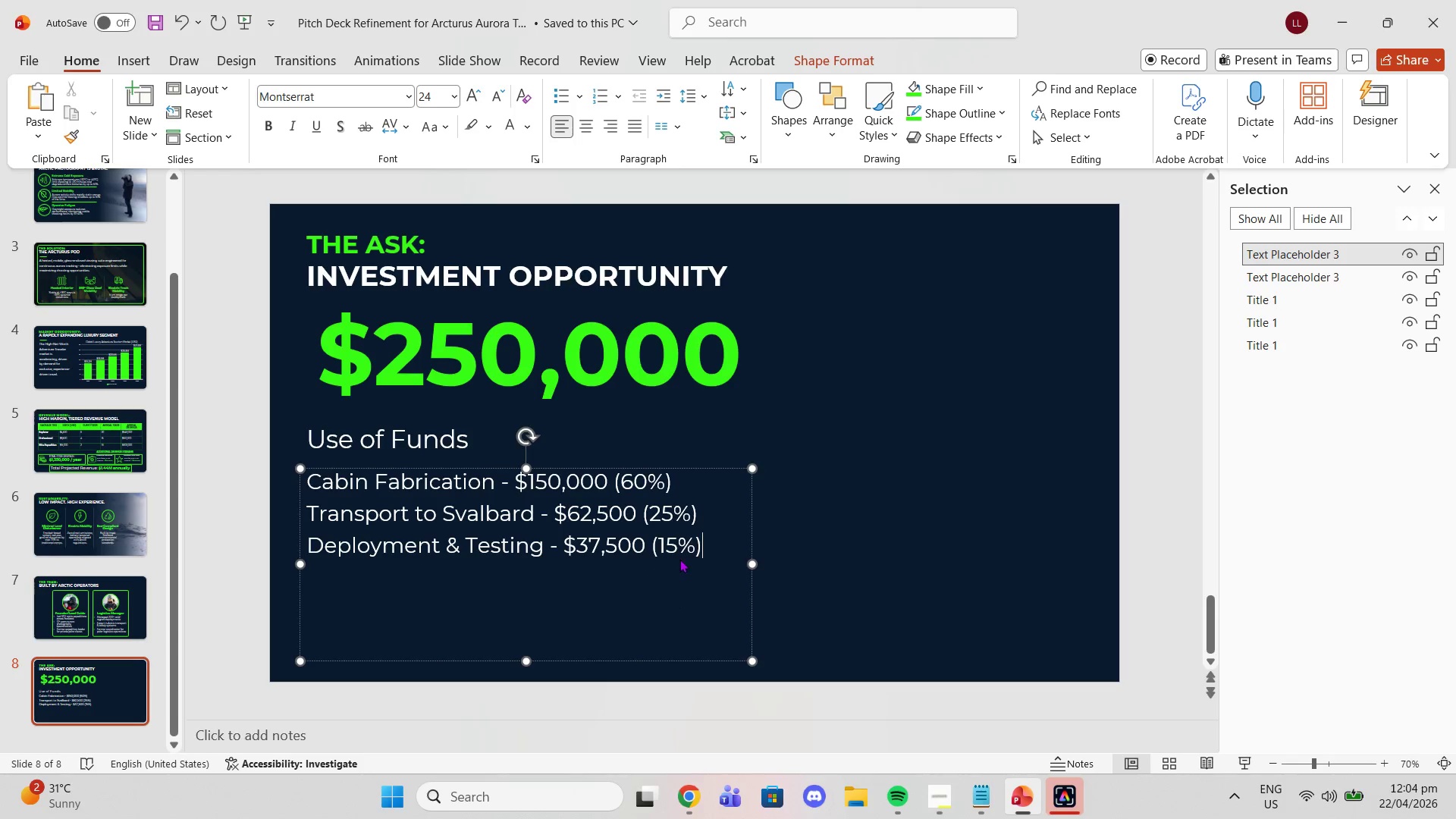 
left_click_drag(start_coordinate=[703, 544], to_coordinate=[312, 466])
 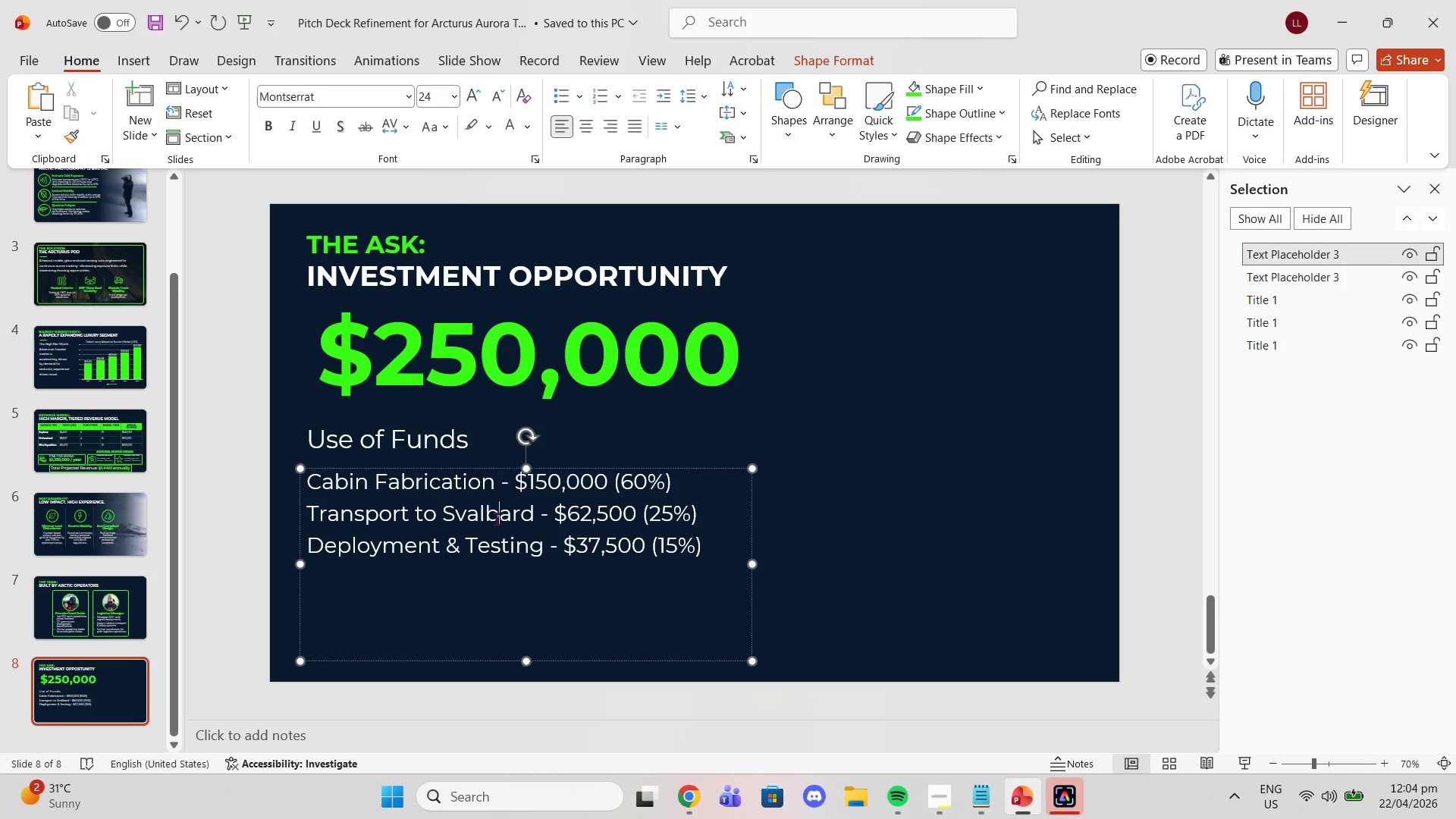 
left_click([496, 519])
 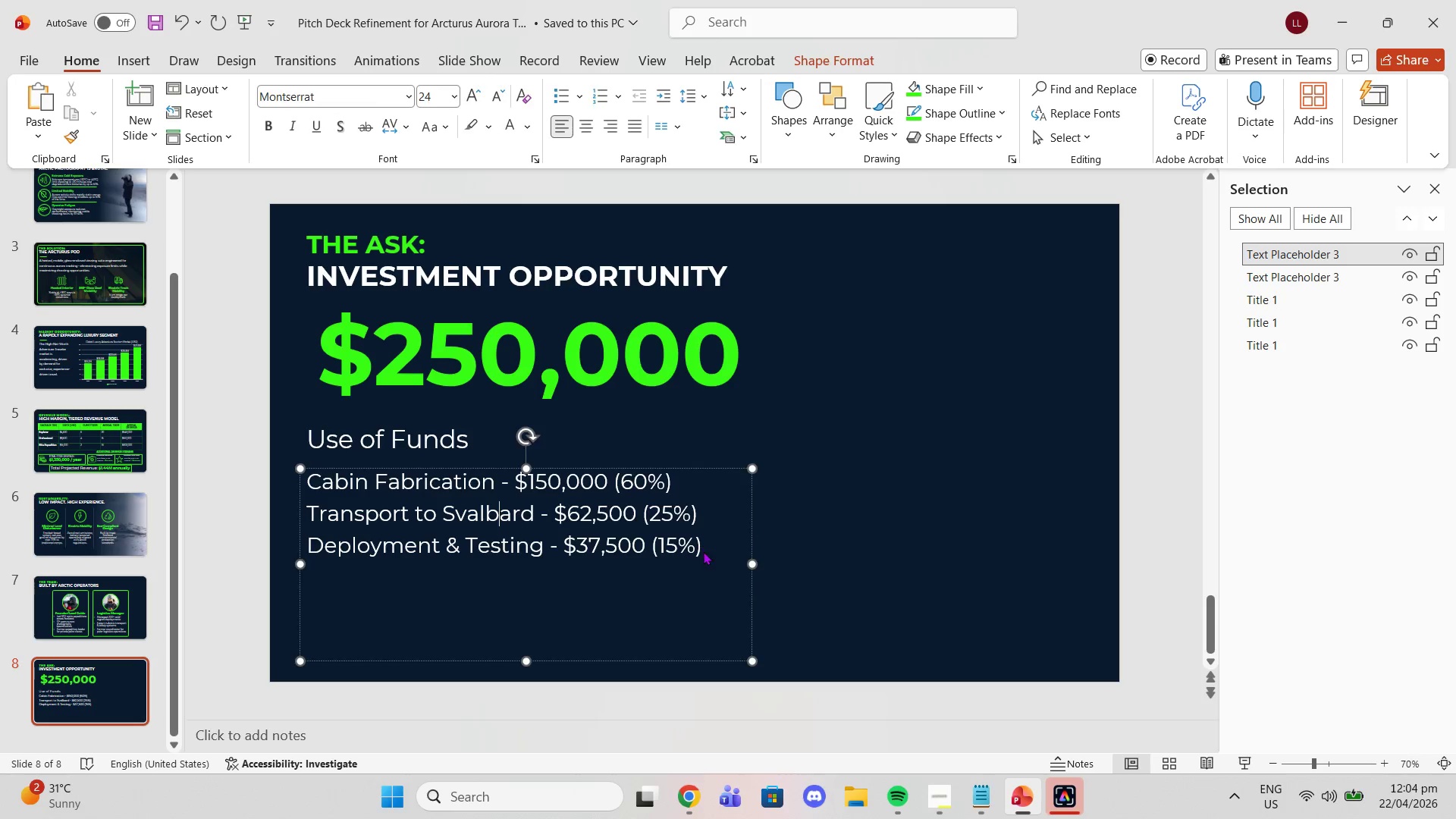 
left_click_drag(start_coordinate=[703, 551], to_coordinate=[293, 521])
 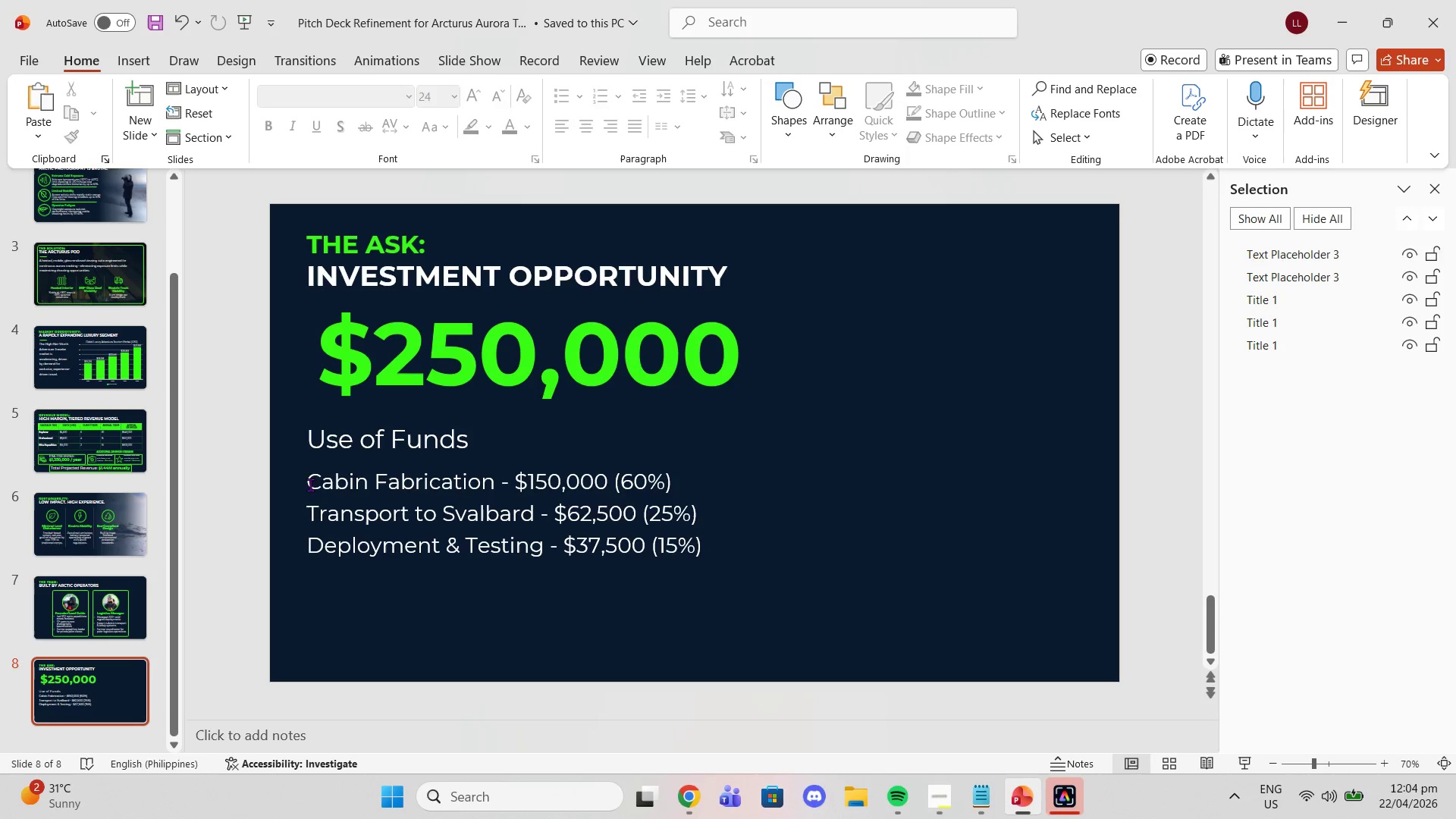 
left_click_drag(start_coordinate=[310, 485], to_coordinate=[706, 563])
 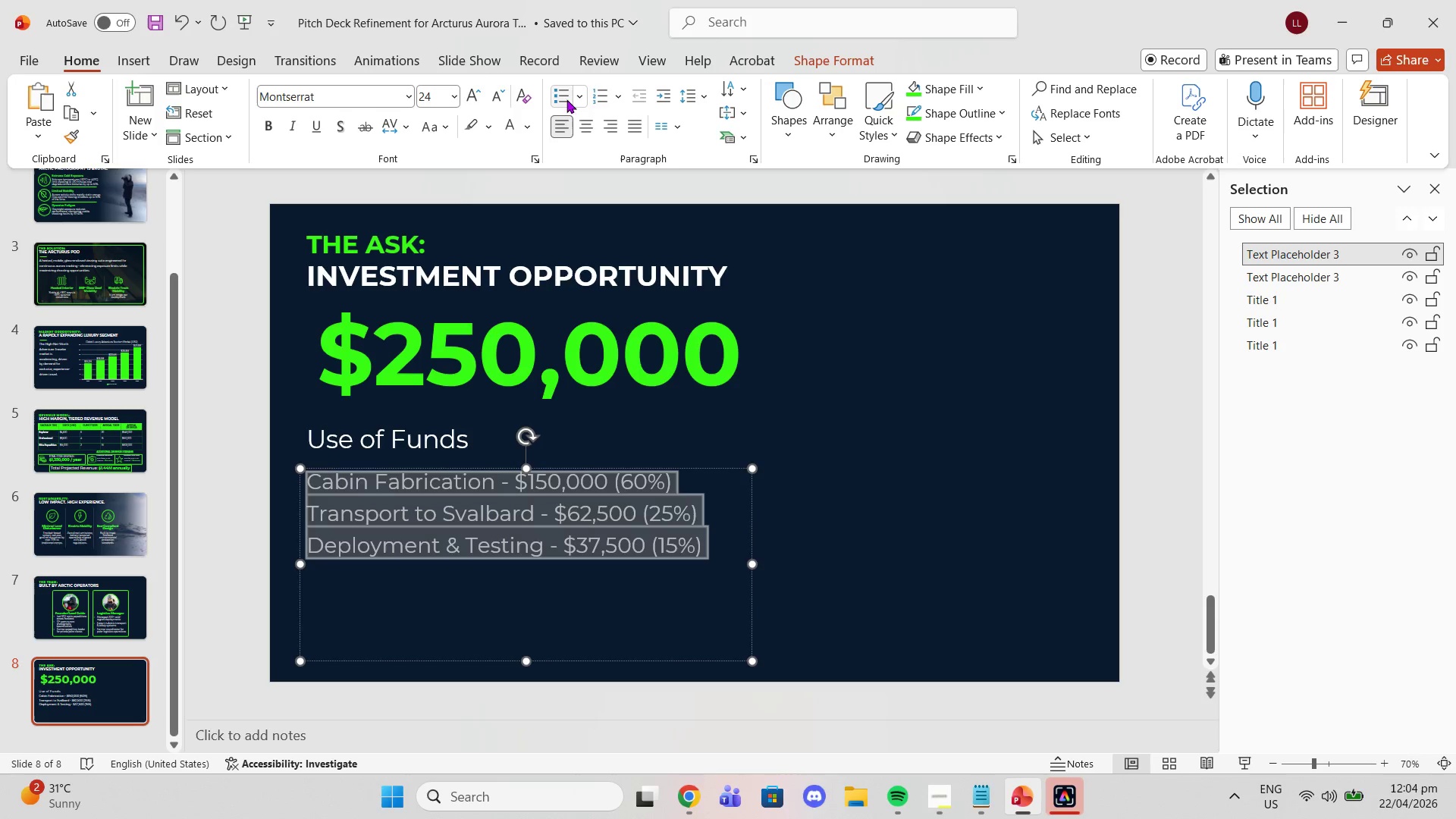 
left_click([563, 98])
 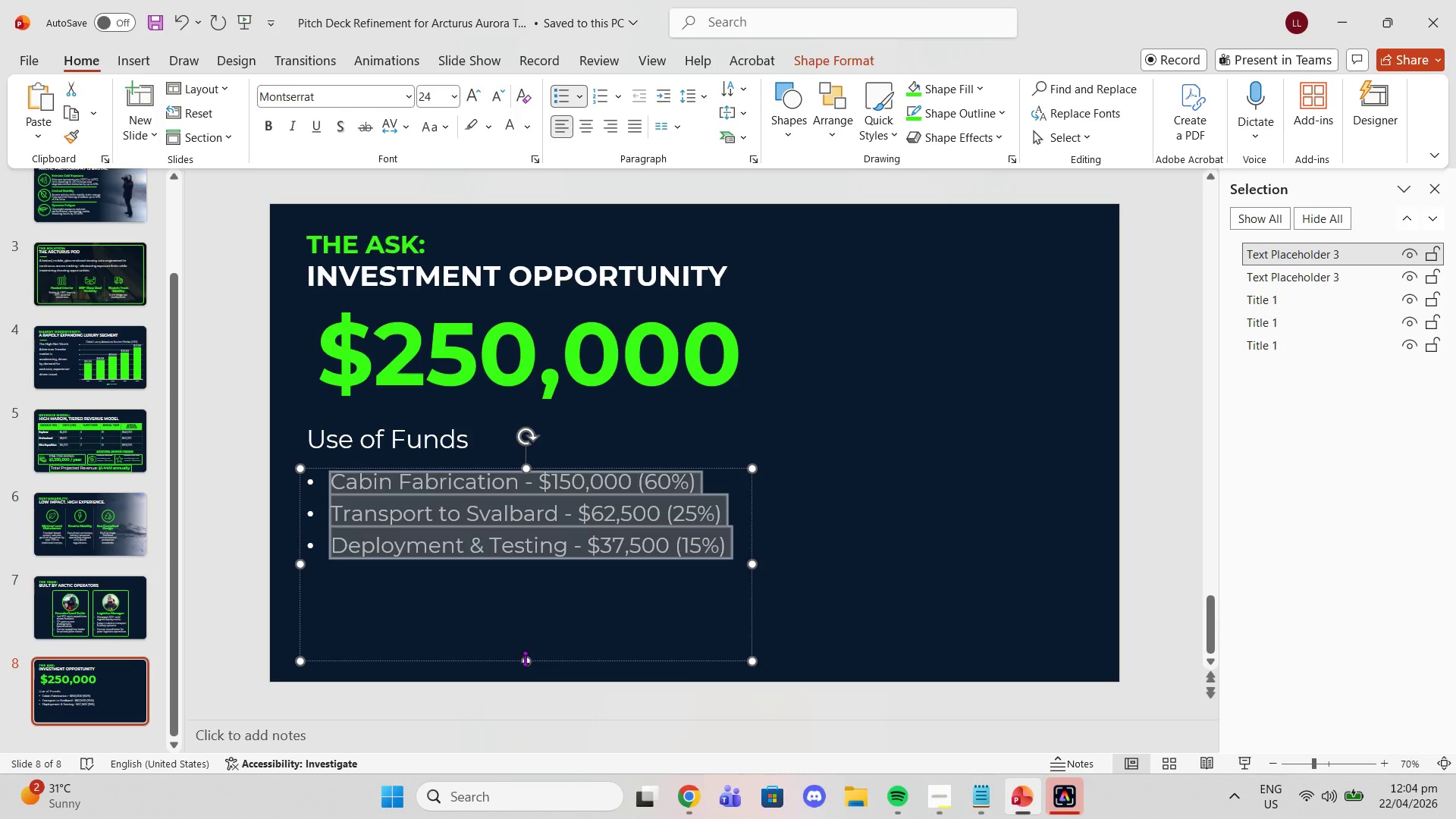 
left_click_drag(start_coordinate=[526, 664], to_coordinate=[544, 586])
 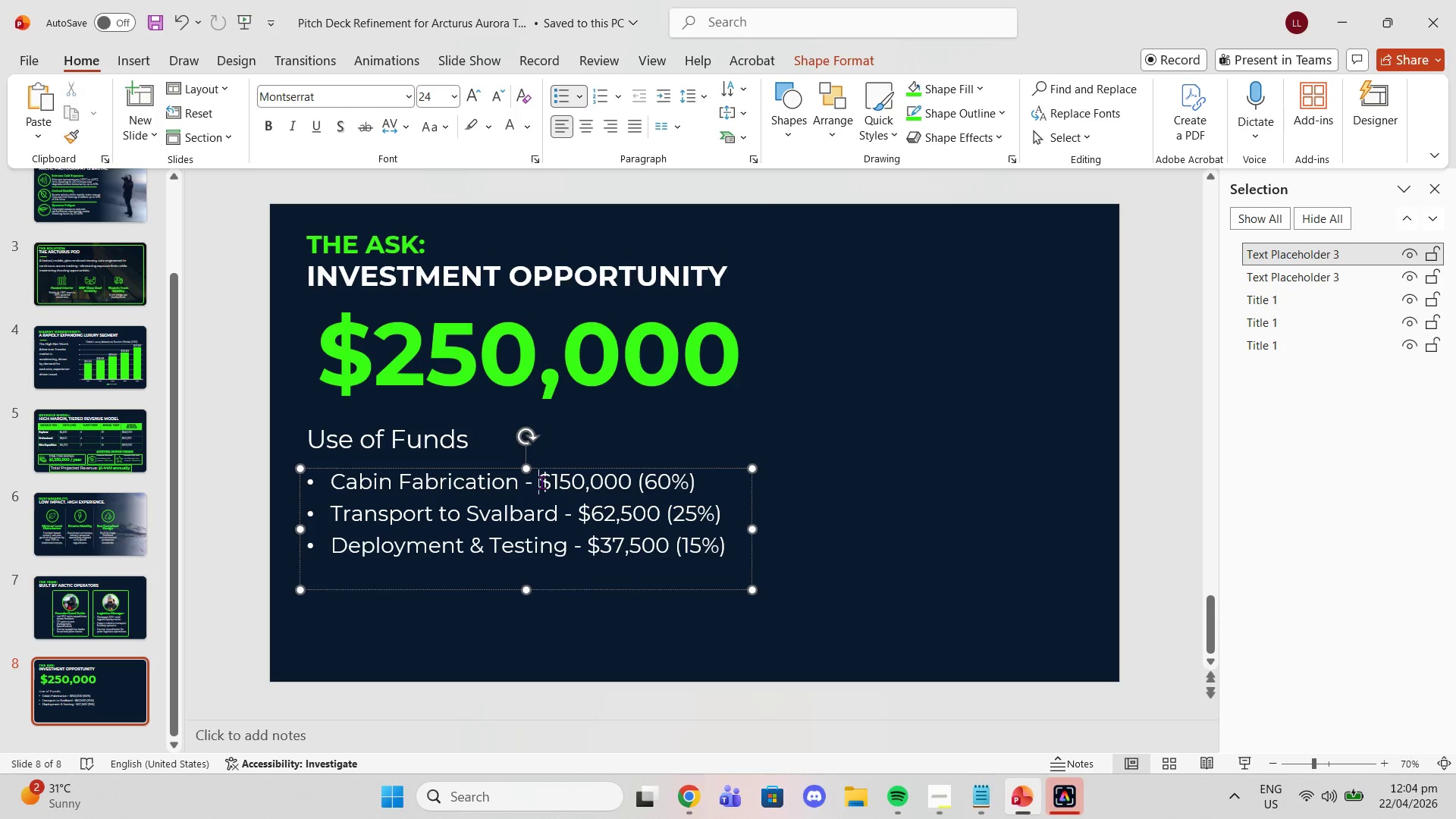 
left_click_drag(start_coordinate=[541, 482], to_coordinate=[706, 490])
 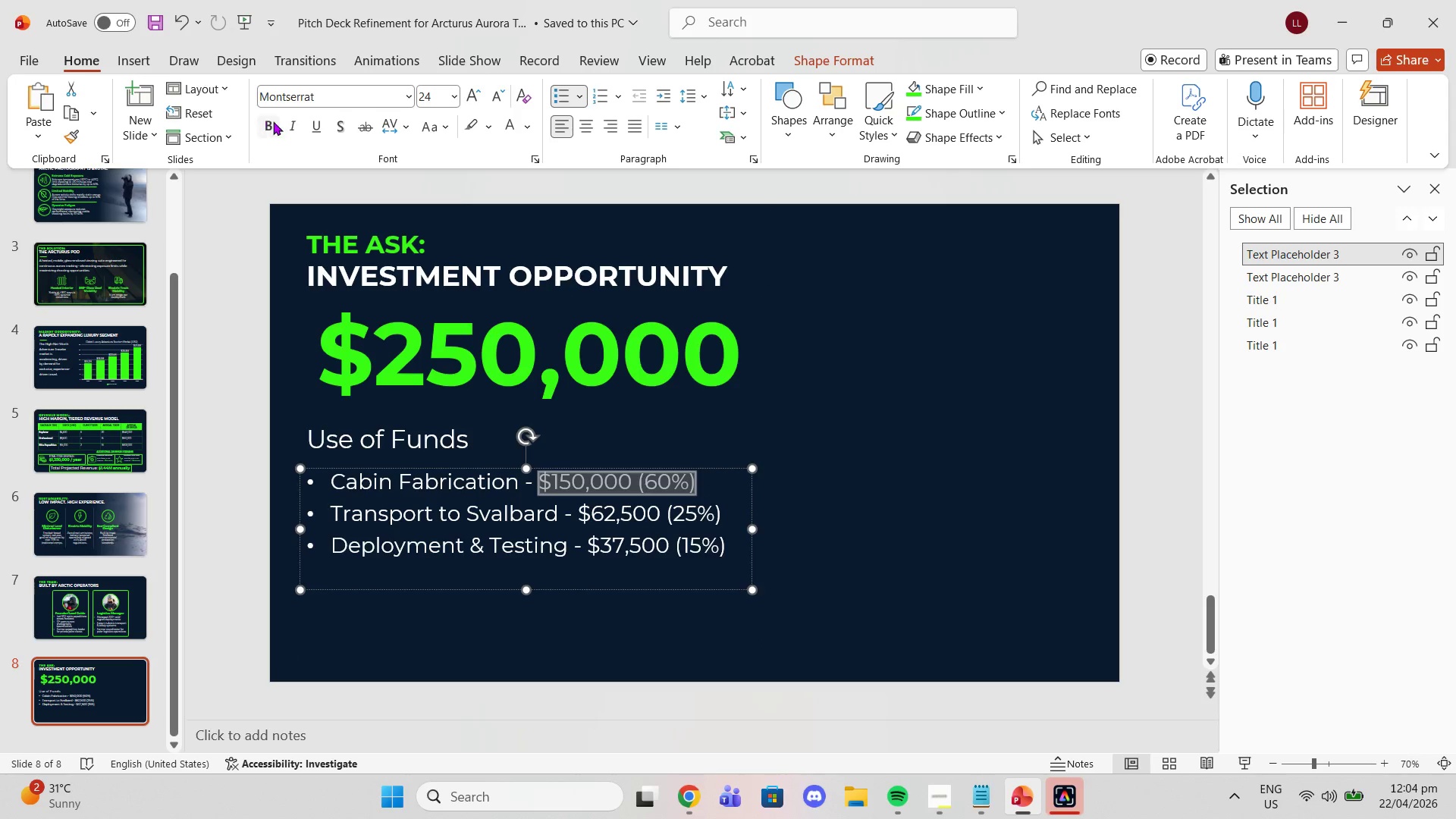 
left_click([274, 121])
 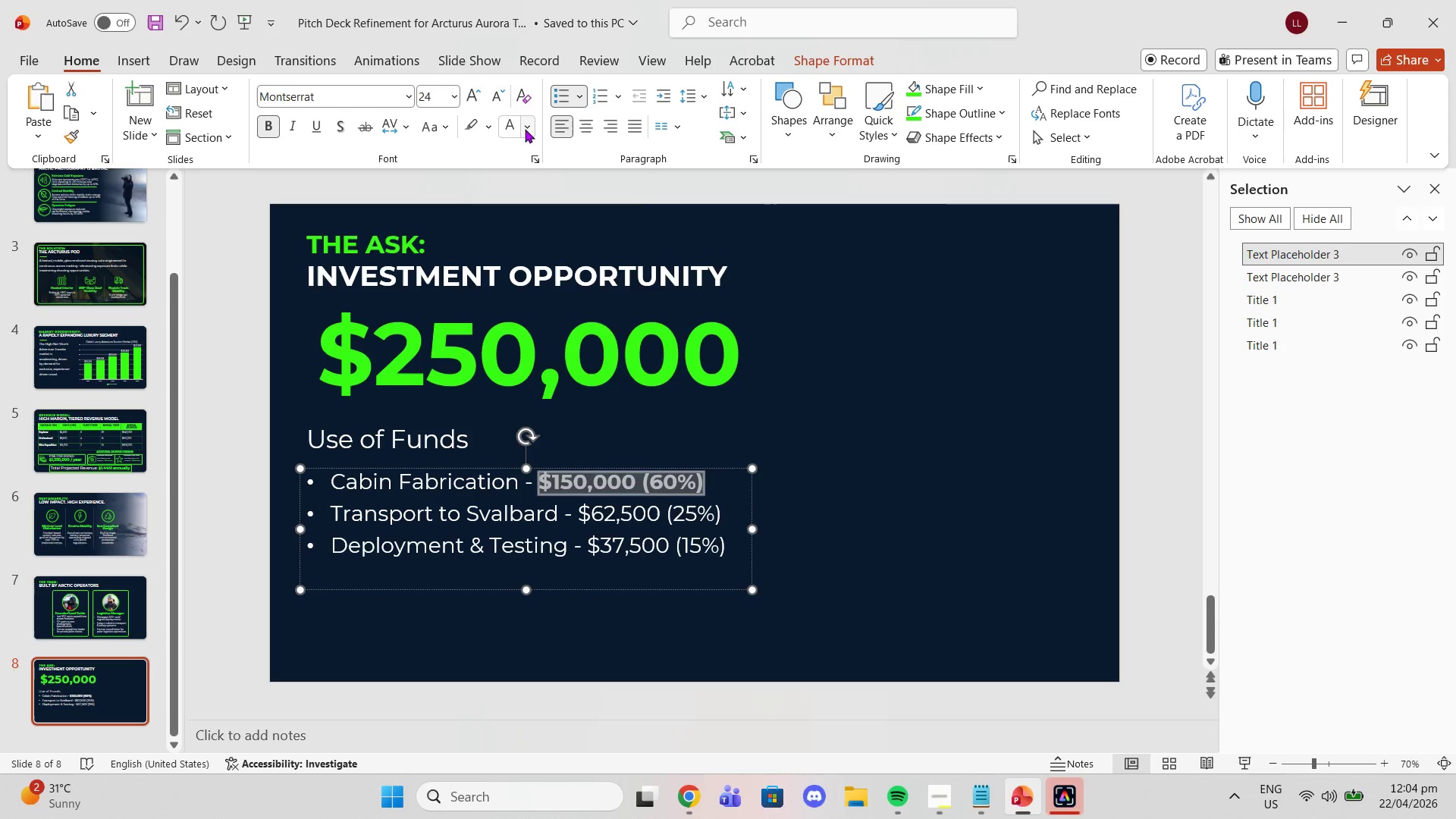 
left_click([525, 129])
 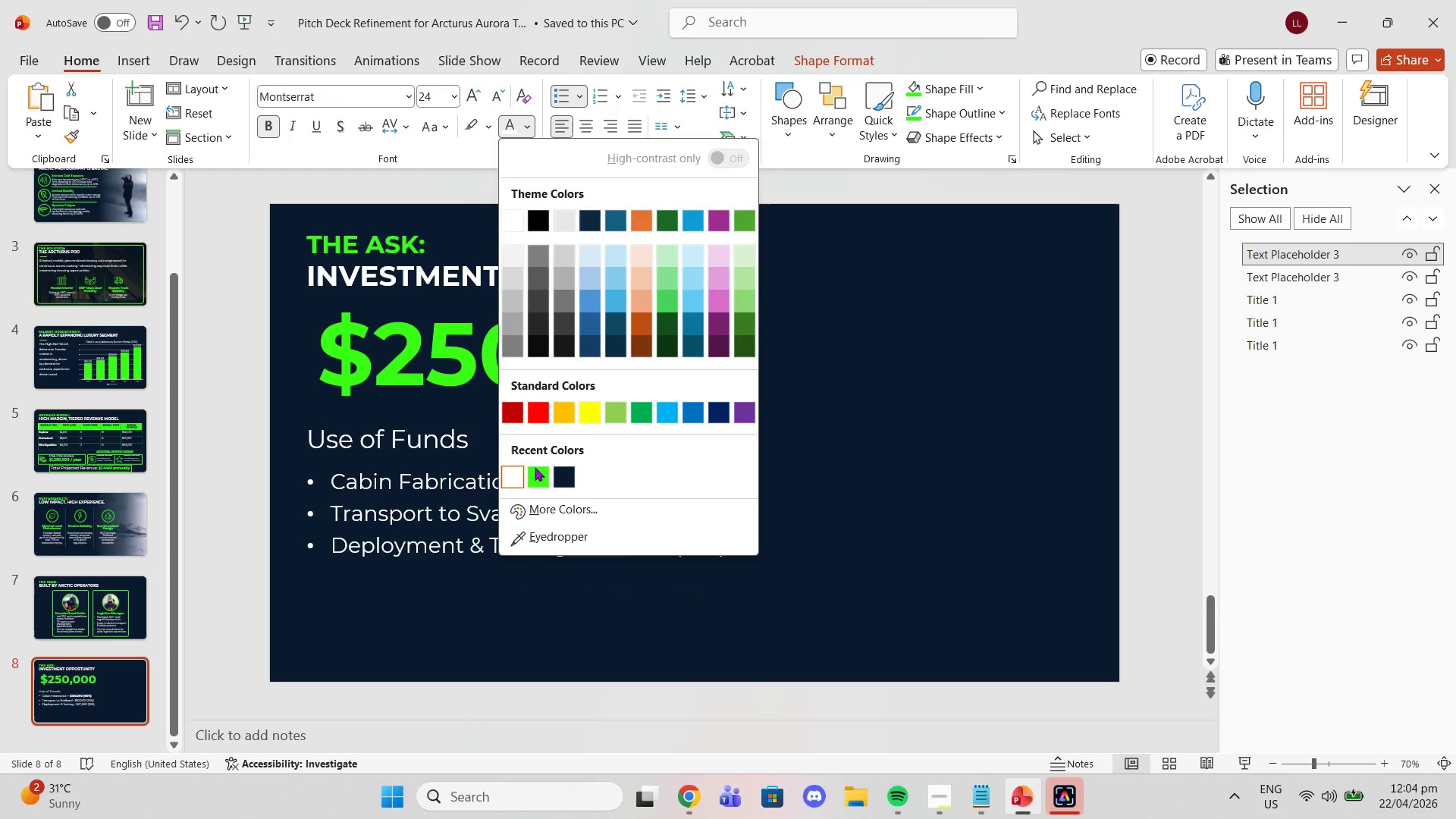 
left_click_drag(start_coordinate=[536, 472], to_coordinate=[540, 474])
 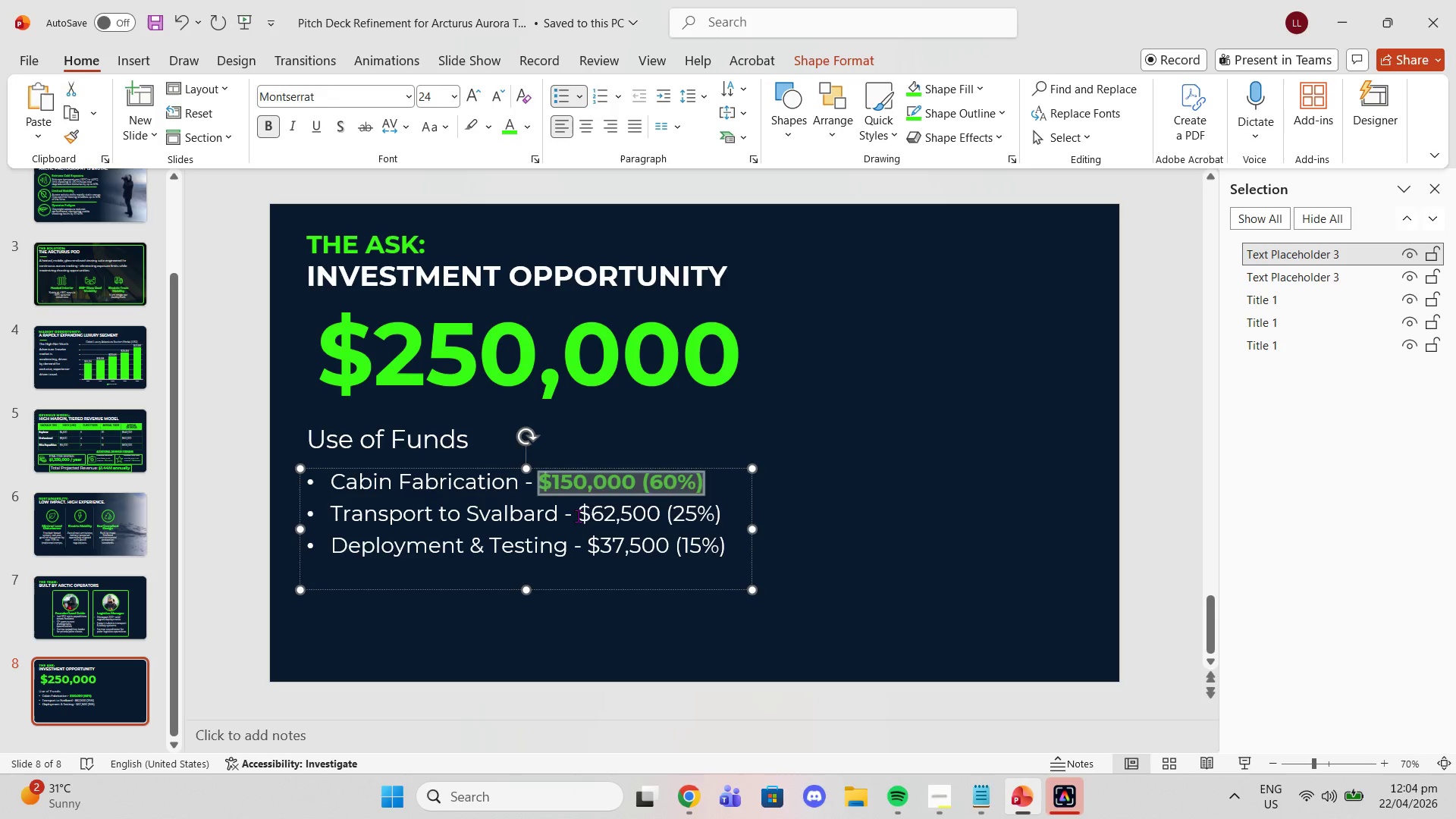 
left_click_drag(start_coordinate=[578, 516], to_coordinate=[746, 513])
 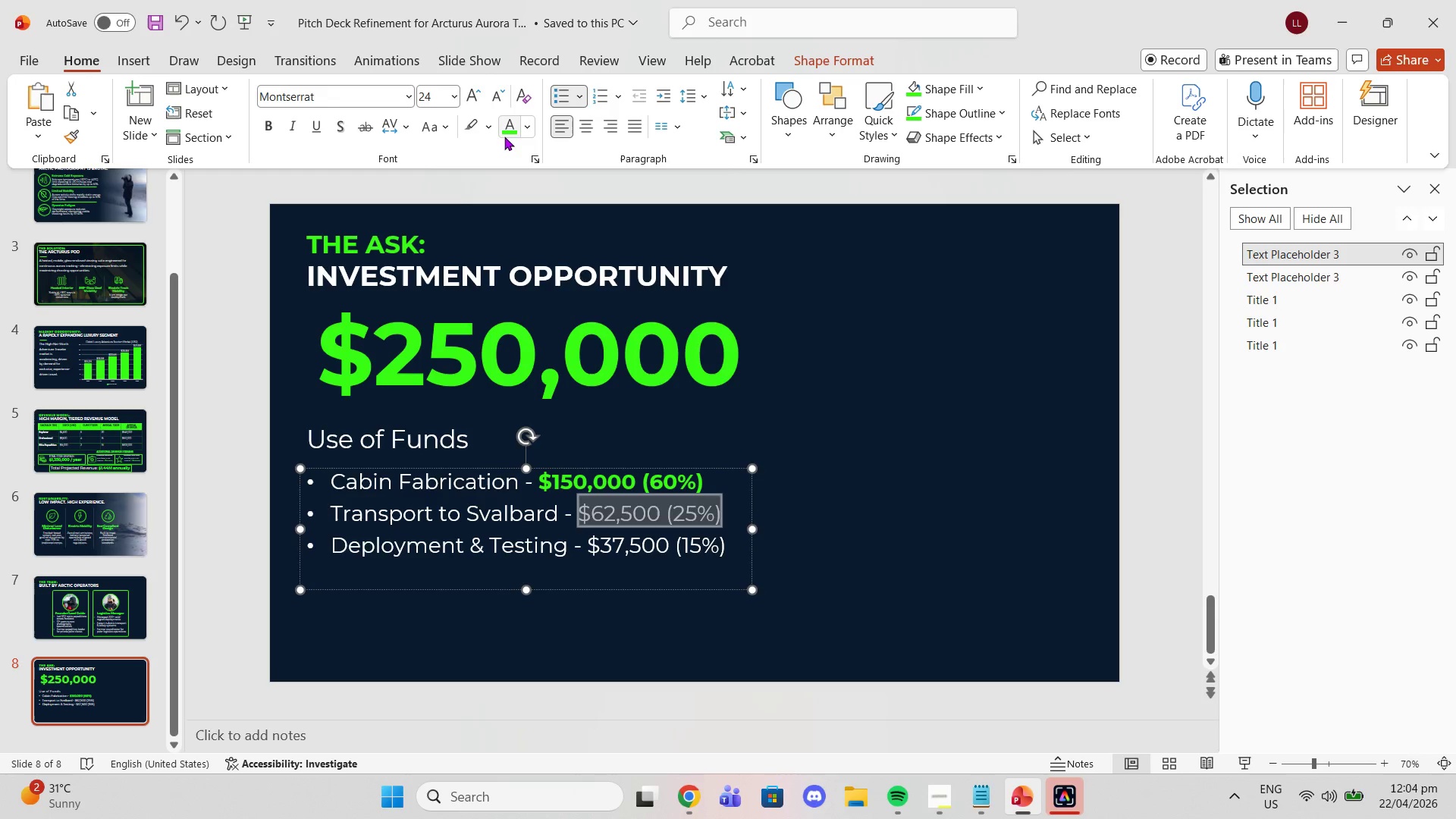 
left_click([504, 136])
 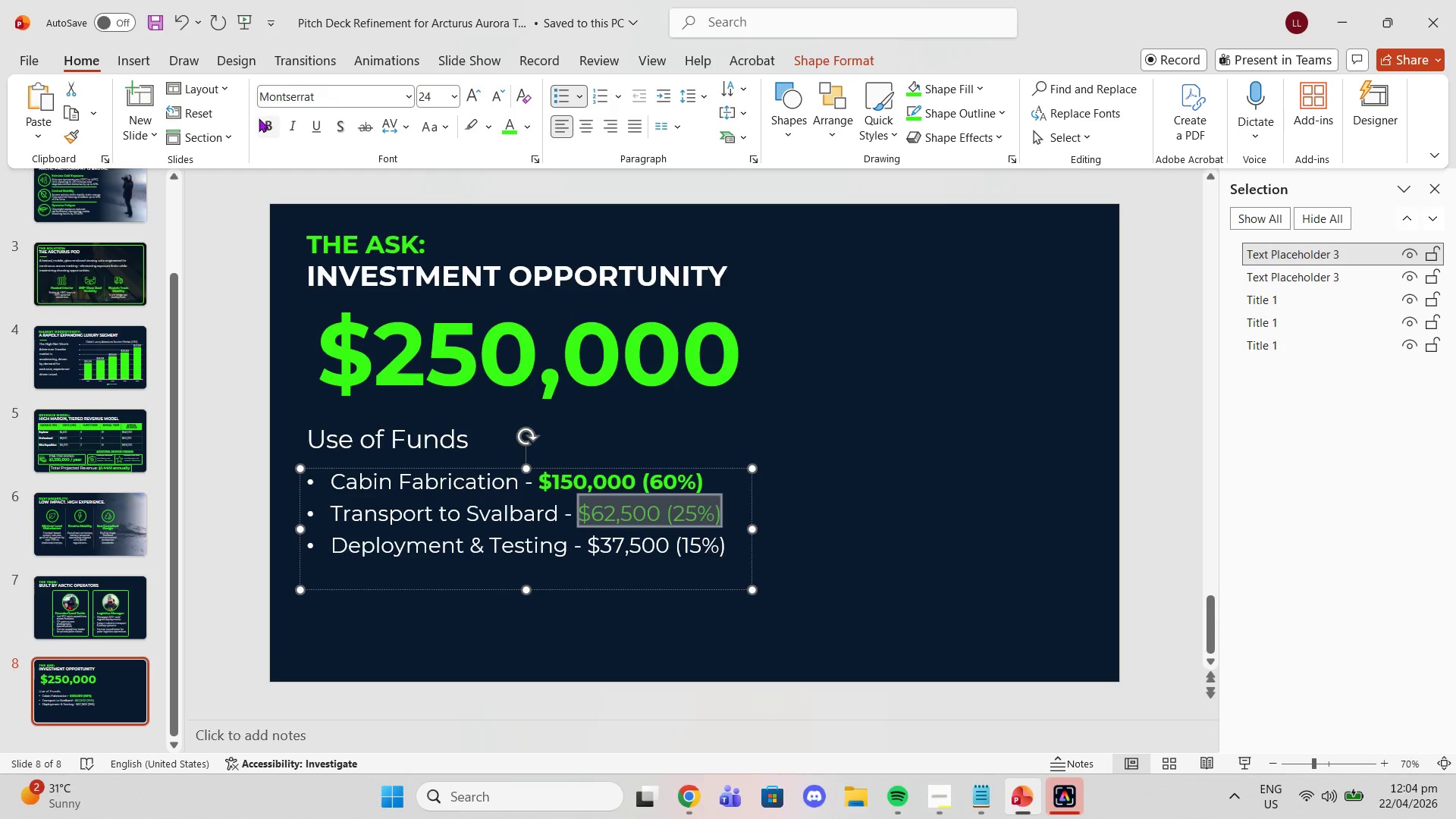 
left_click([259, 118])
 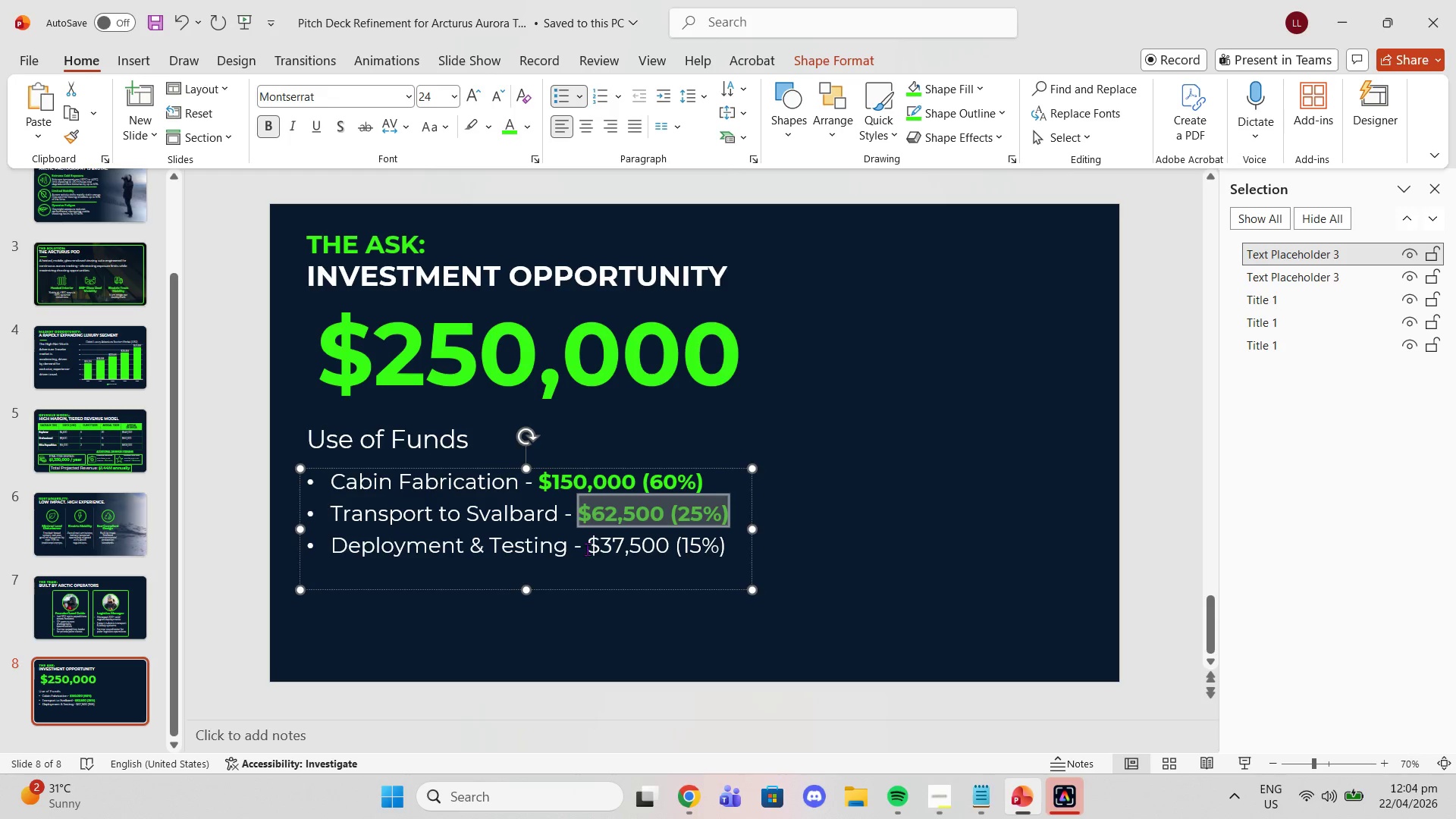 
left_click_drag(start_coordinate=[593, 549], to_coordinate=[733, 563])
 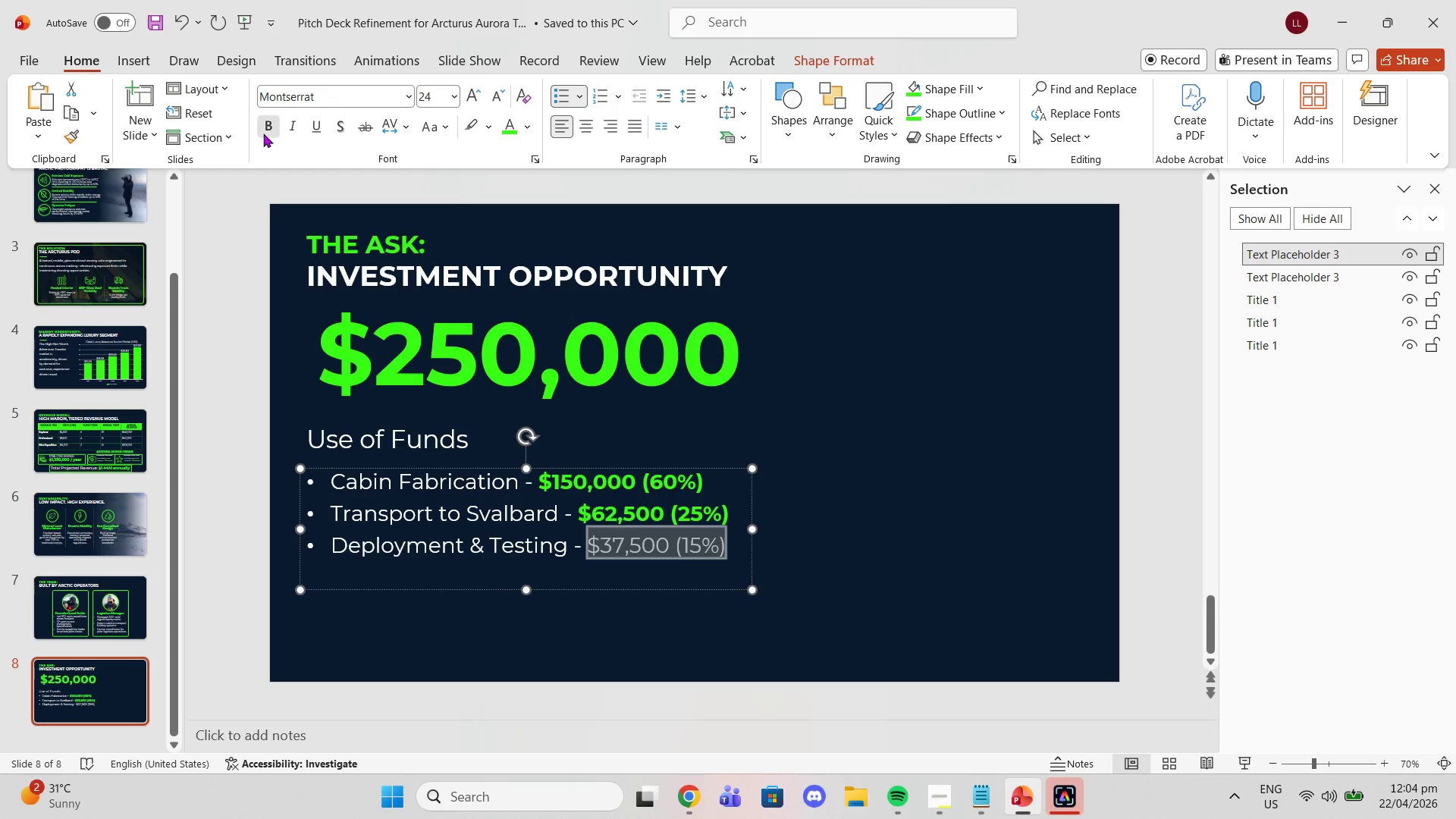 
left_click([263, 133])
 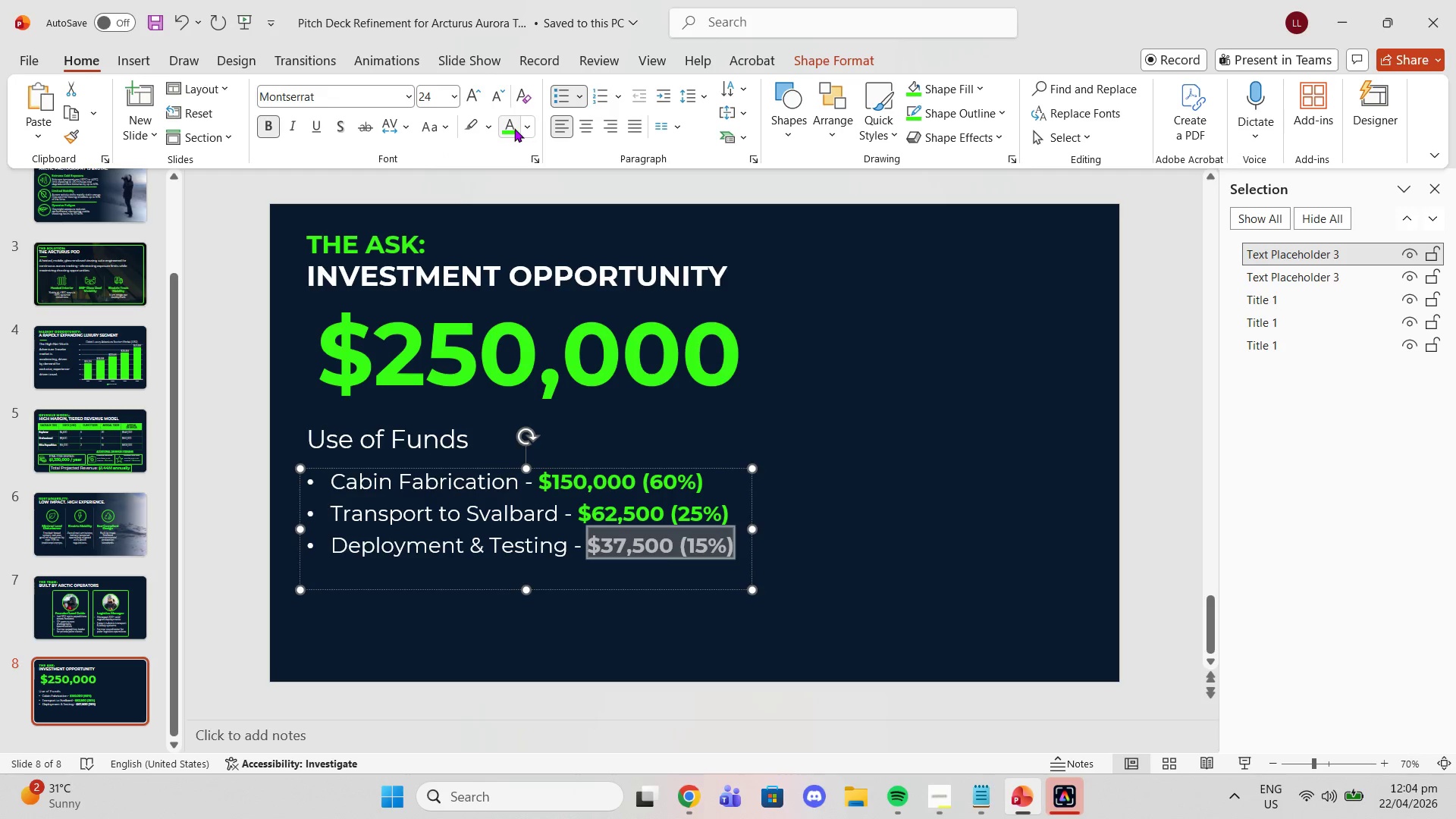 
left_click([514, 128])
 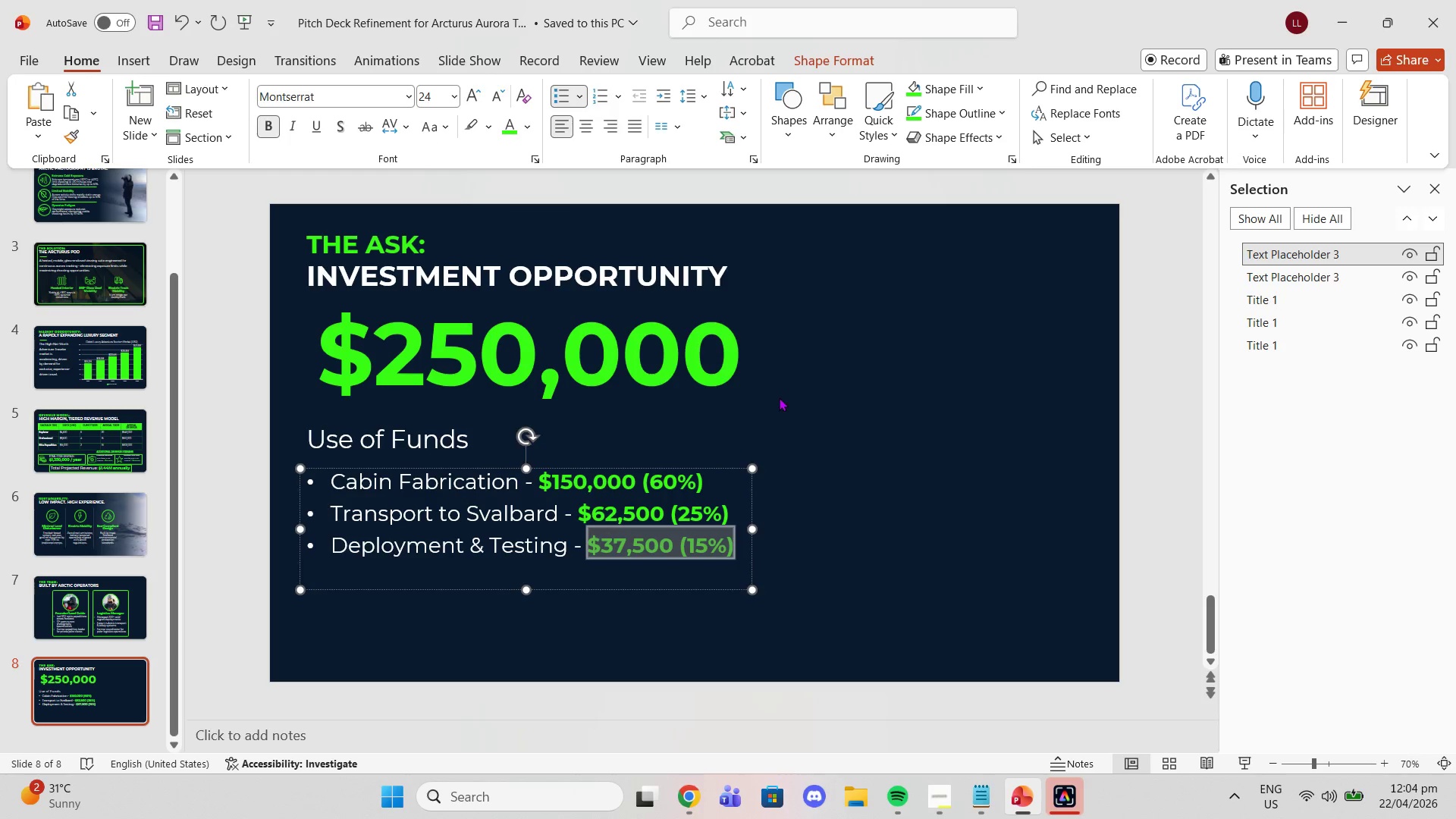 
left_click([779, 397])
 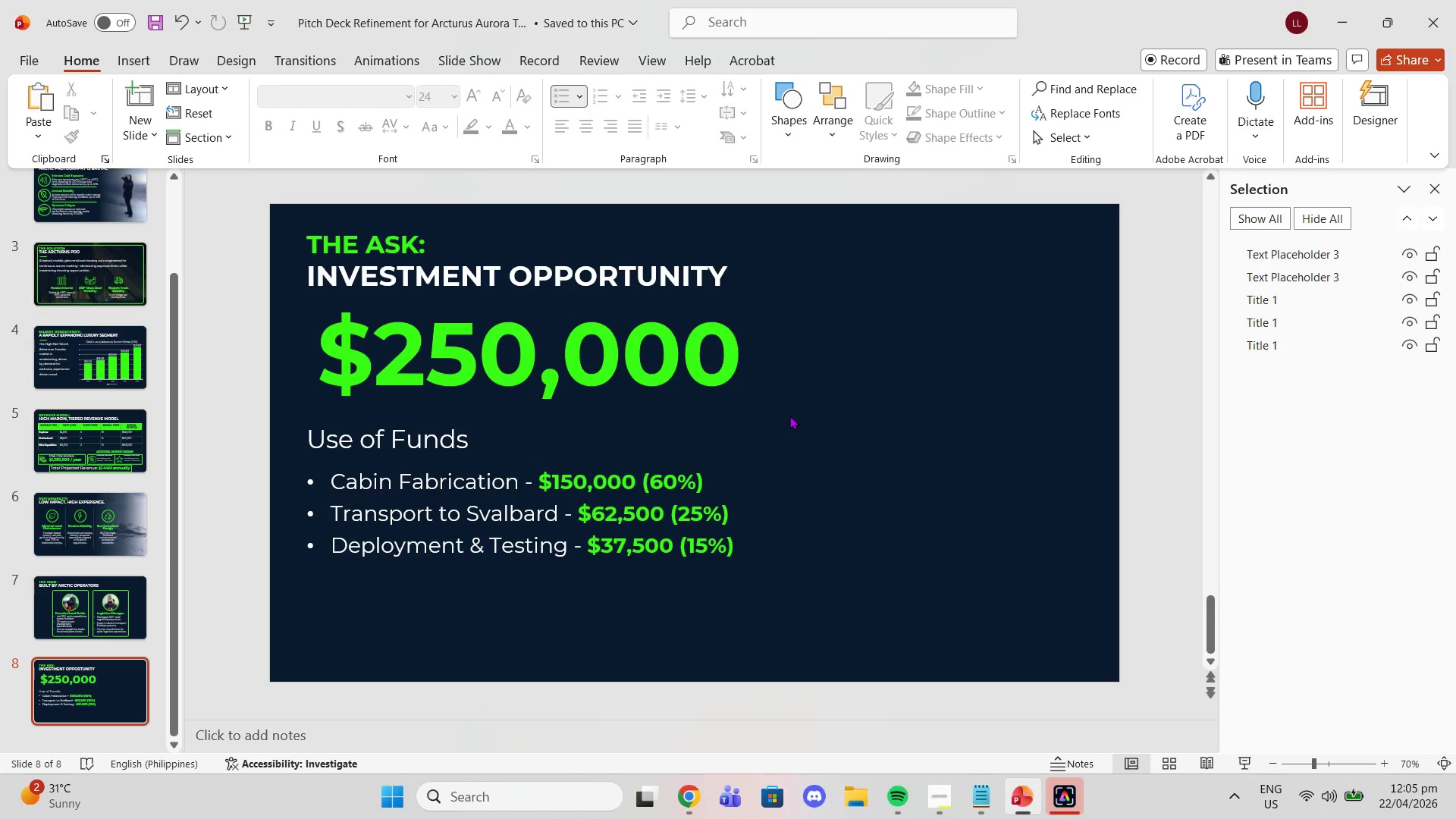 
wait(9.5)
 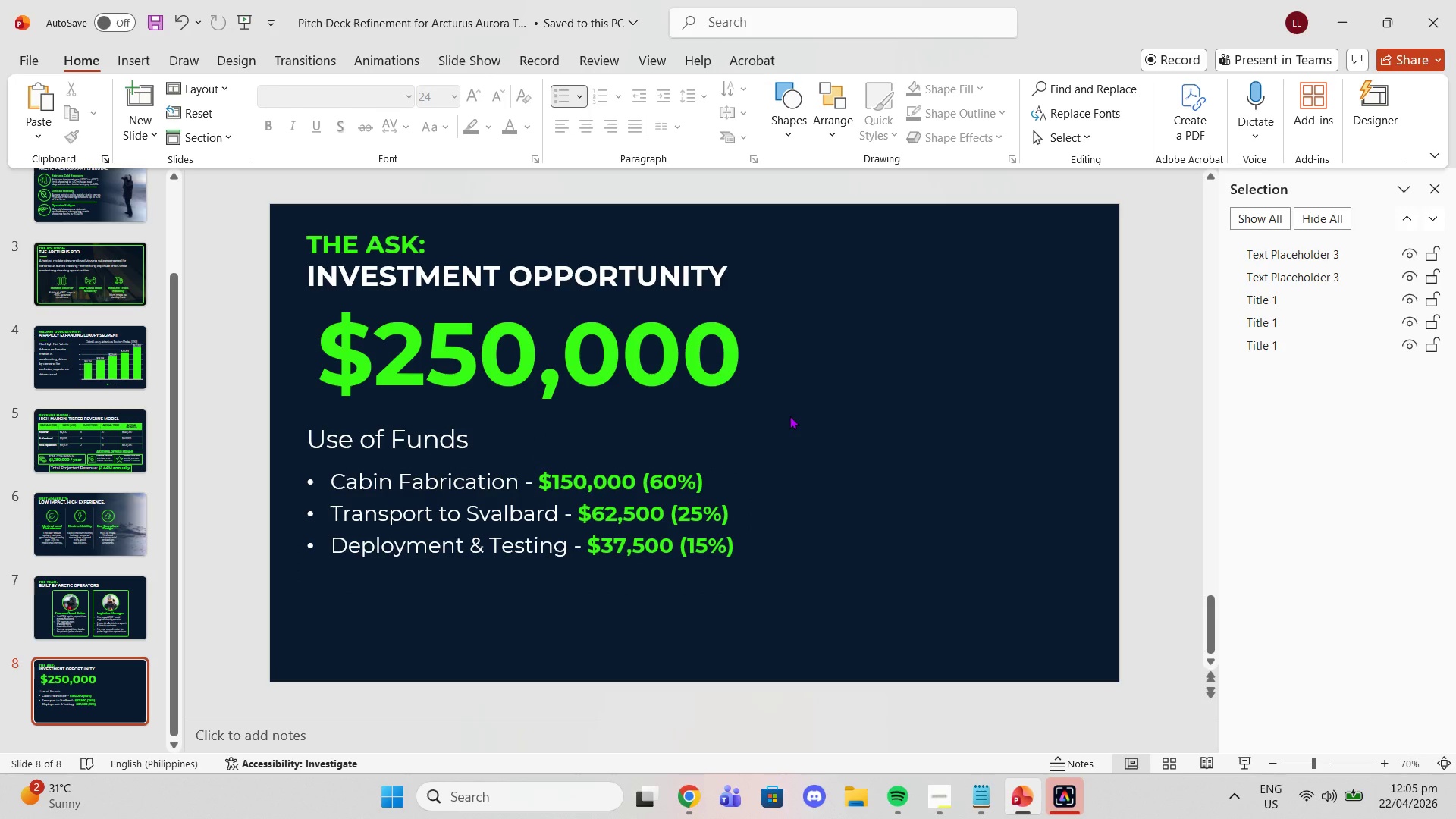 
left_click([697, 516])
 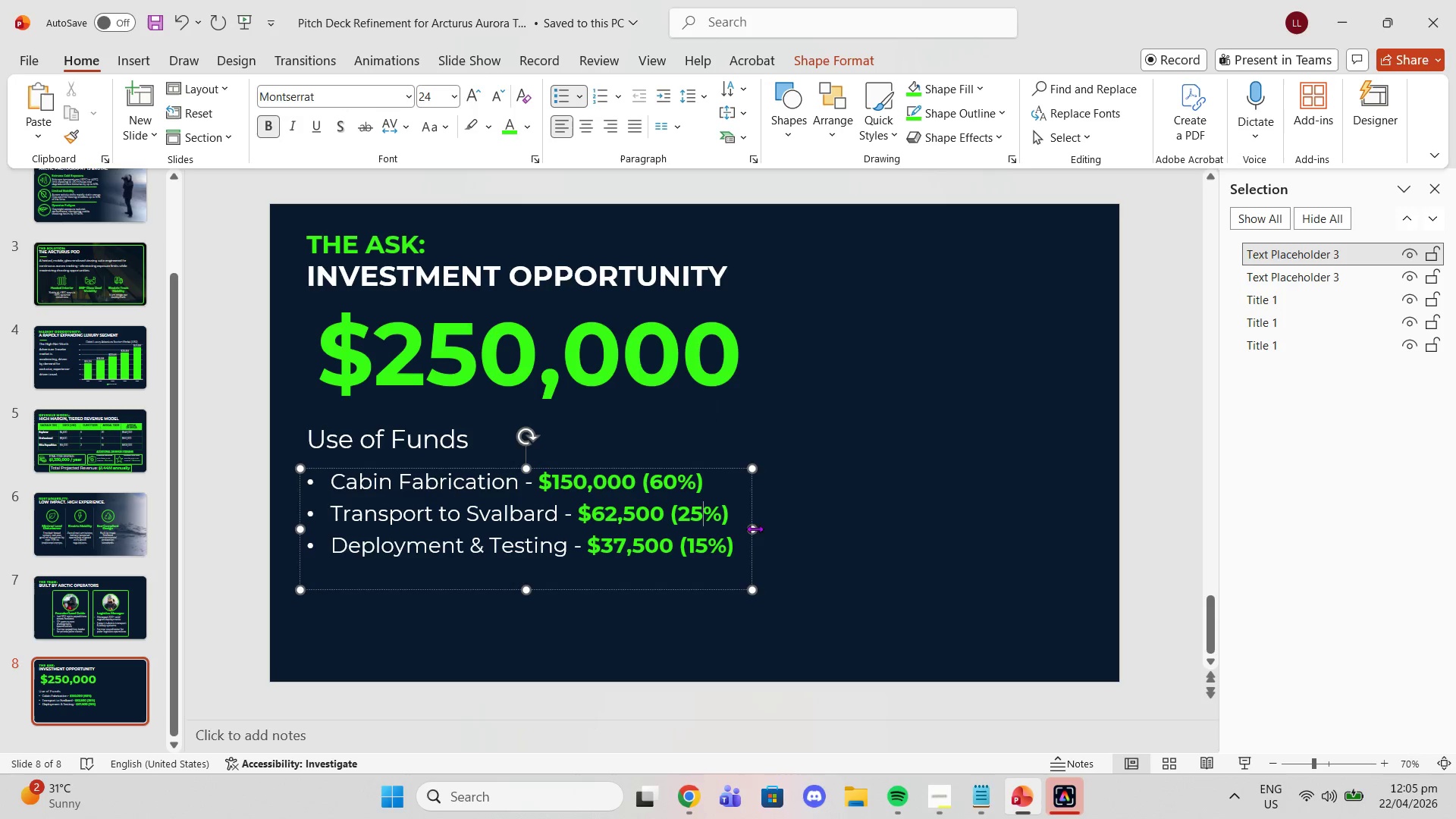 
left_click_drag(start_coordinate=[755, 529], to_coordinate=[749, 529])
 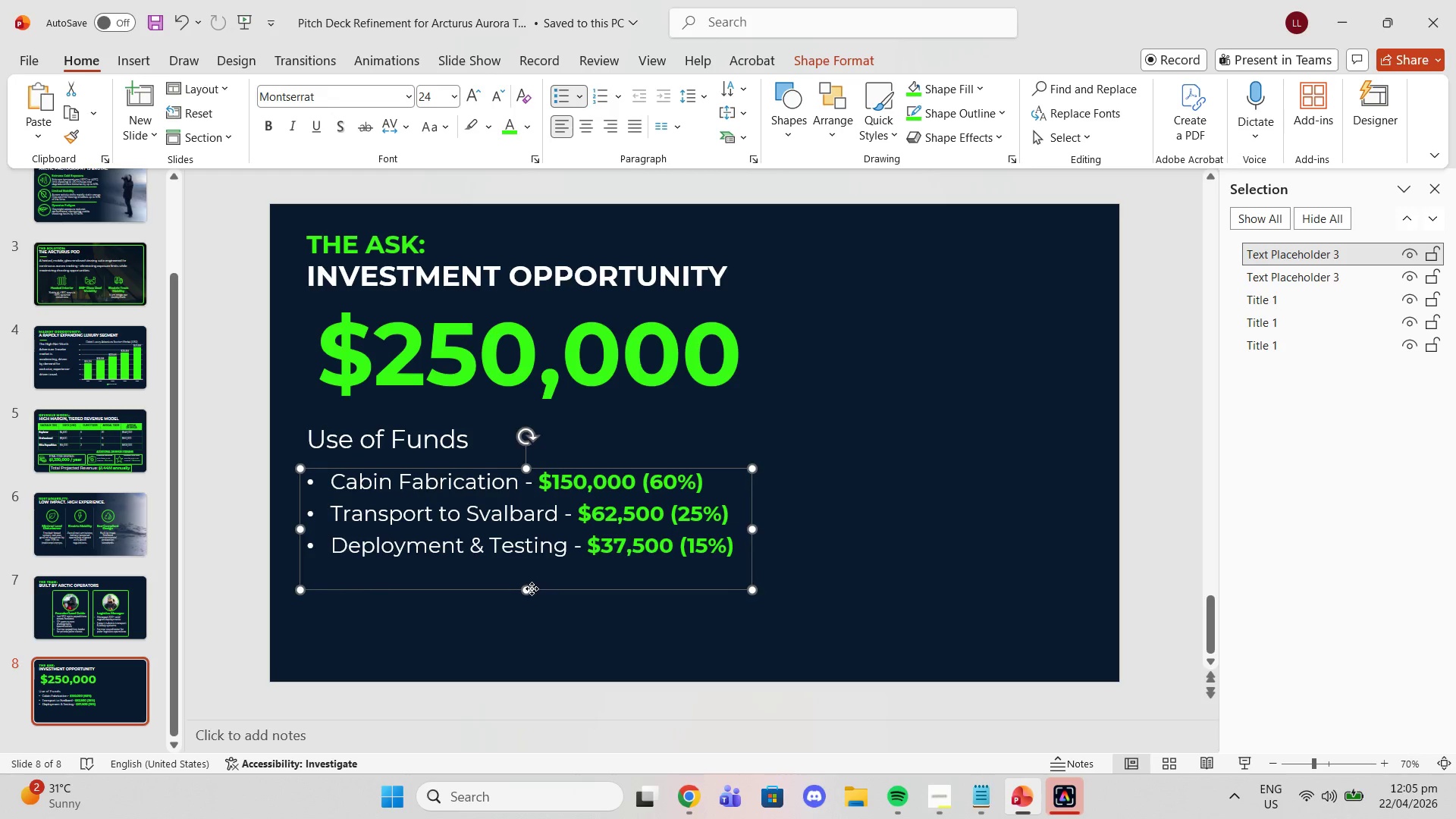 
left_click_drag(start_coordinate=[532, 588], to_coordinate=[530, 615])
 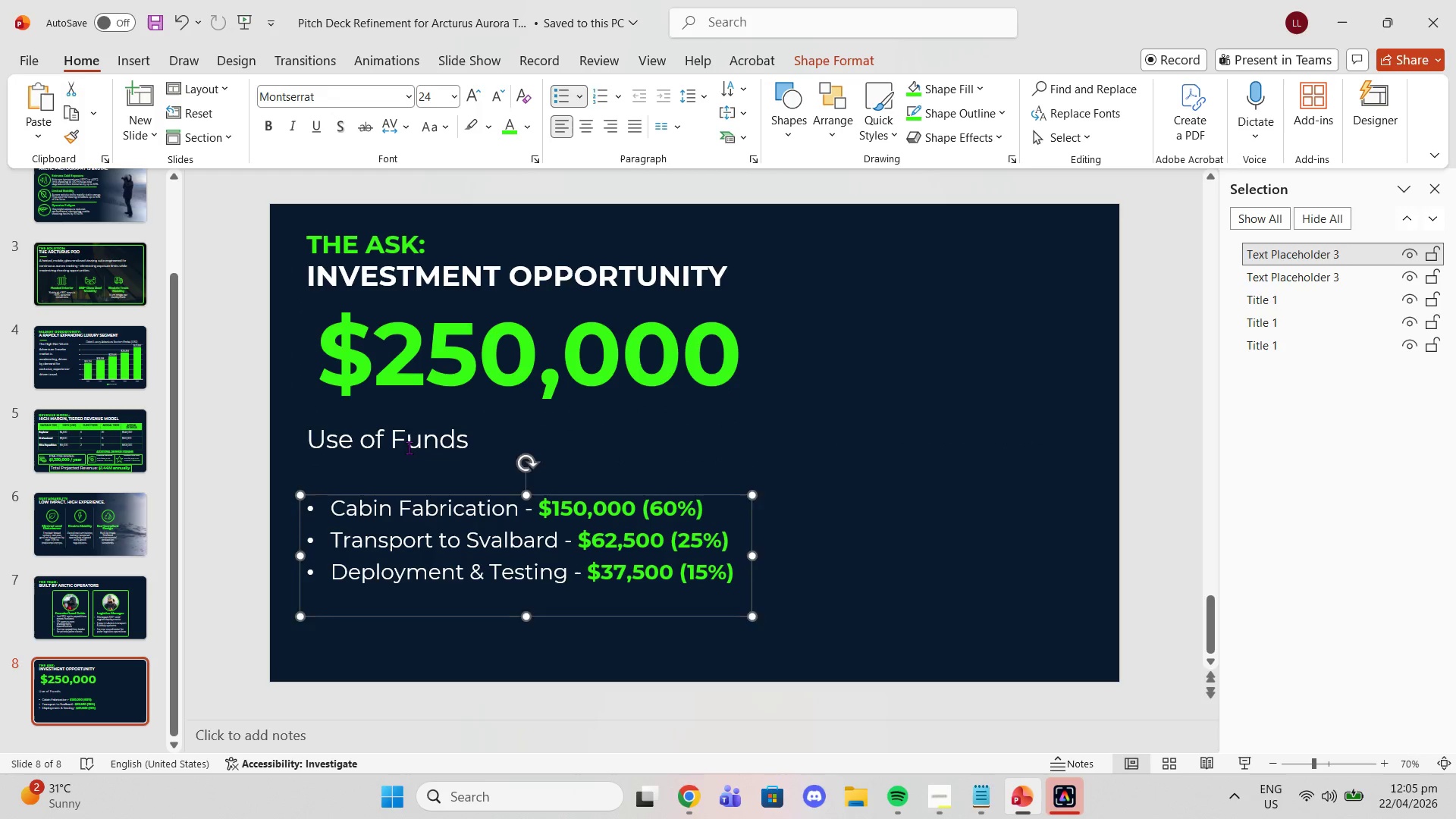 
left_click([409, 447])
 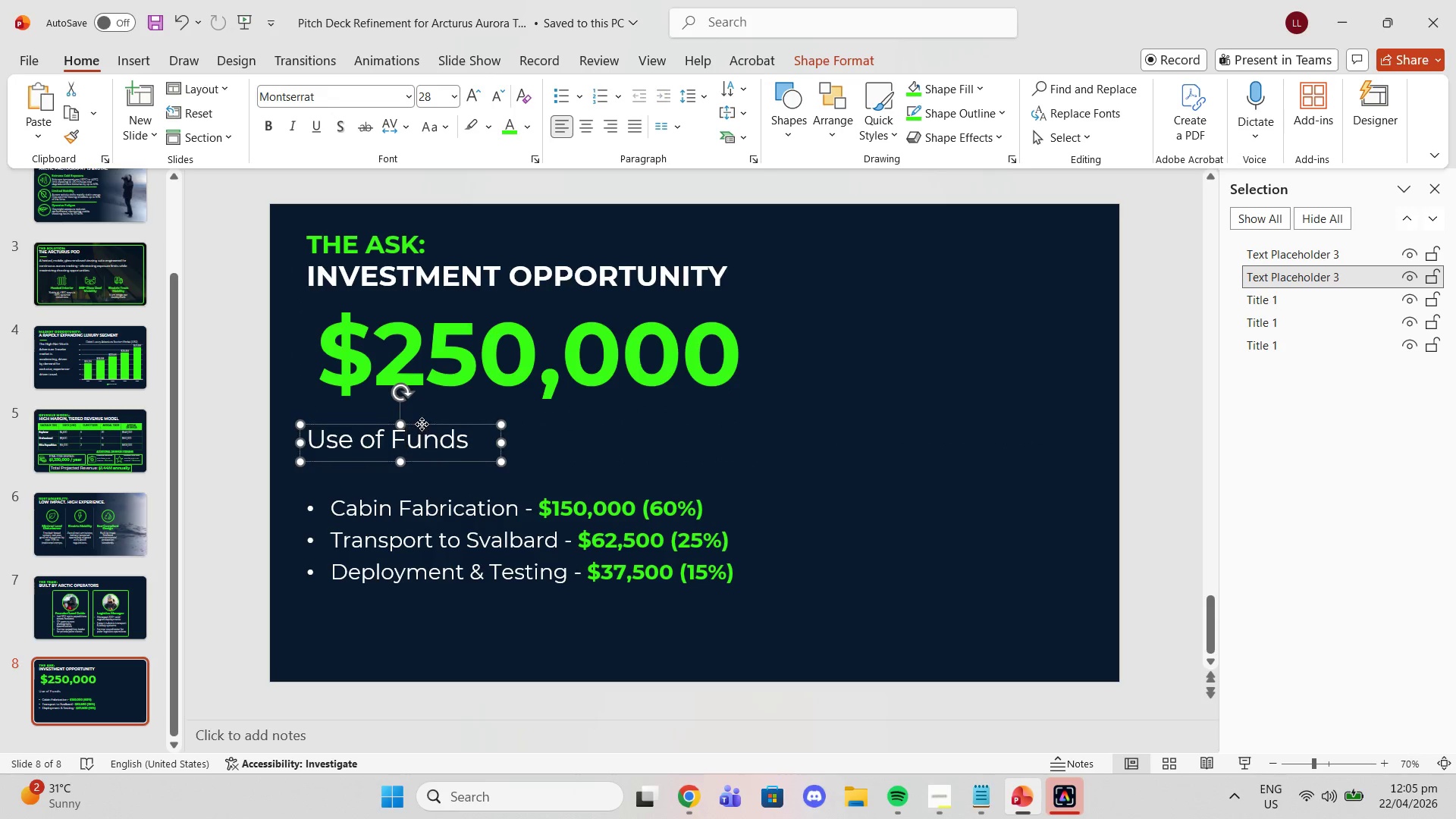 
left_click_drag(start_coordinate=[422, 424], to_coordinate=[426, 414])
 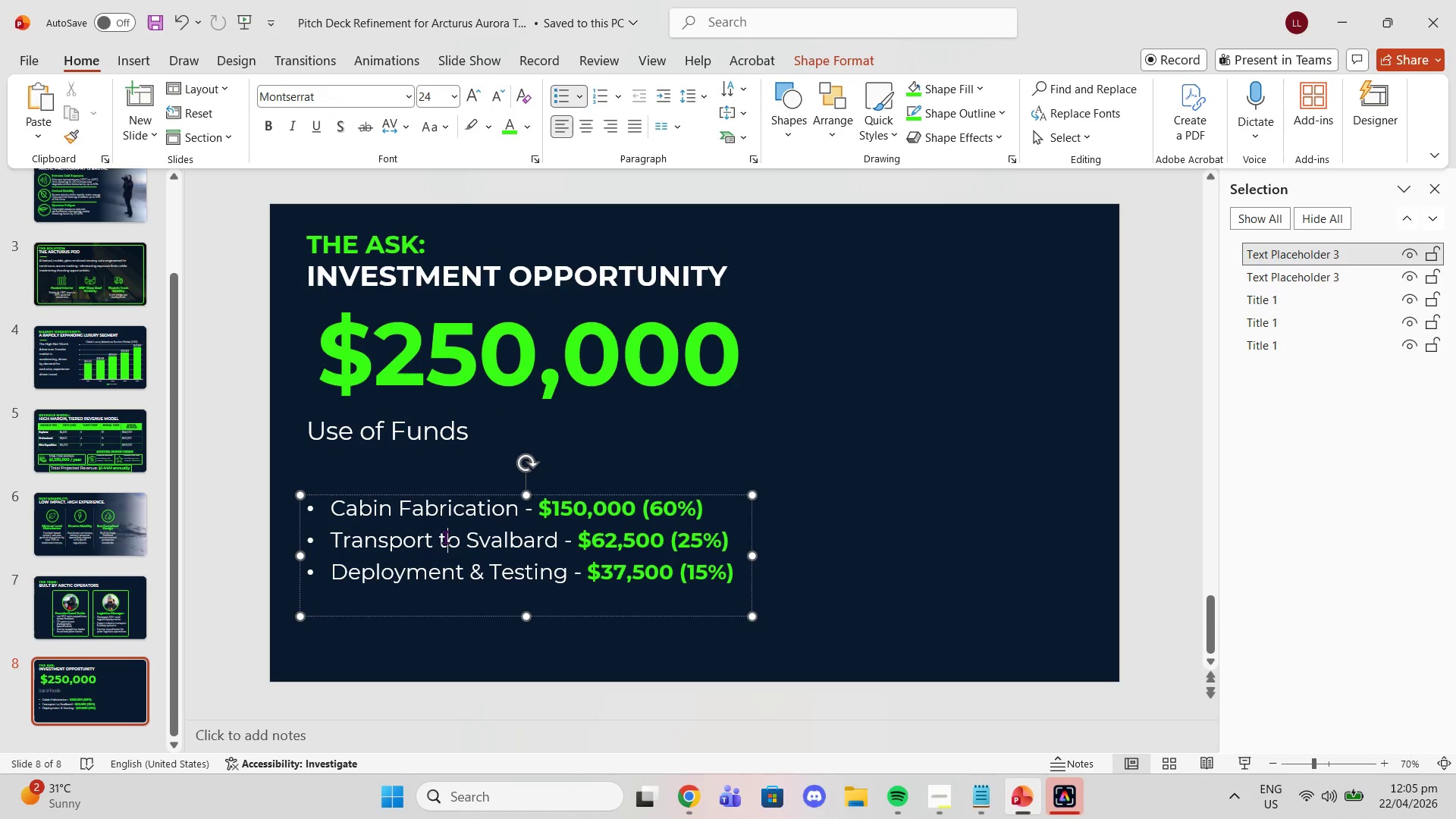 
left_click([445, 537])
 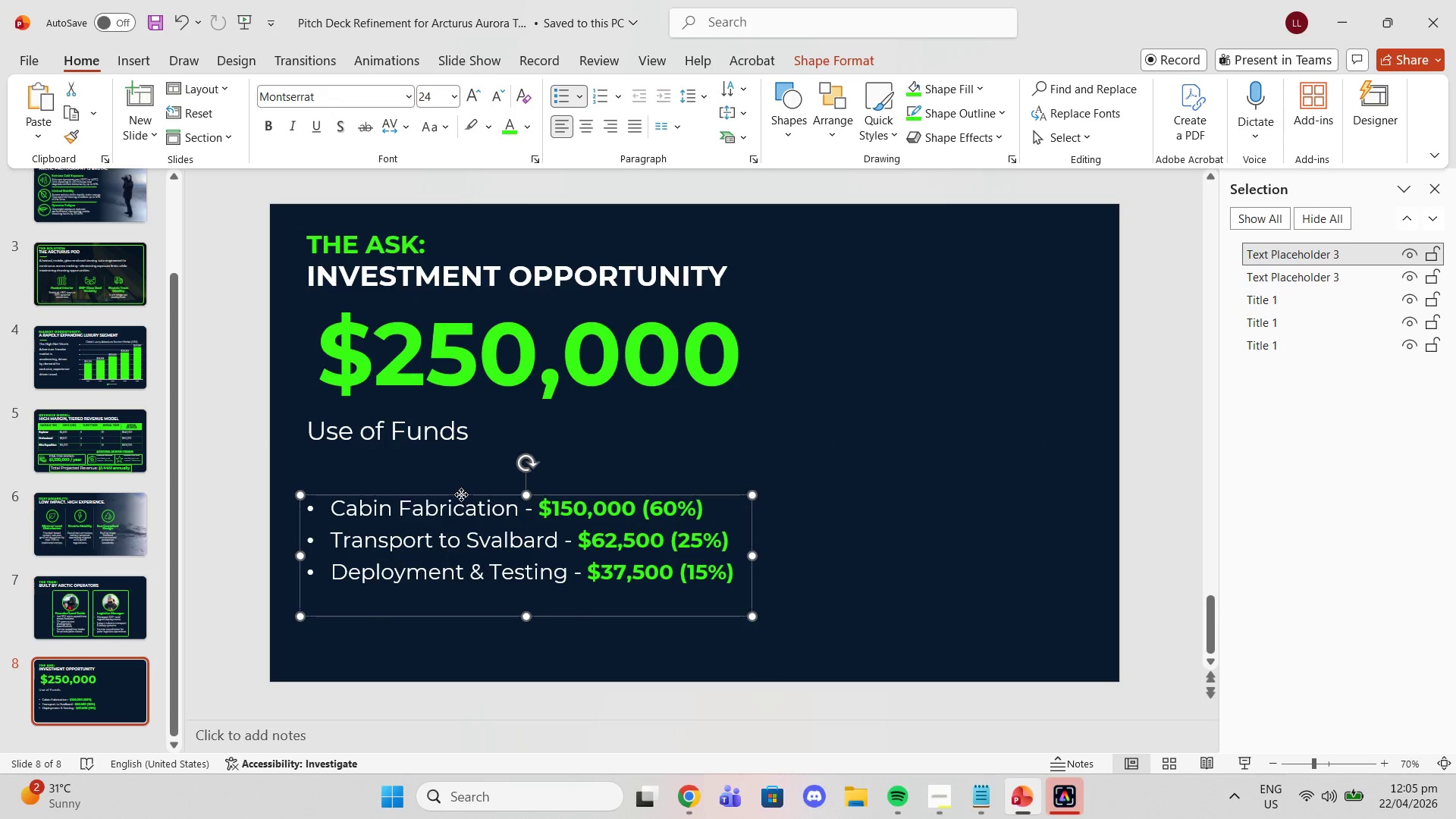 
left_click_drag(start_coordinate=[461, 494], to_coordinate=[462, 453])
 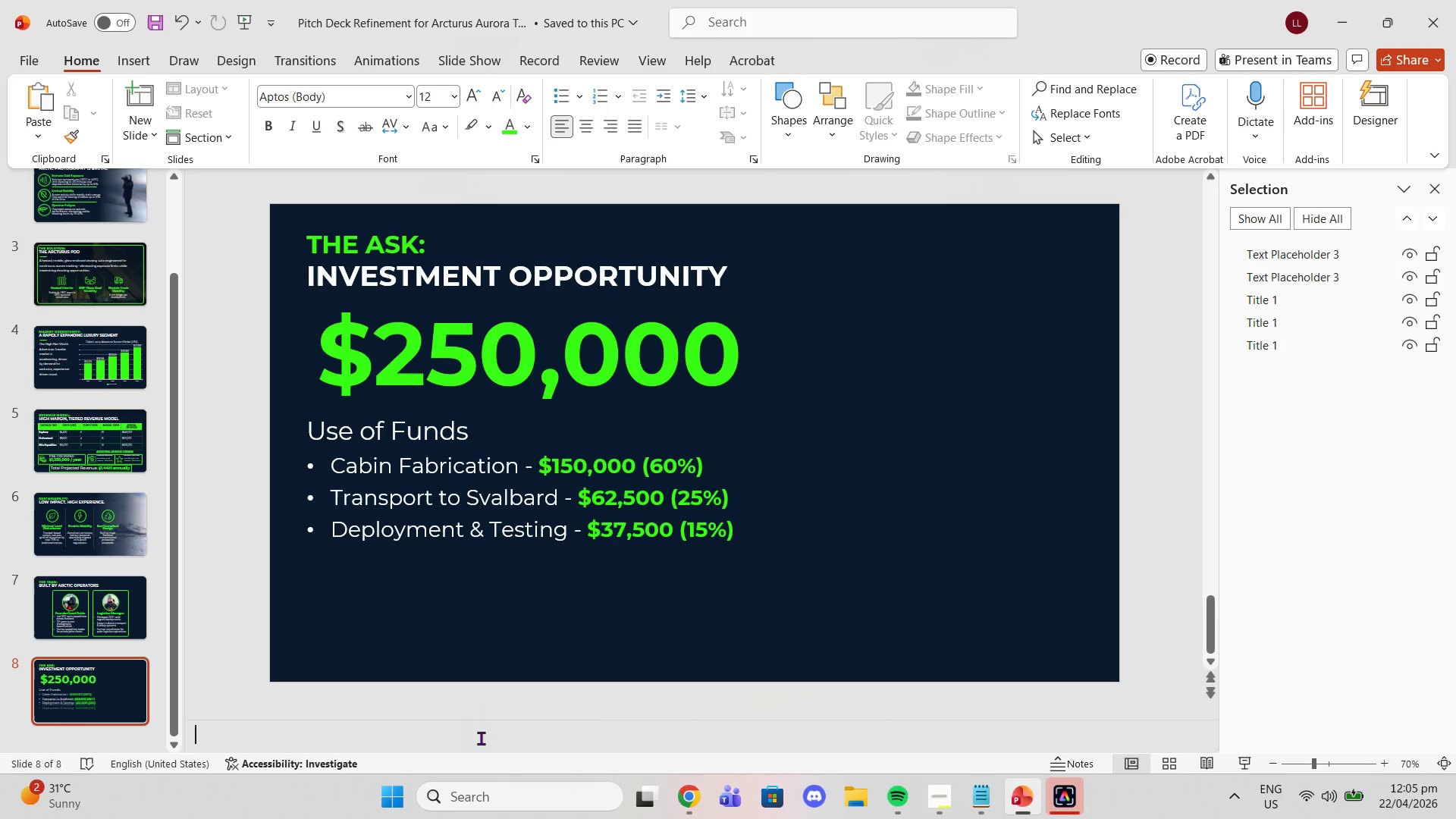 
left_click([481, 738])
 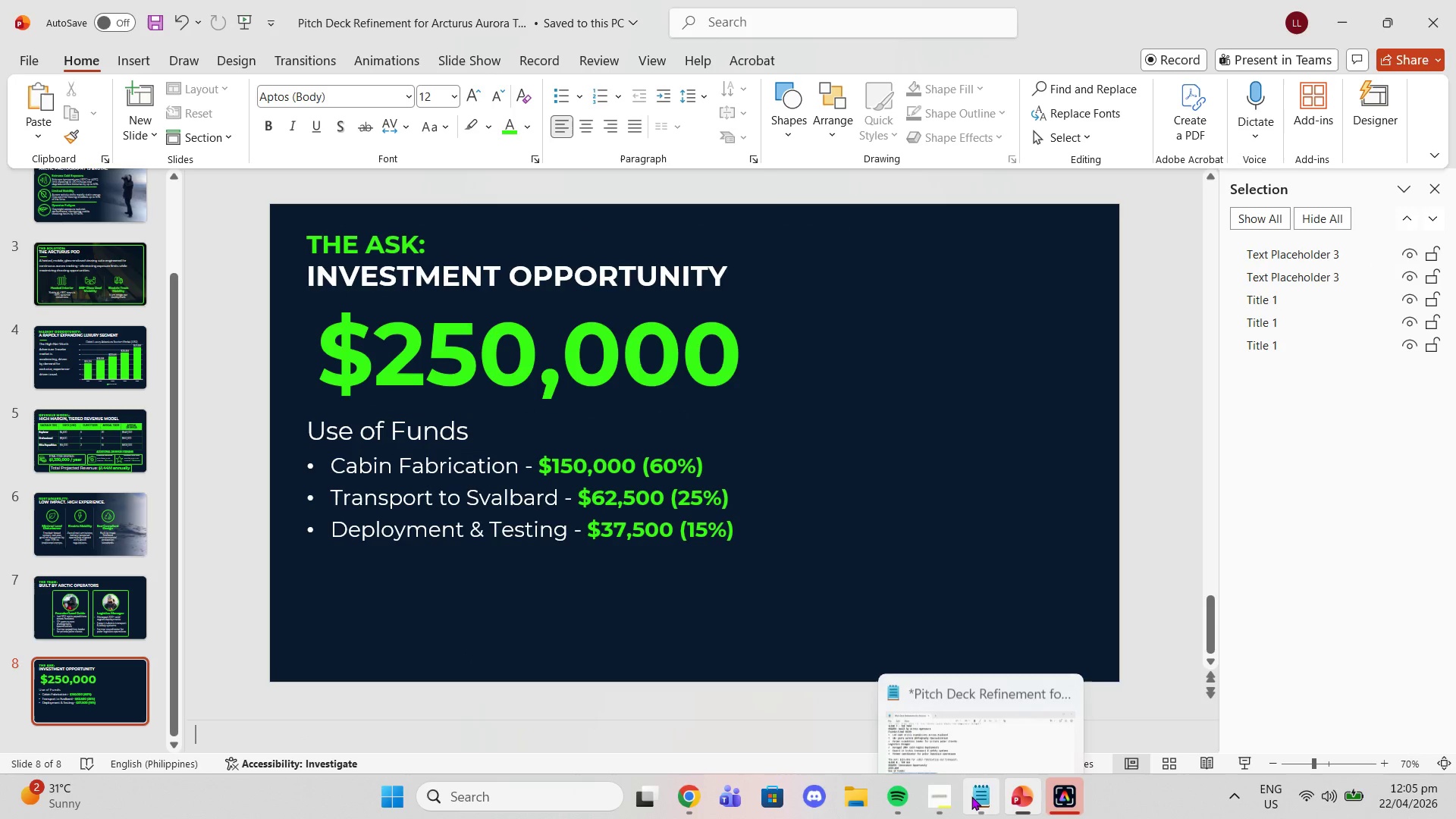 
left_click([971, 796])
 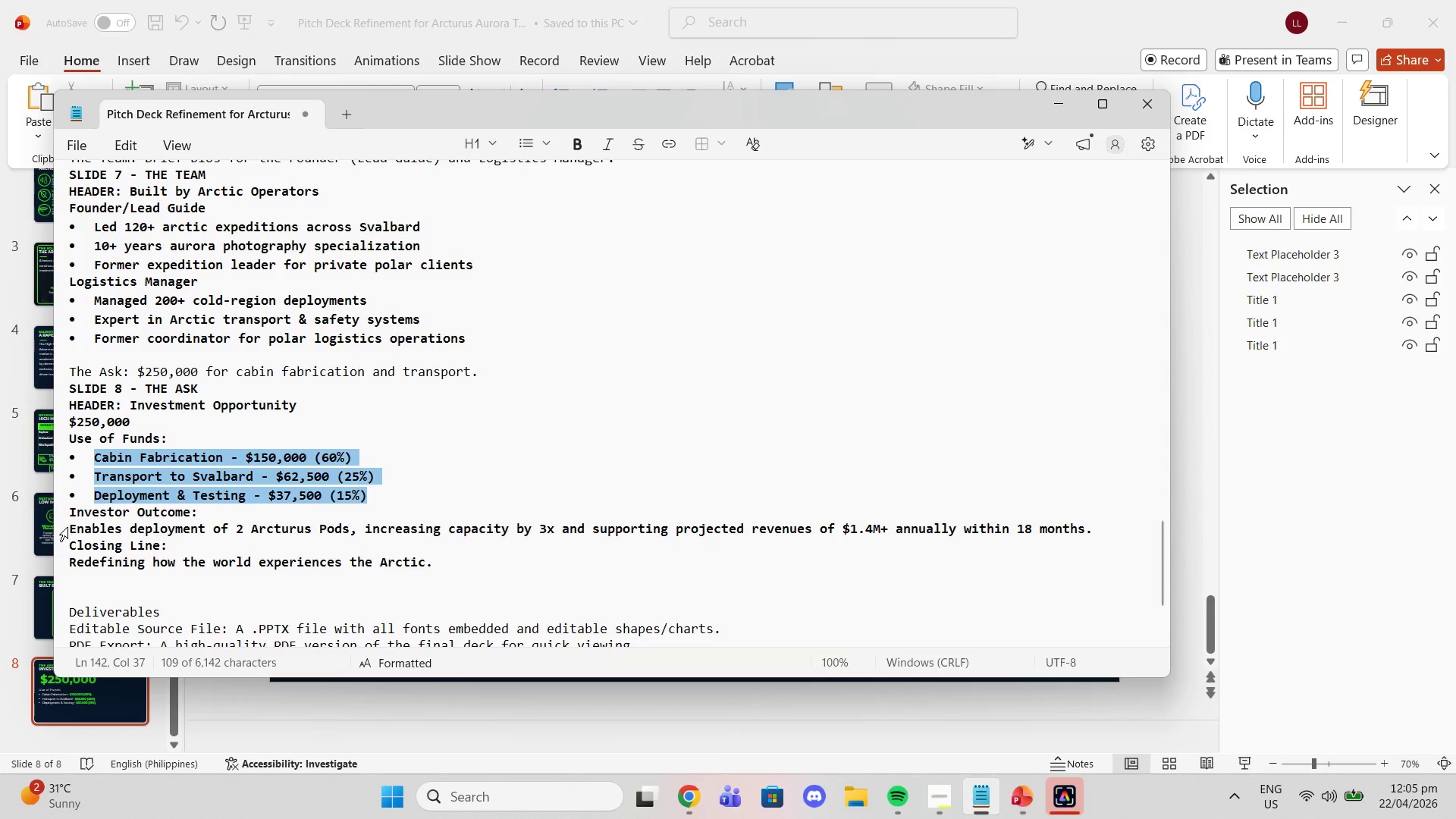 
left_click_drag(start_coordinate=[73, 530], to_coordinate=[1095, 528])
 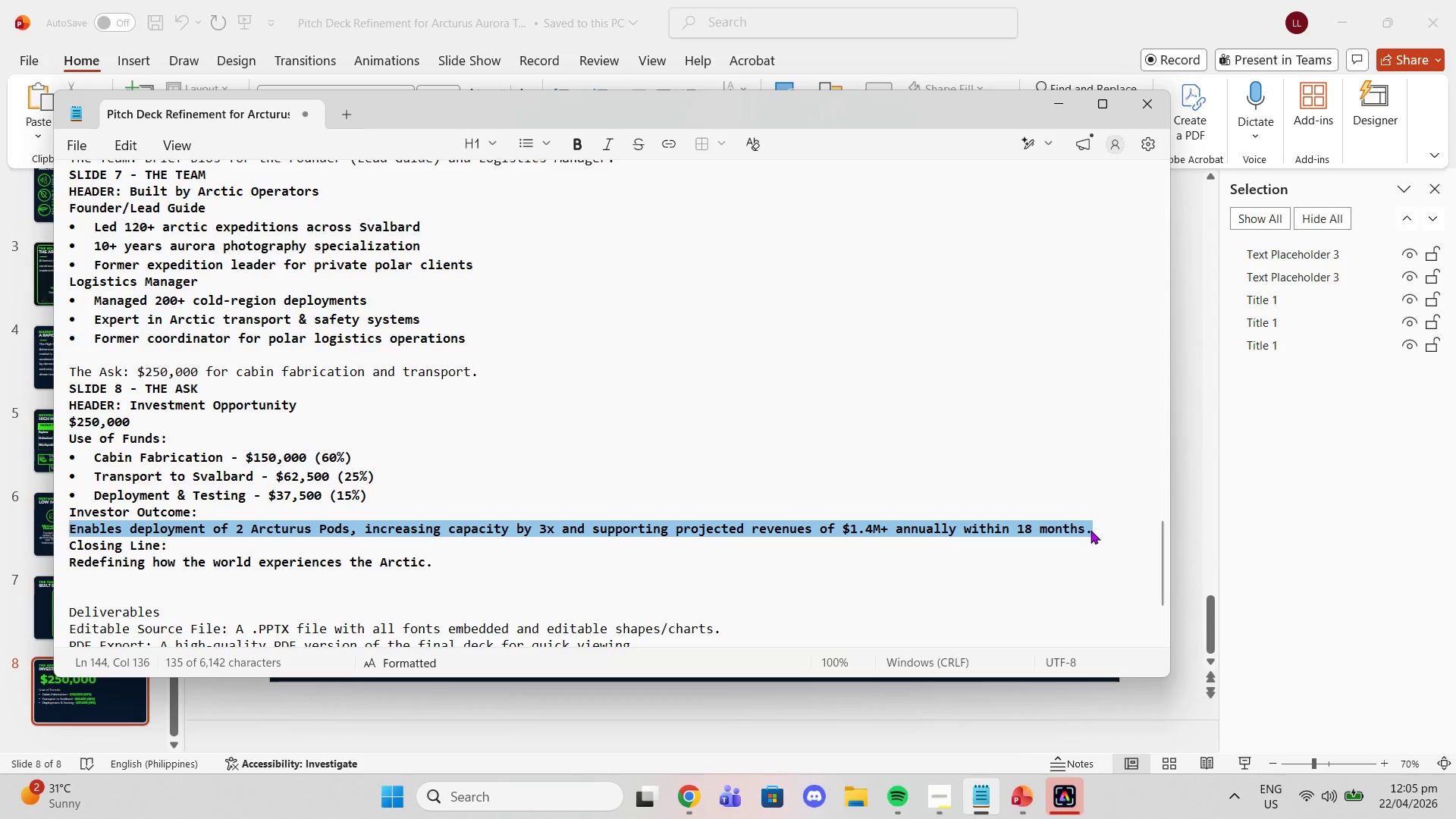 
key(Control+C)
 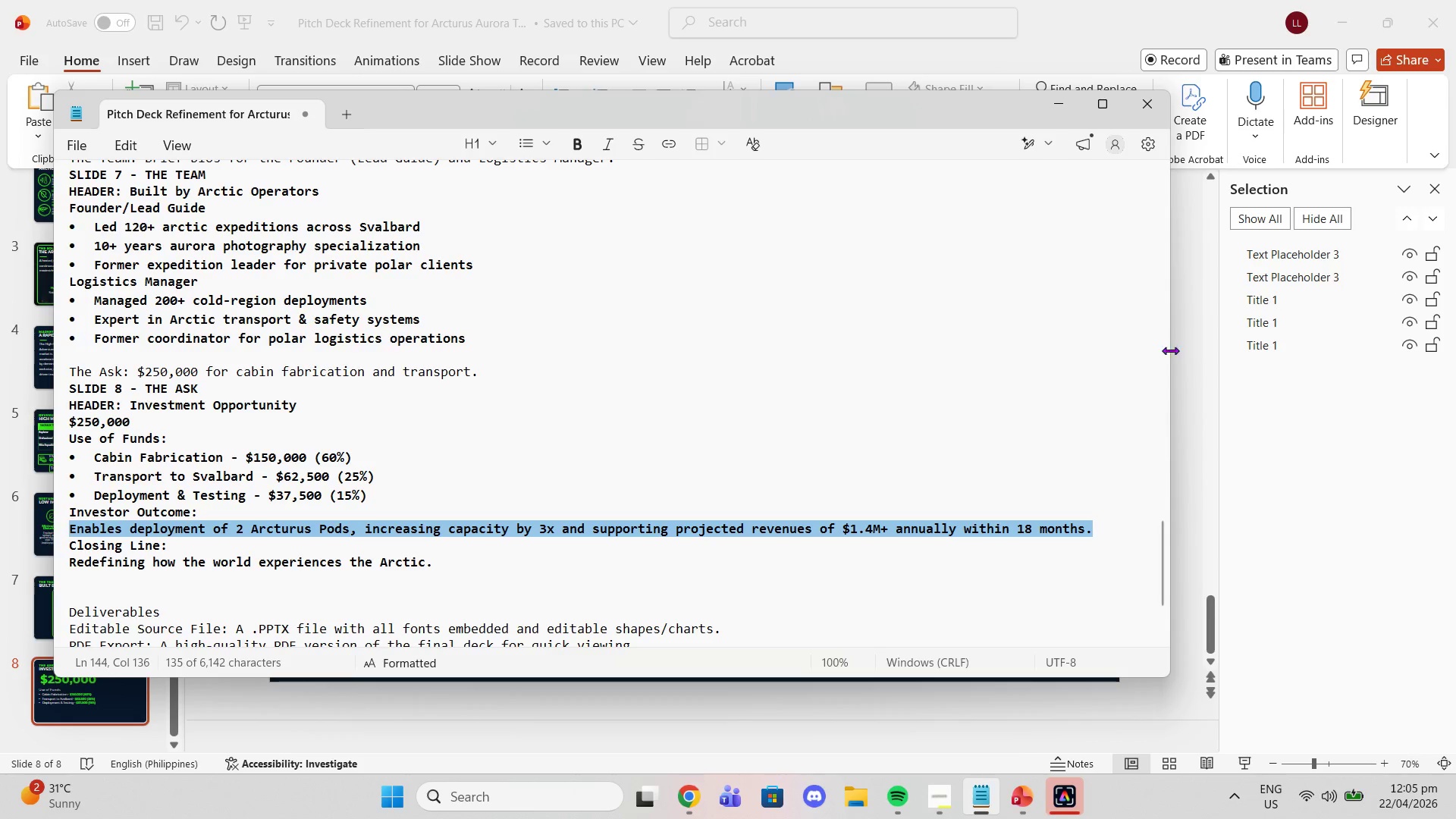 
left_click([1163, 348])
 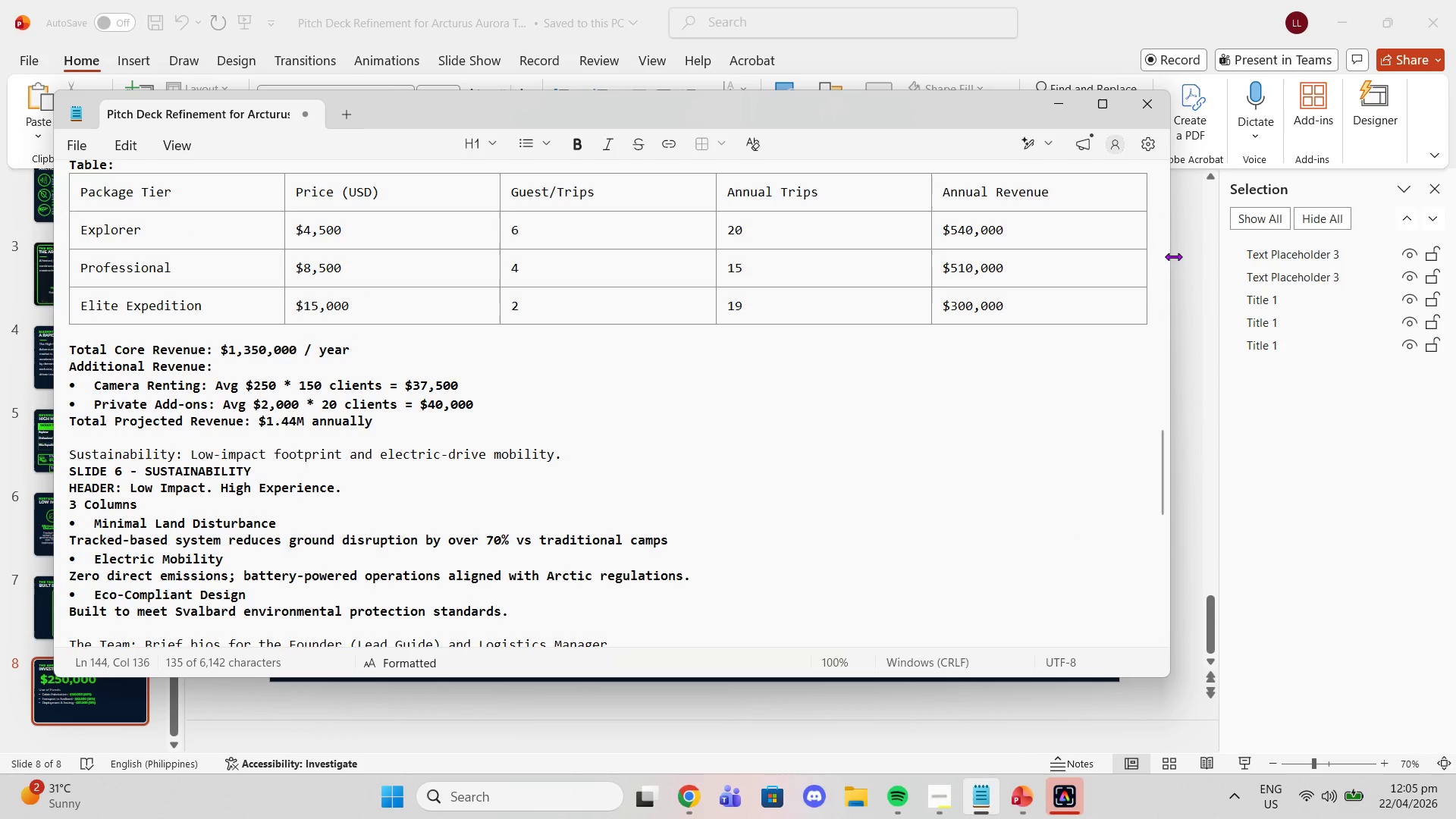 
left_click([1183, 265])
 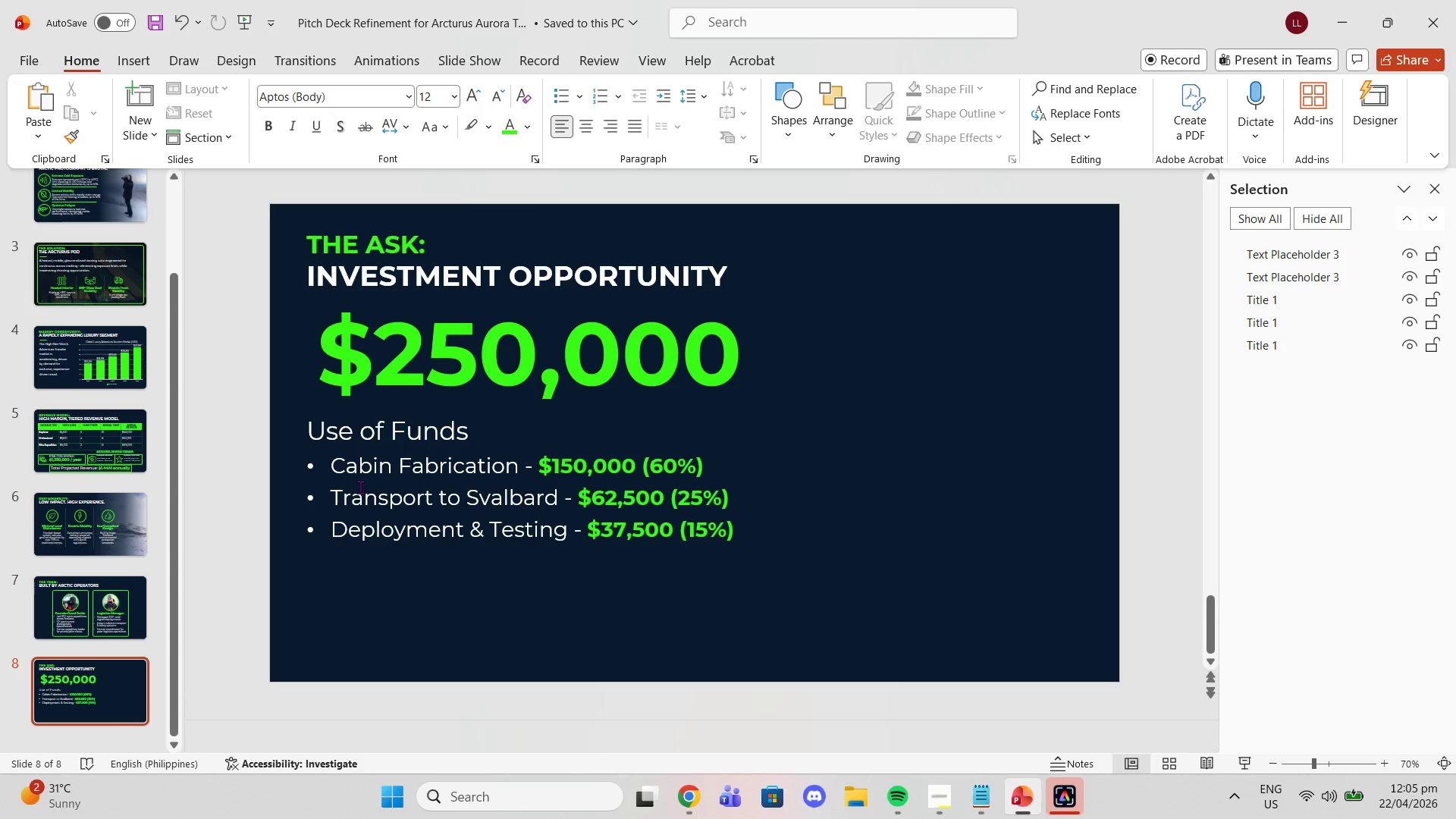 
left_click([360, 487])
 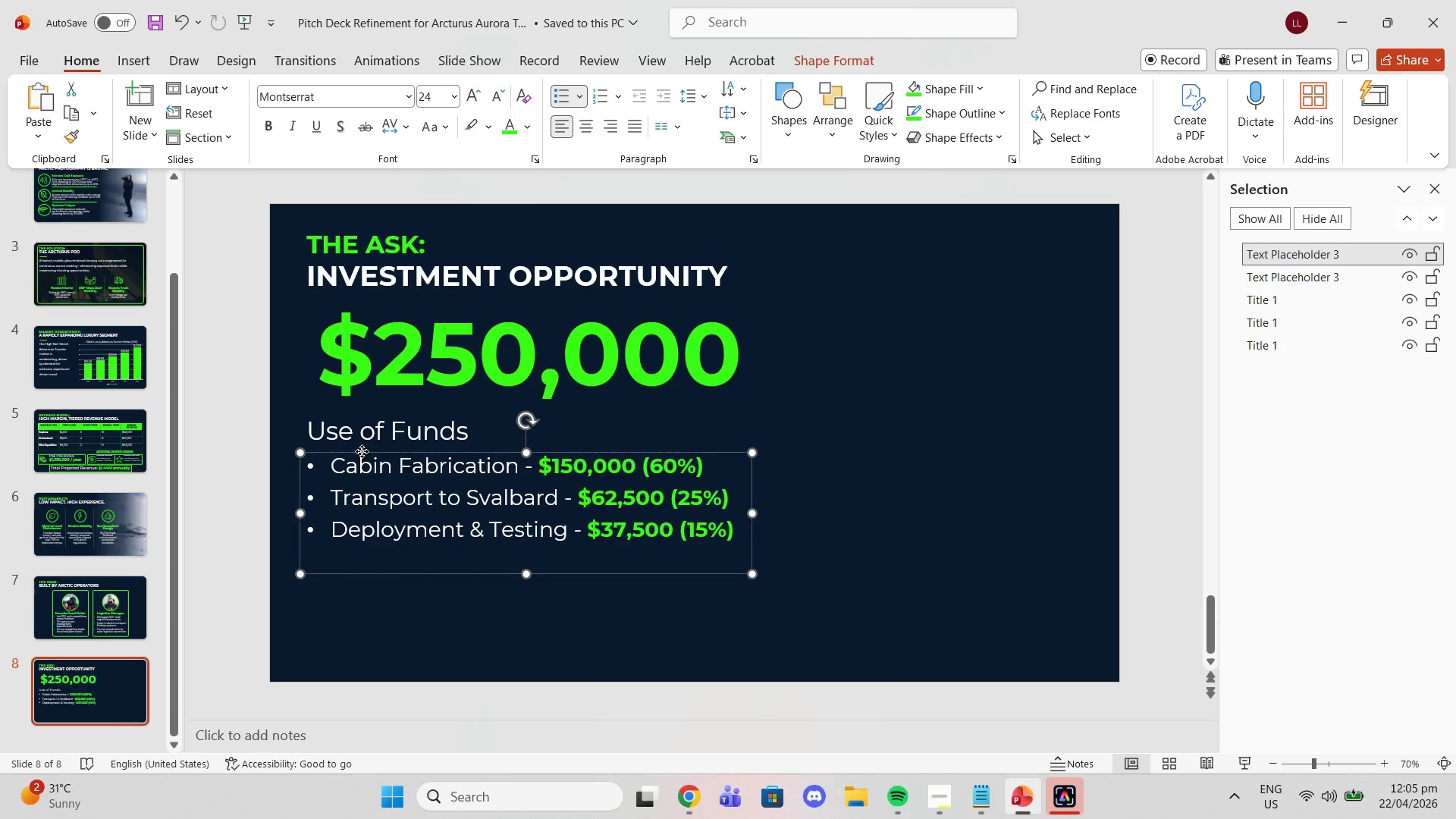 
left_click([362, 451])
 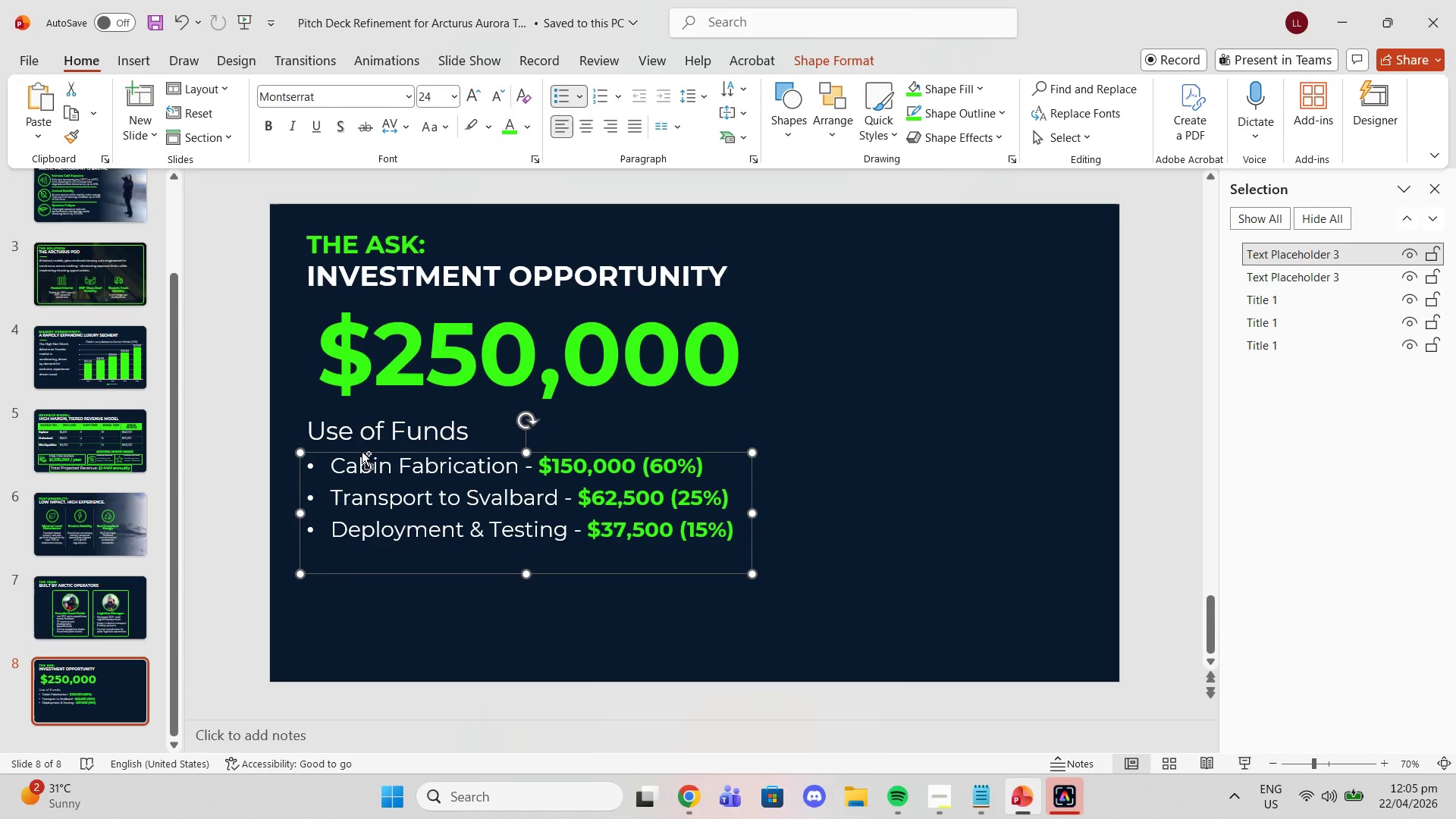 
key(Control+C)
 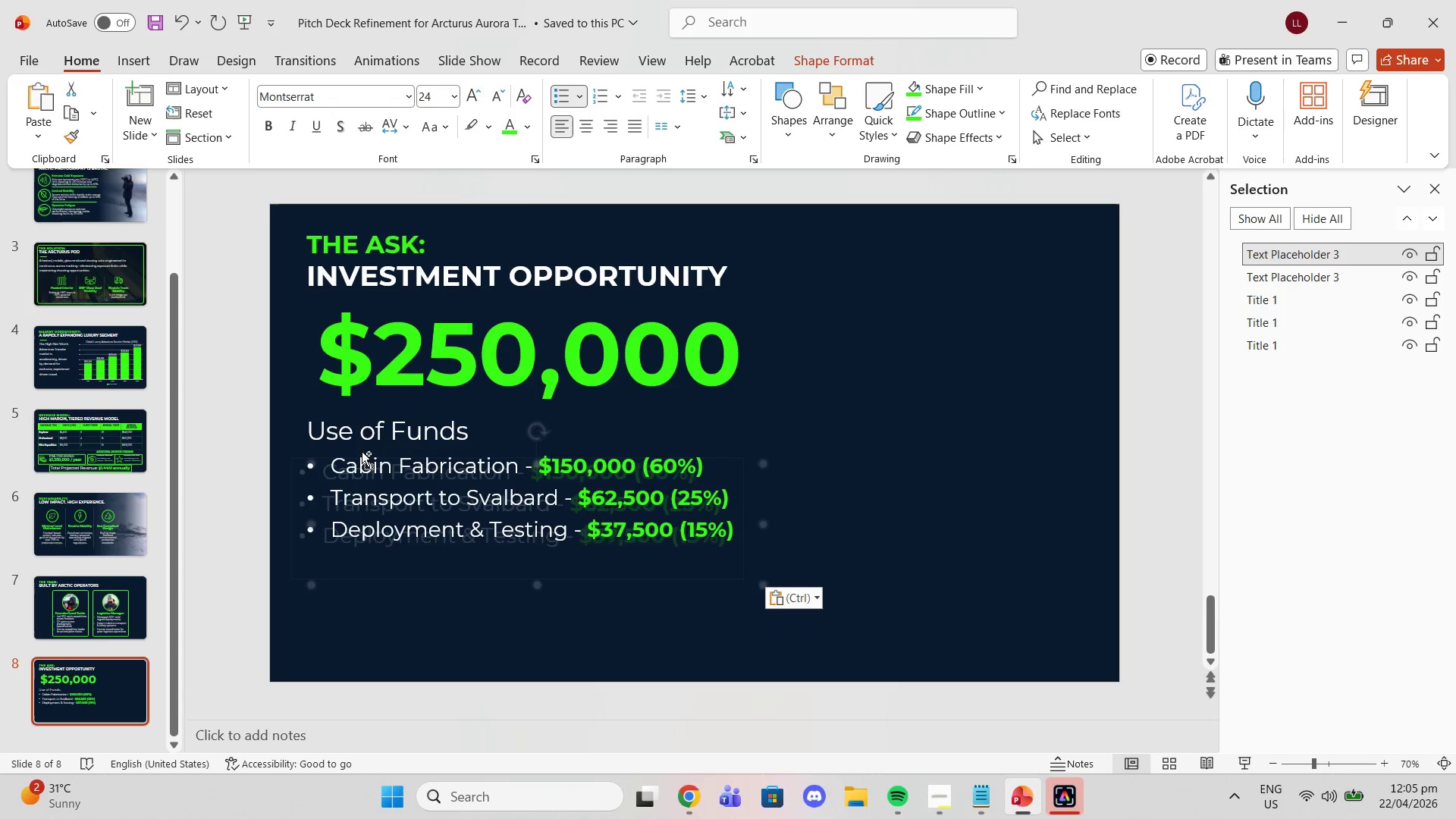 
key(Control+ControlLeft)
 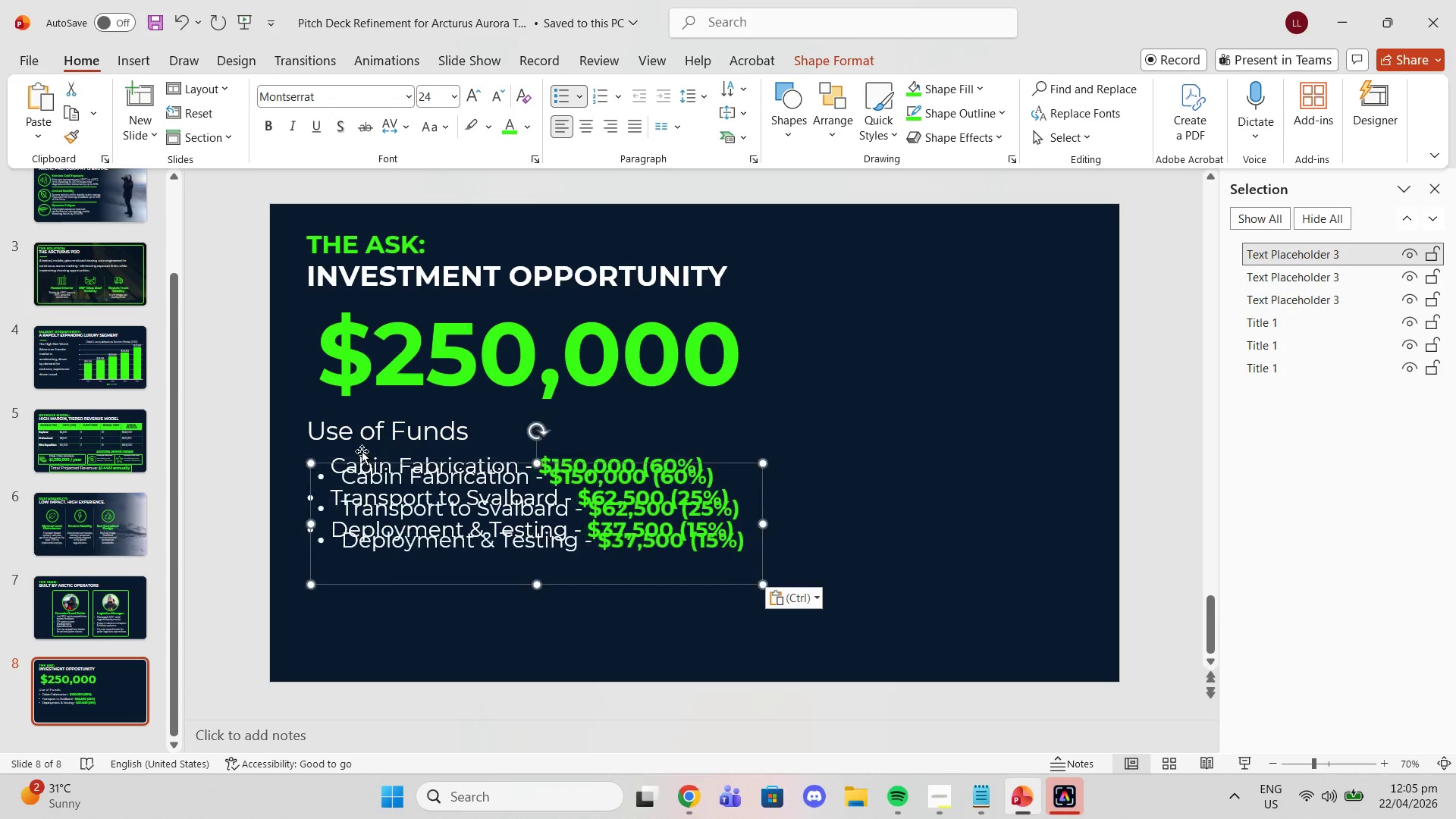 
key(Control+V)
 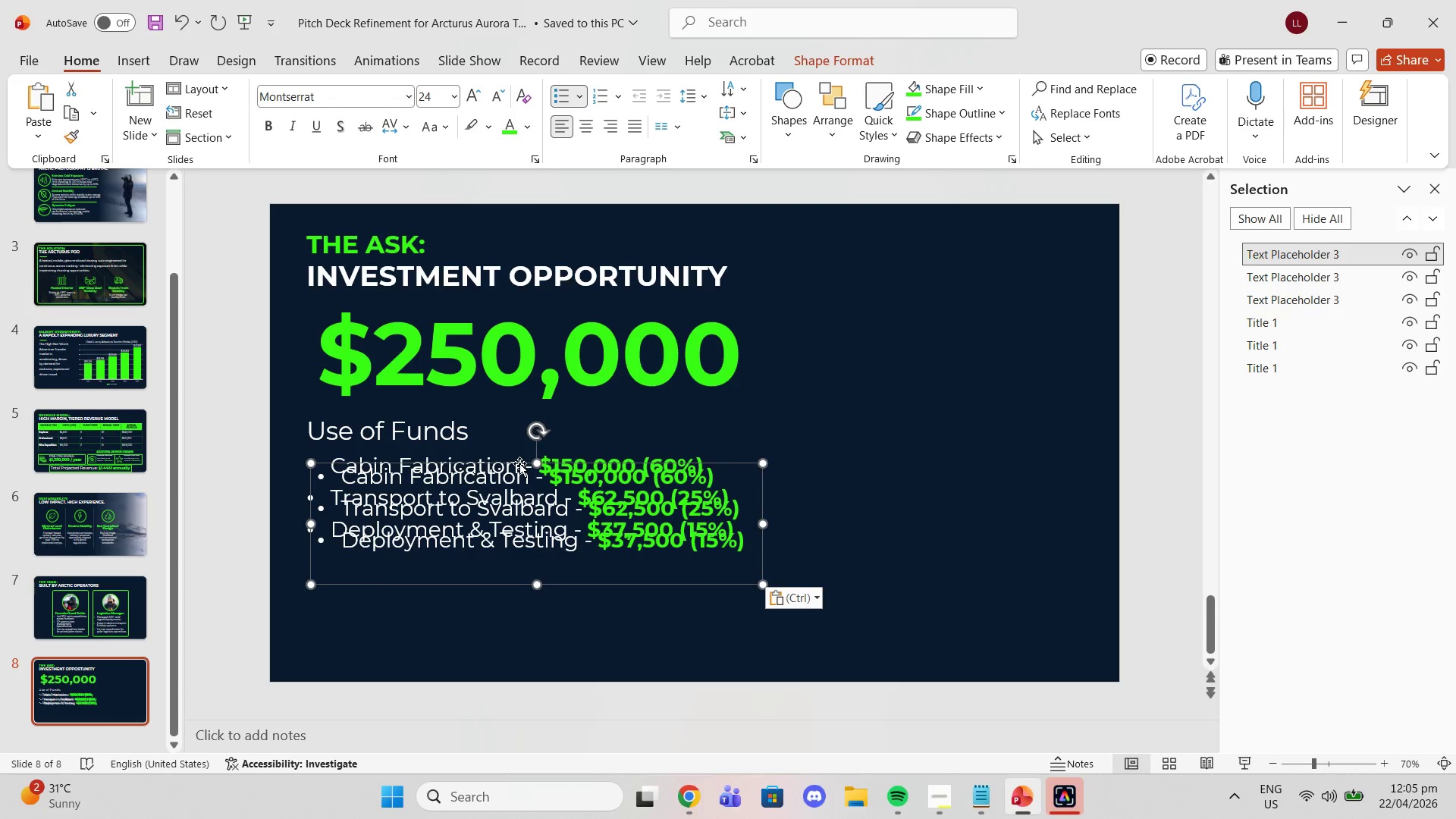 
left_click_drag(start_coordinate=[519, 463], to_coordinate=[507, 563])
 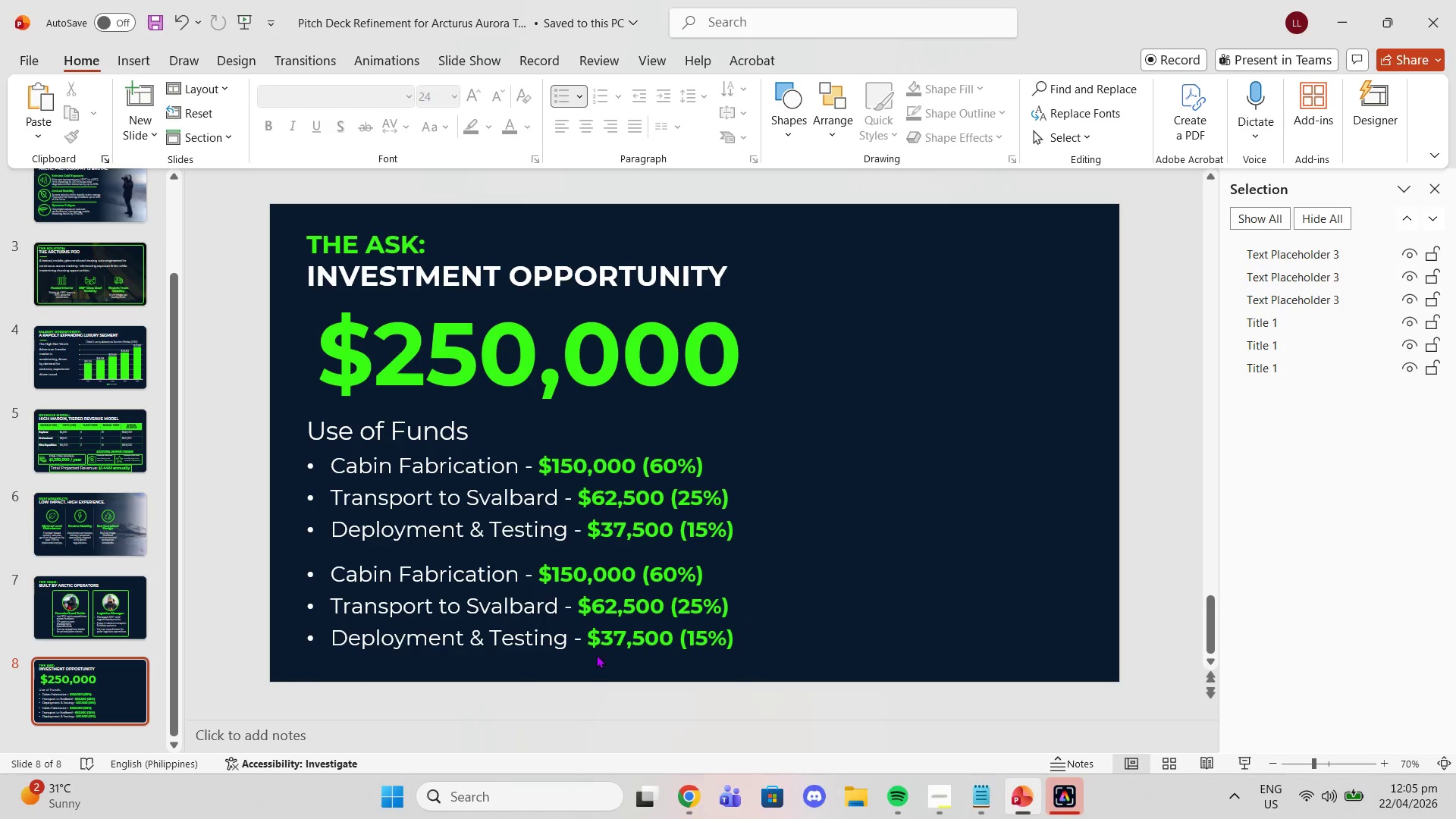 
double_click([595, 644])
 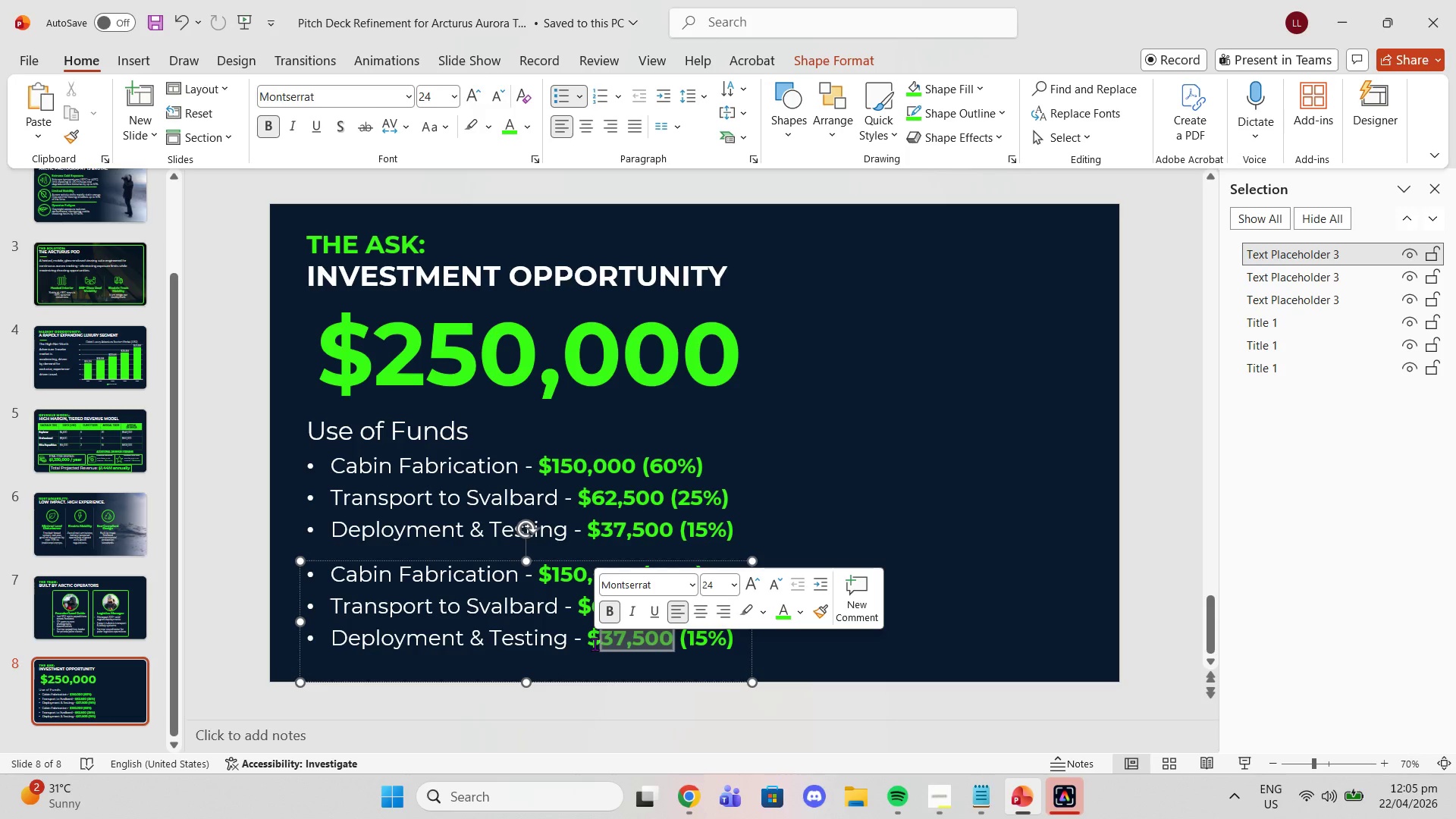 
triple_click([595, 644])
 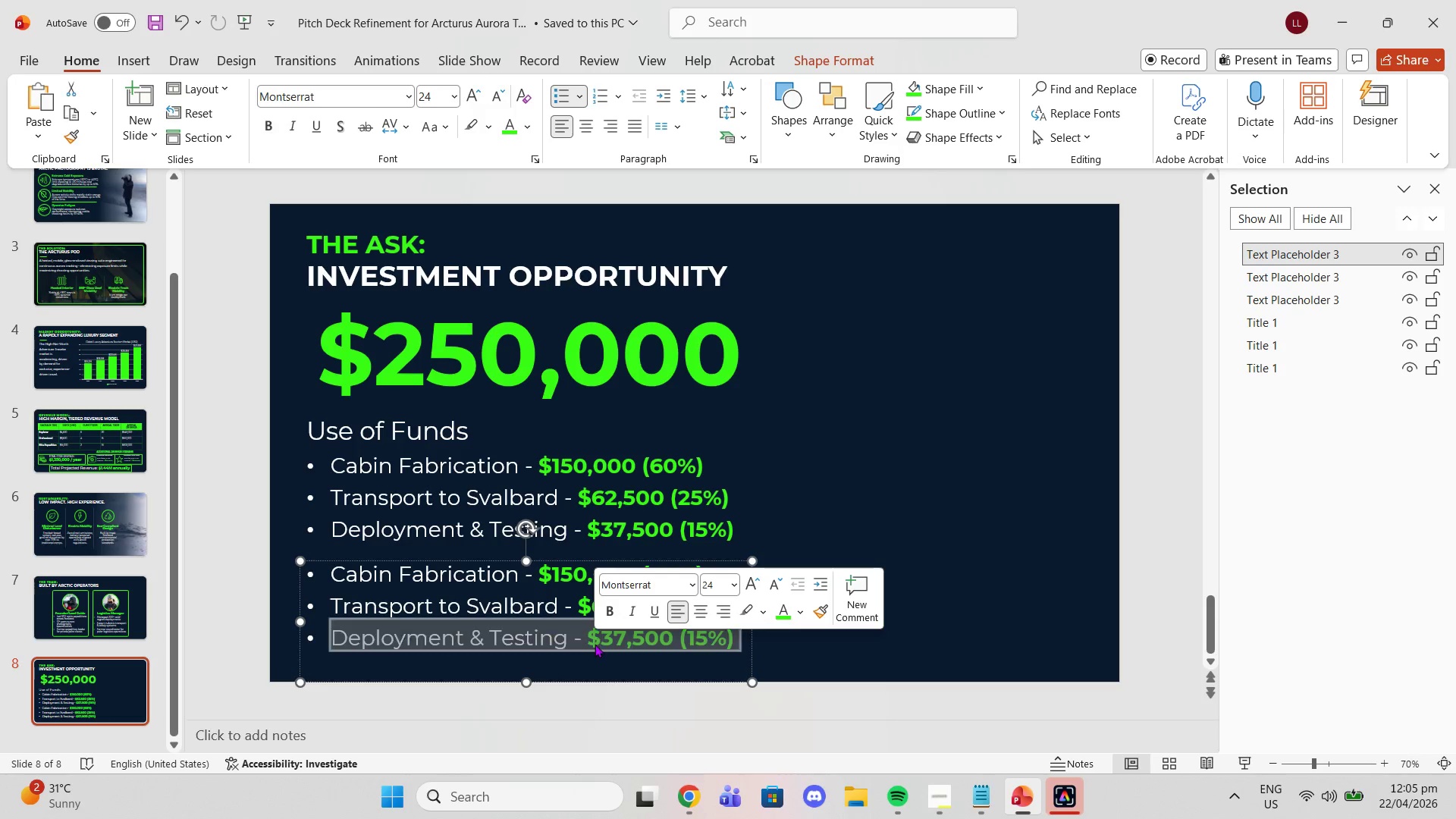 
triple_click([595, 644])
 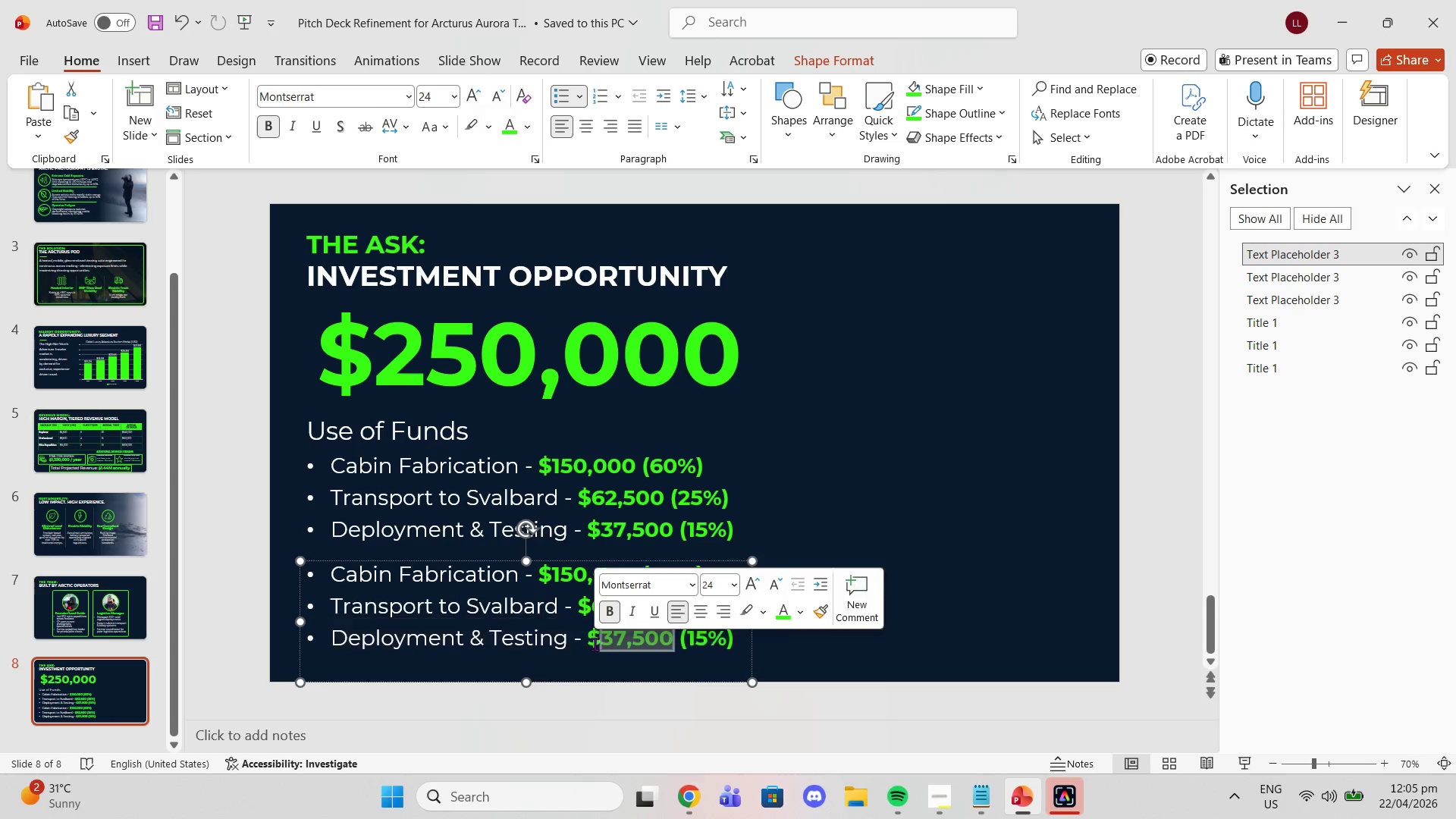 
triple_click([595, 644])
 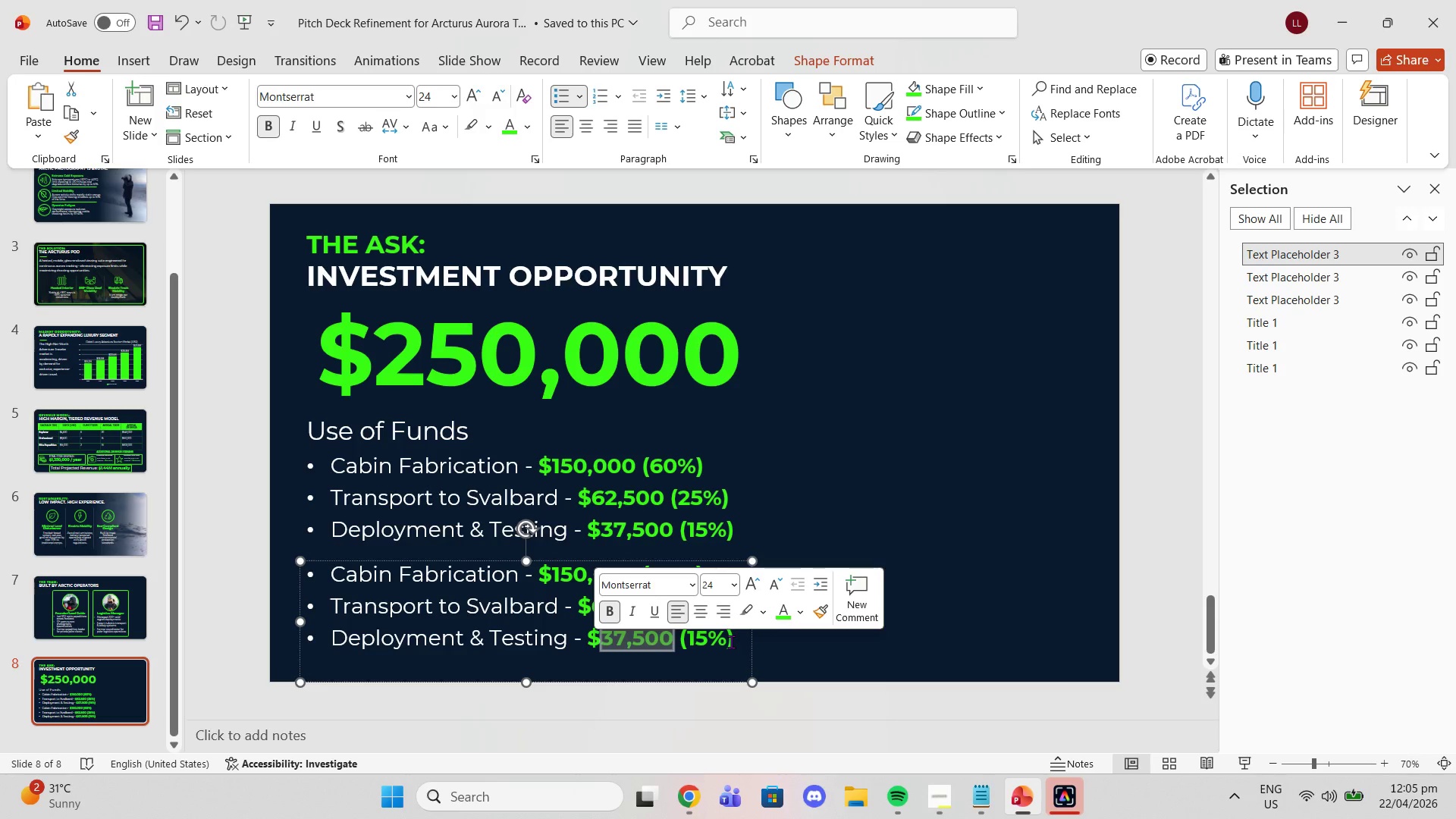 
left_click_drag(start_coordinate=[731, 642], to_coordinate=[269, 558])
 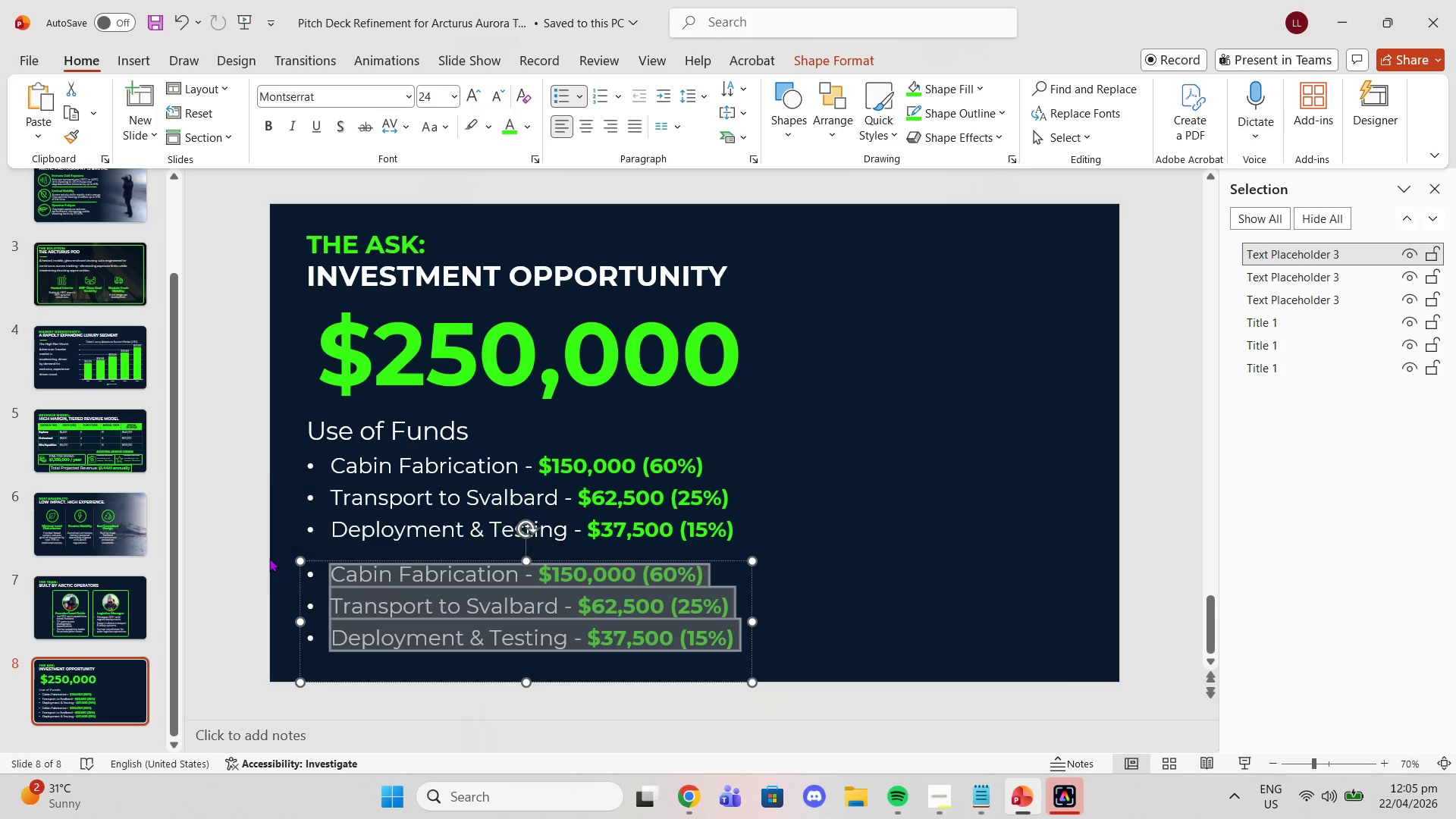 
key(Control+V)
 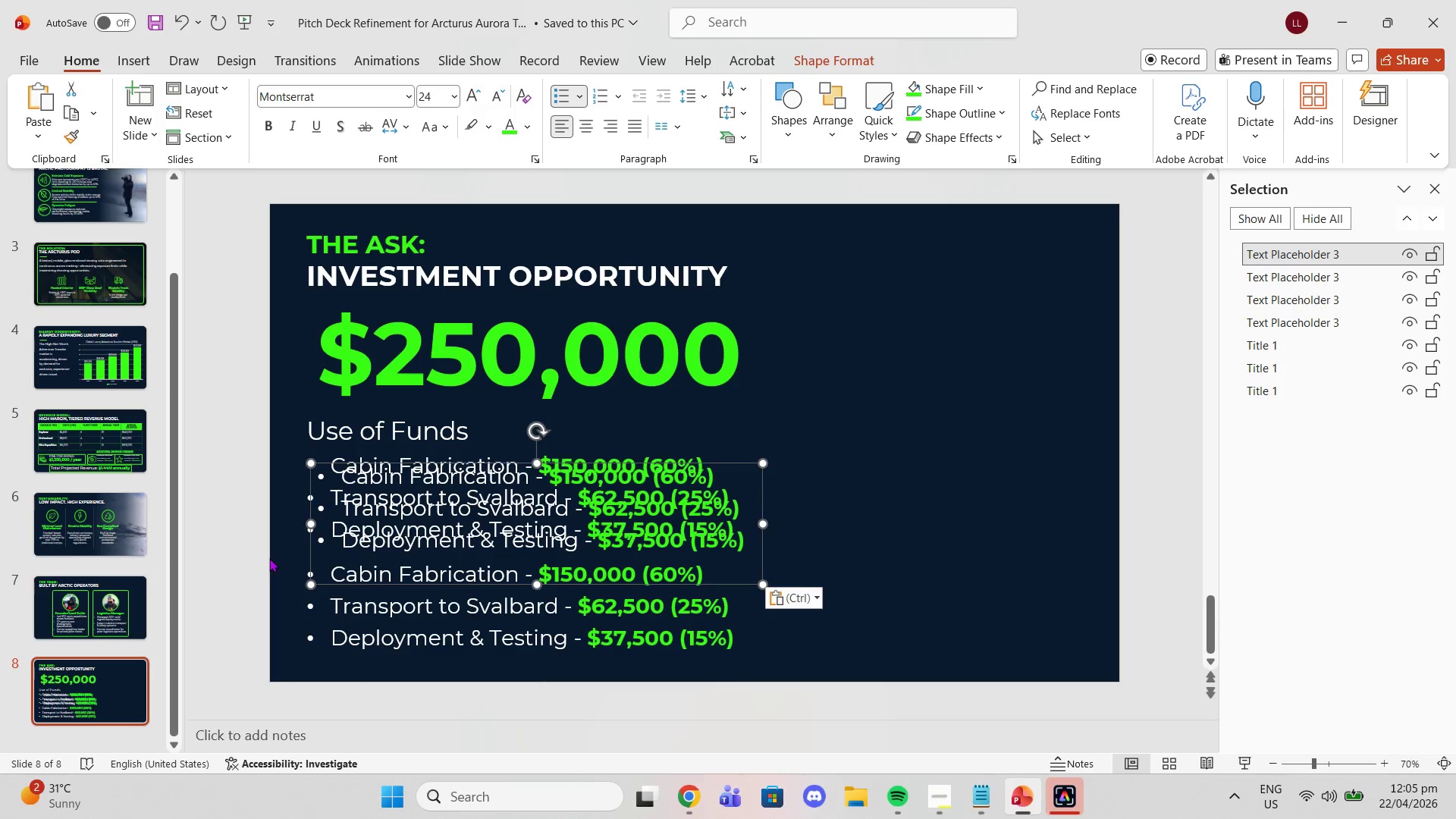 
key(Control+Z)
 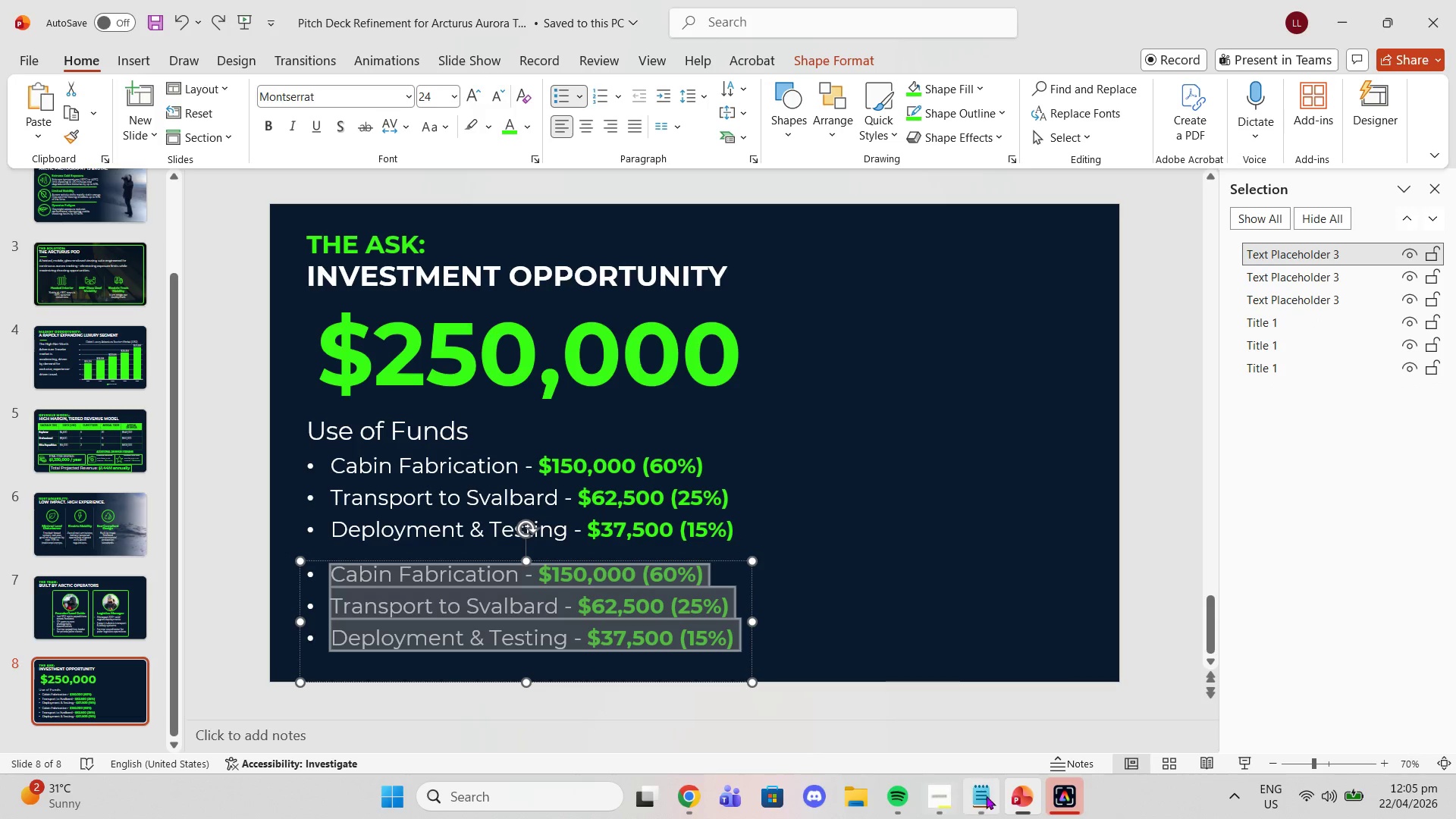 
left_click([990, 800])
 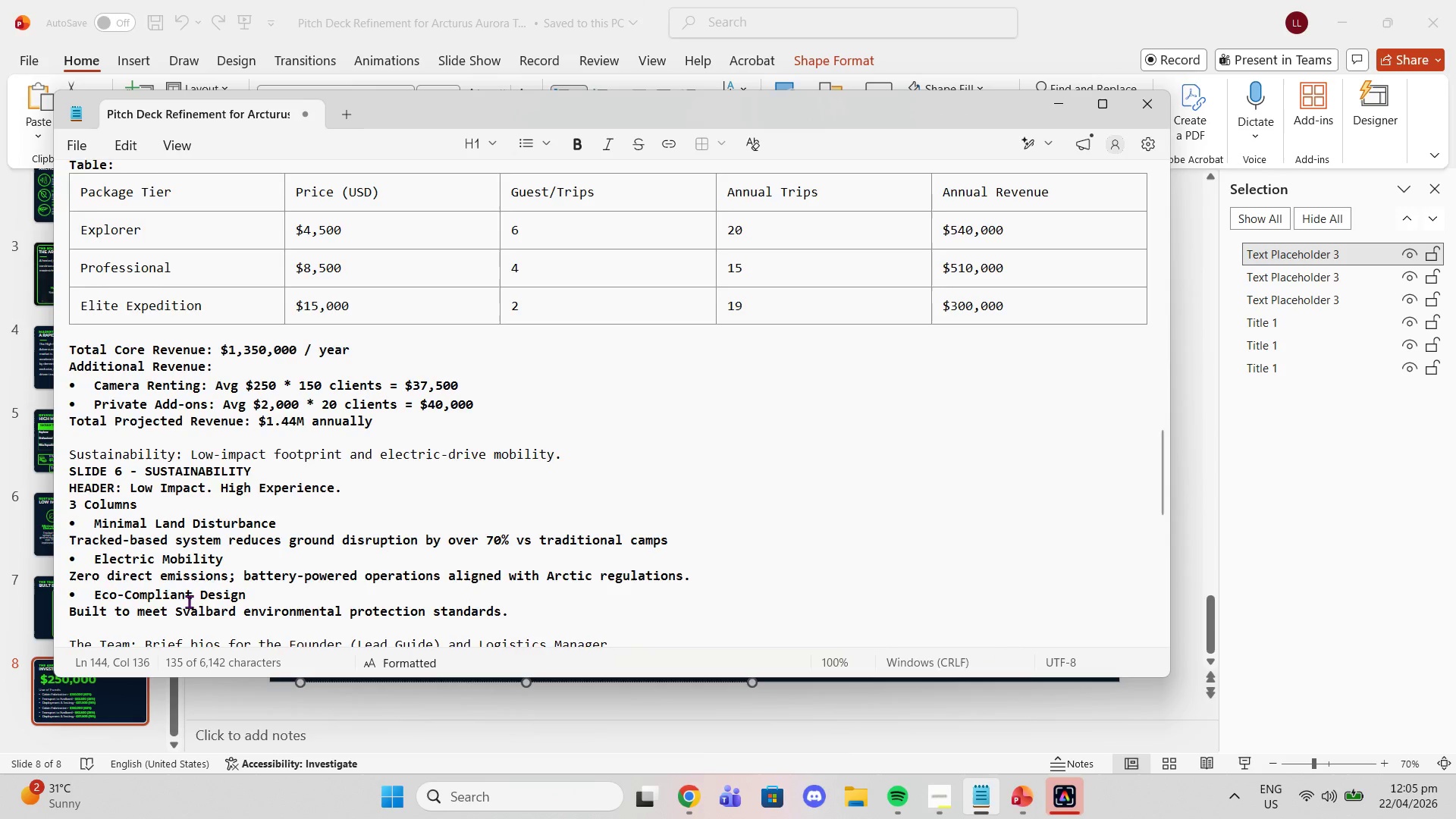 
scroll: coordinate [176, 575], scroll_direction: down, amount: 12.0
 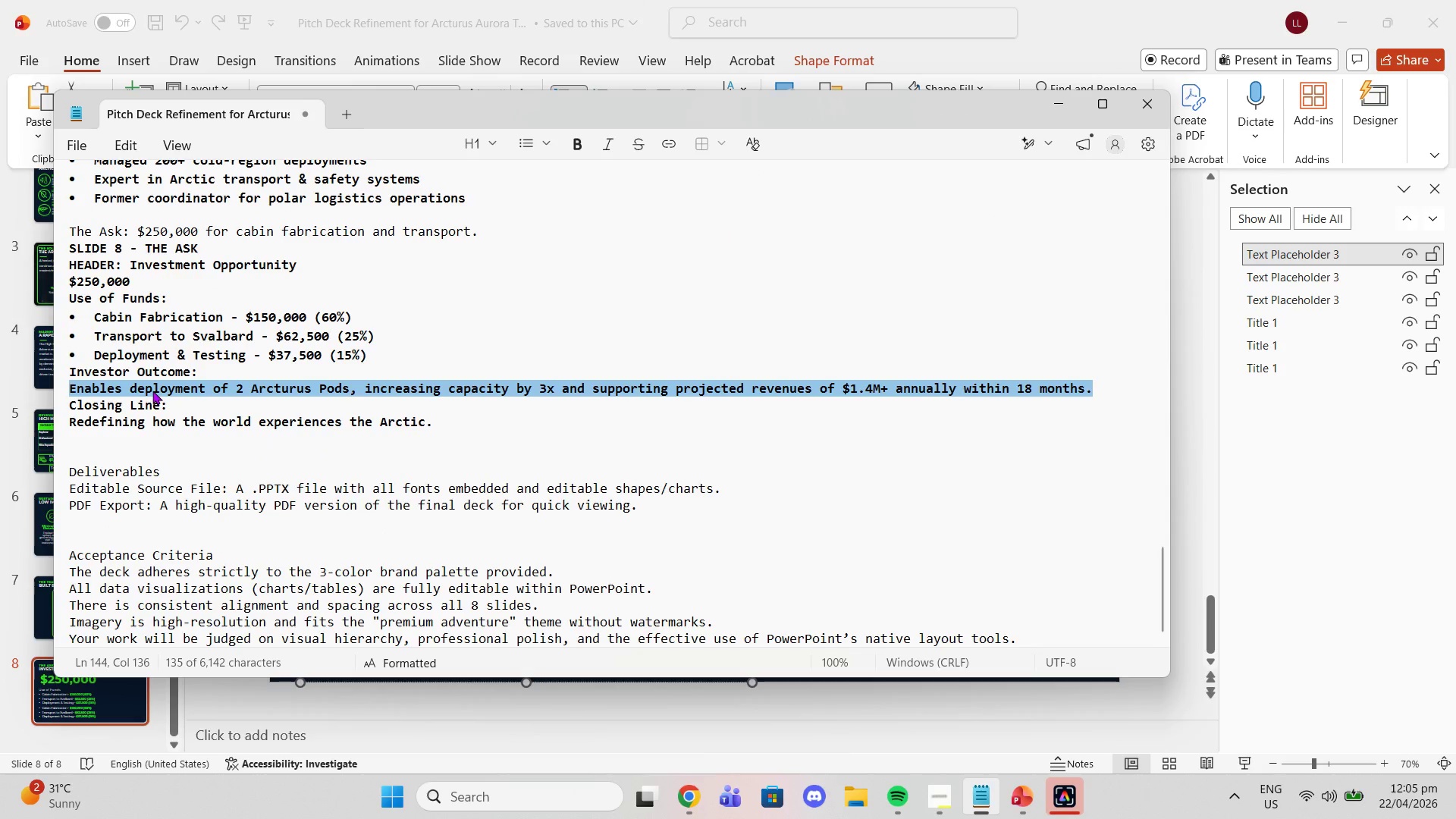 
right_click([152, 387])
 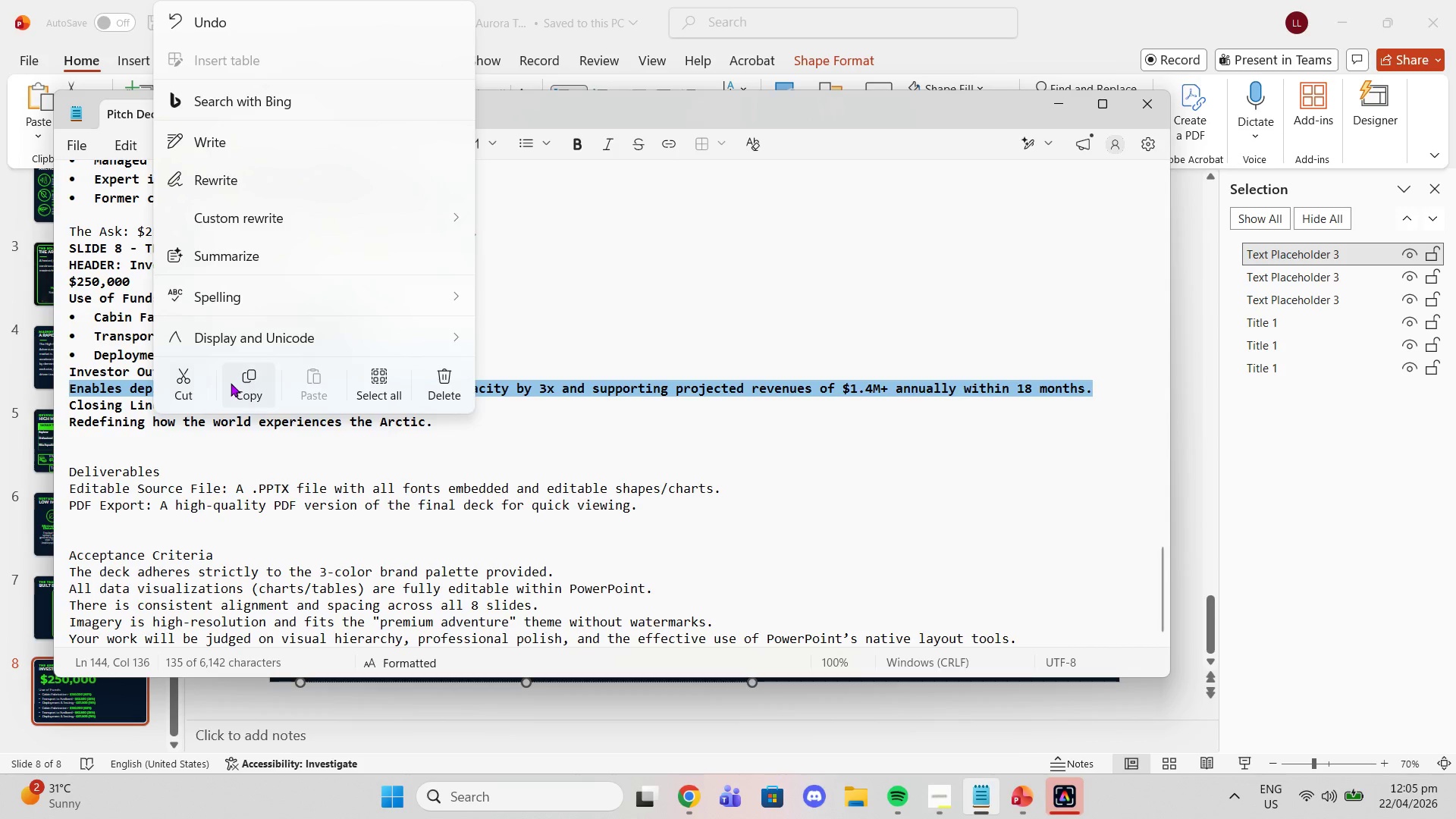 
left_click([231, 383])
 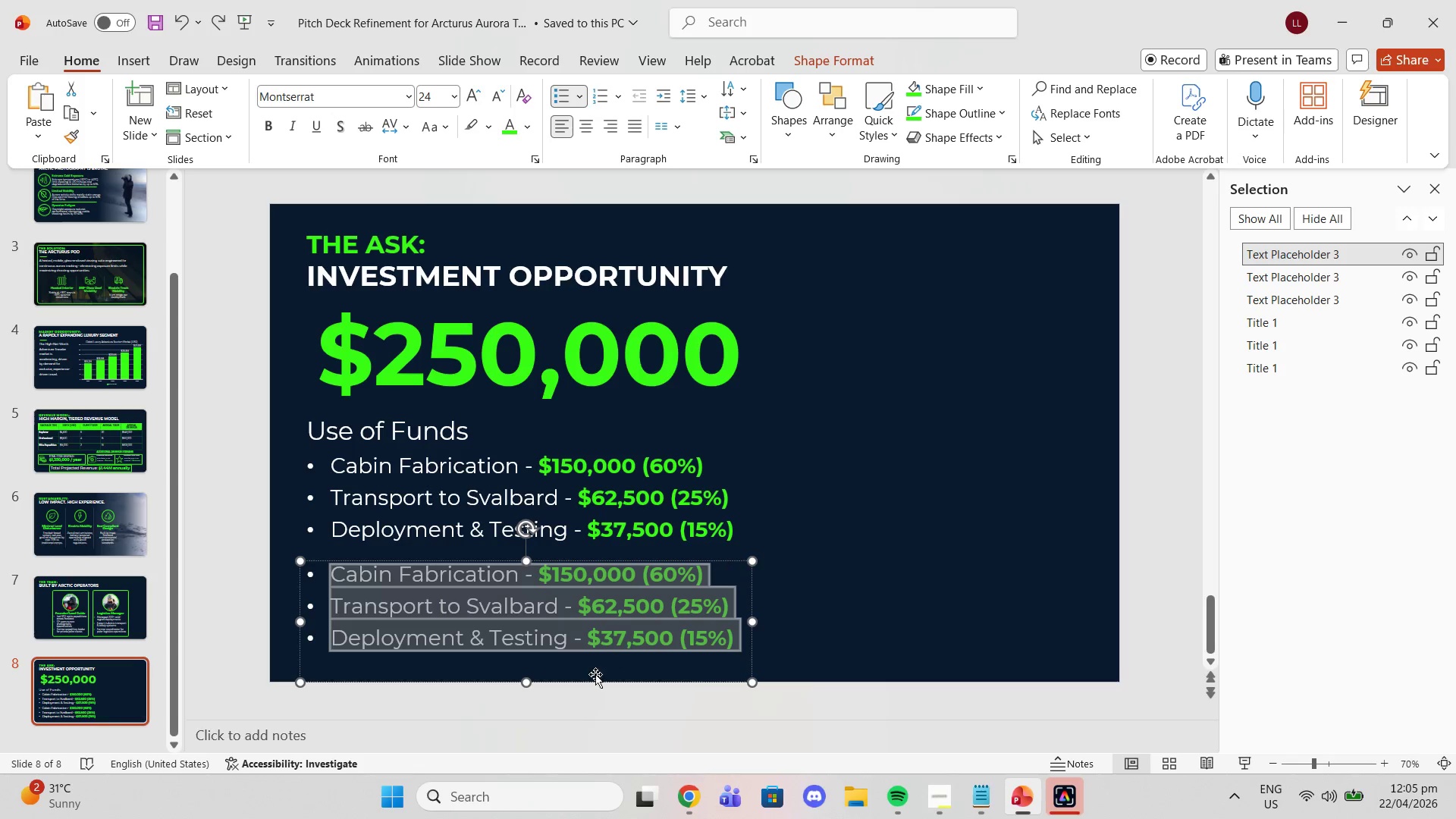 
key(Control+V)
 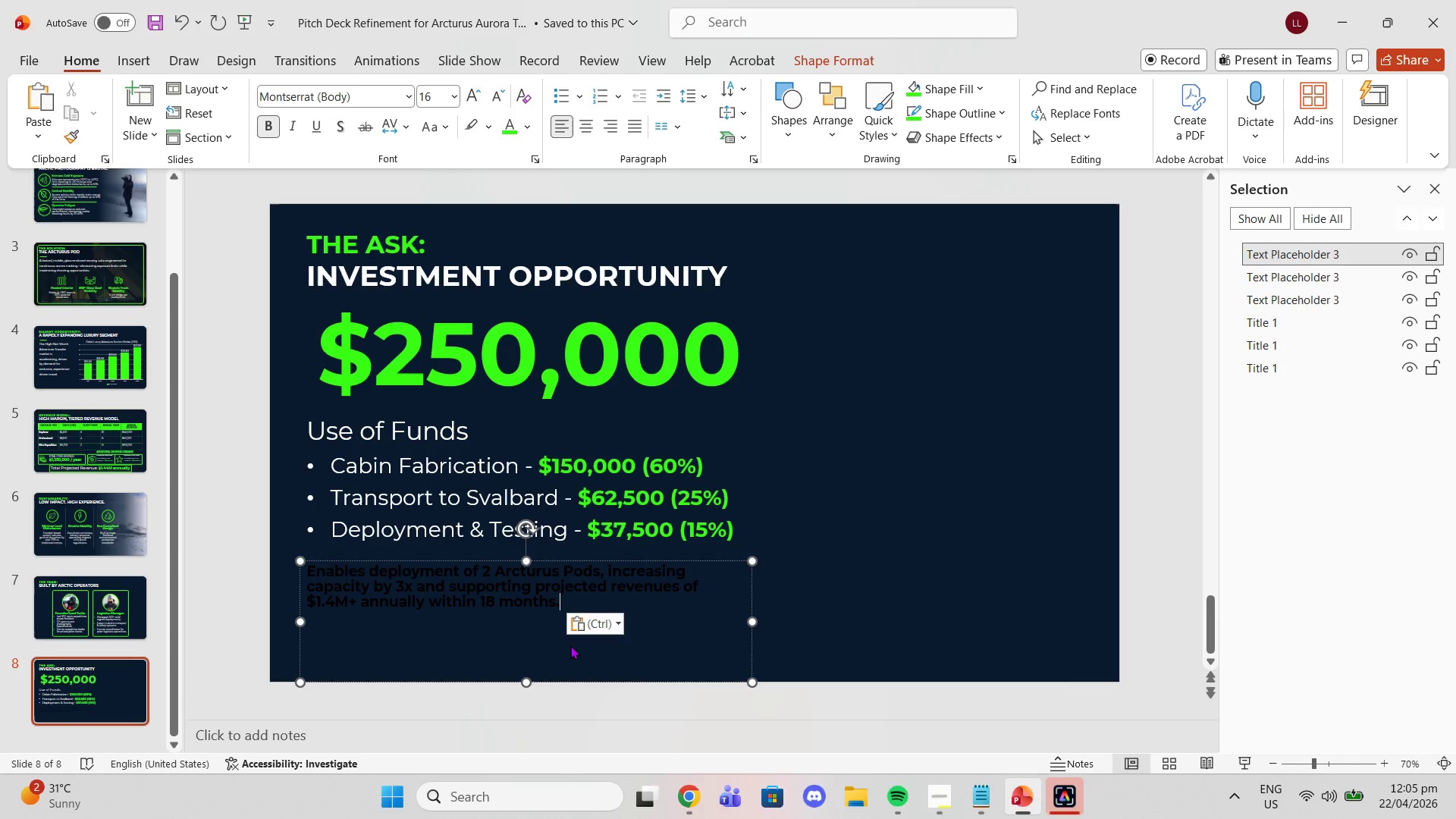 
key(Control+ControlLeft)
 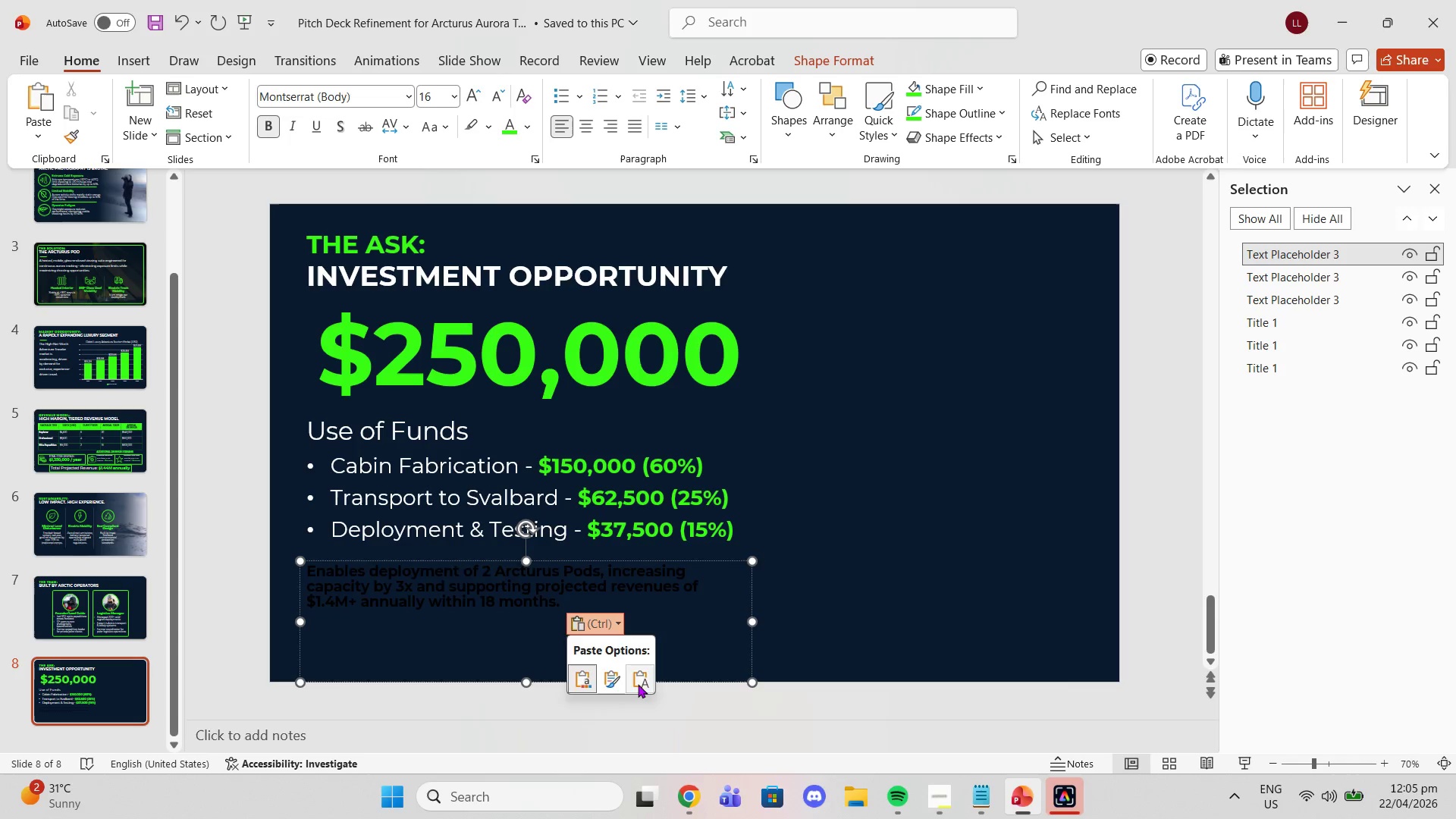 
left_click([638, 684])
 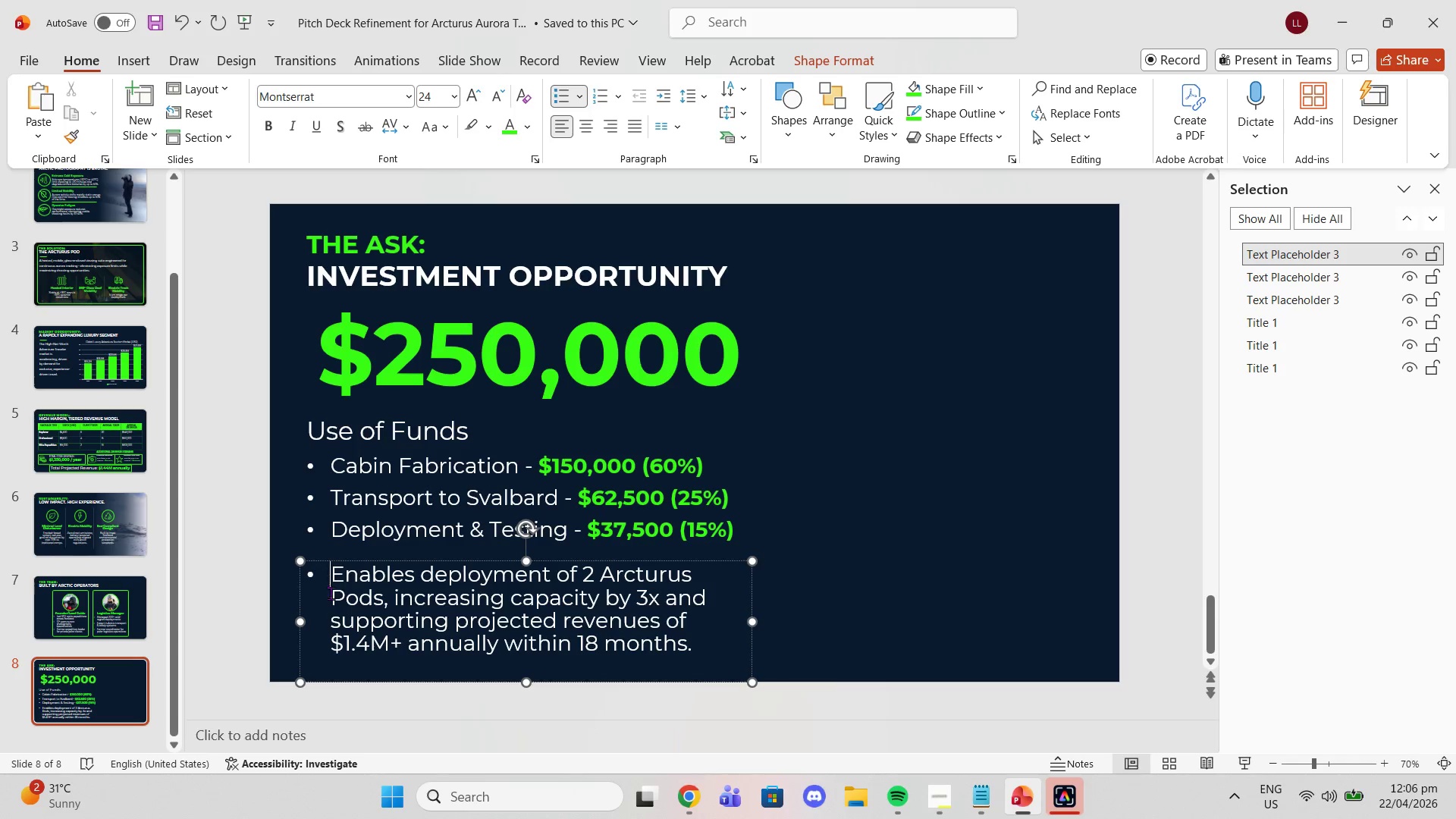 
key(Backspace)
 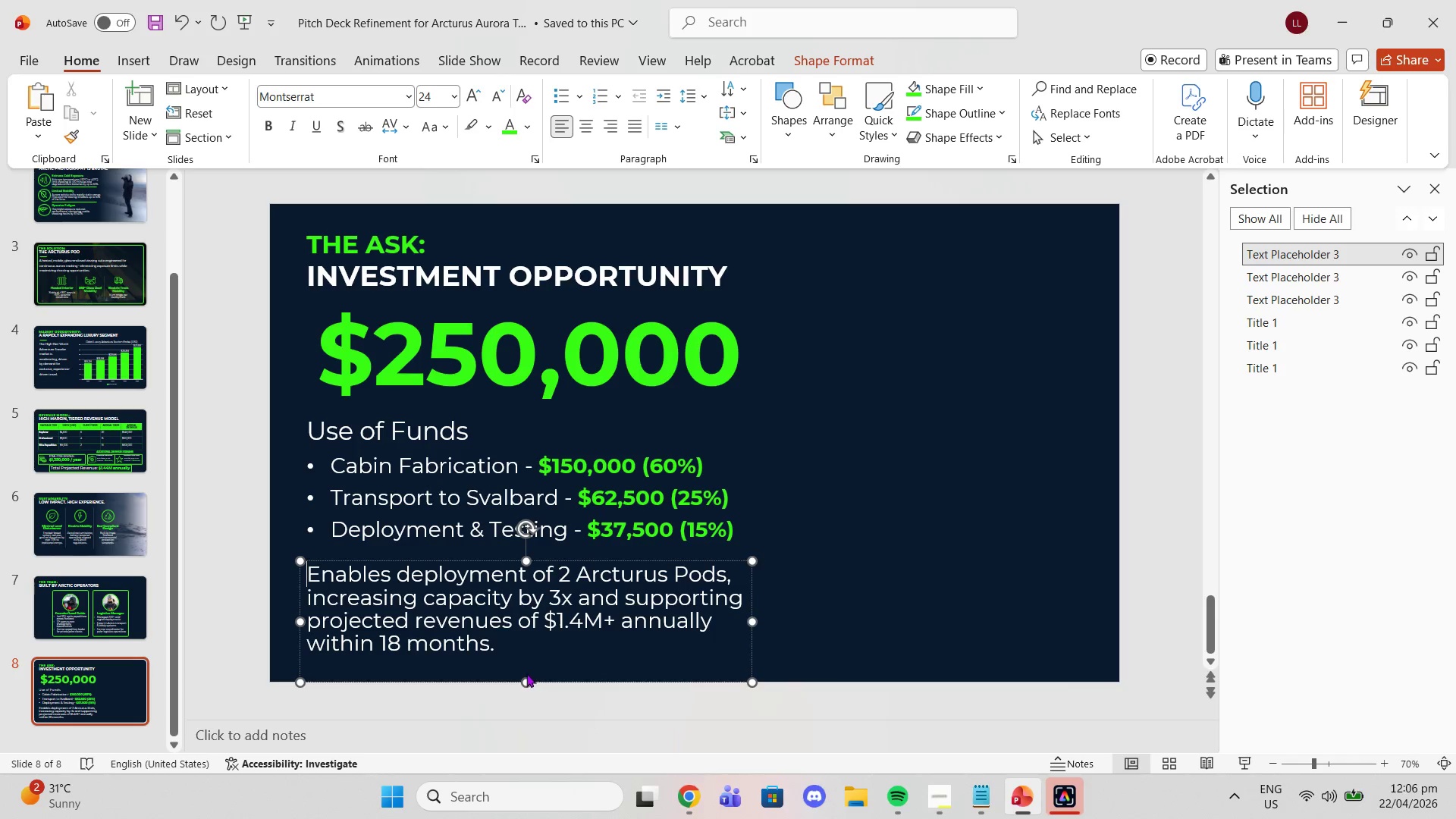 
left_click_drag(start_coordinate=[524, 678], to_coordinate=[524, 662])
 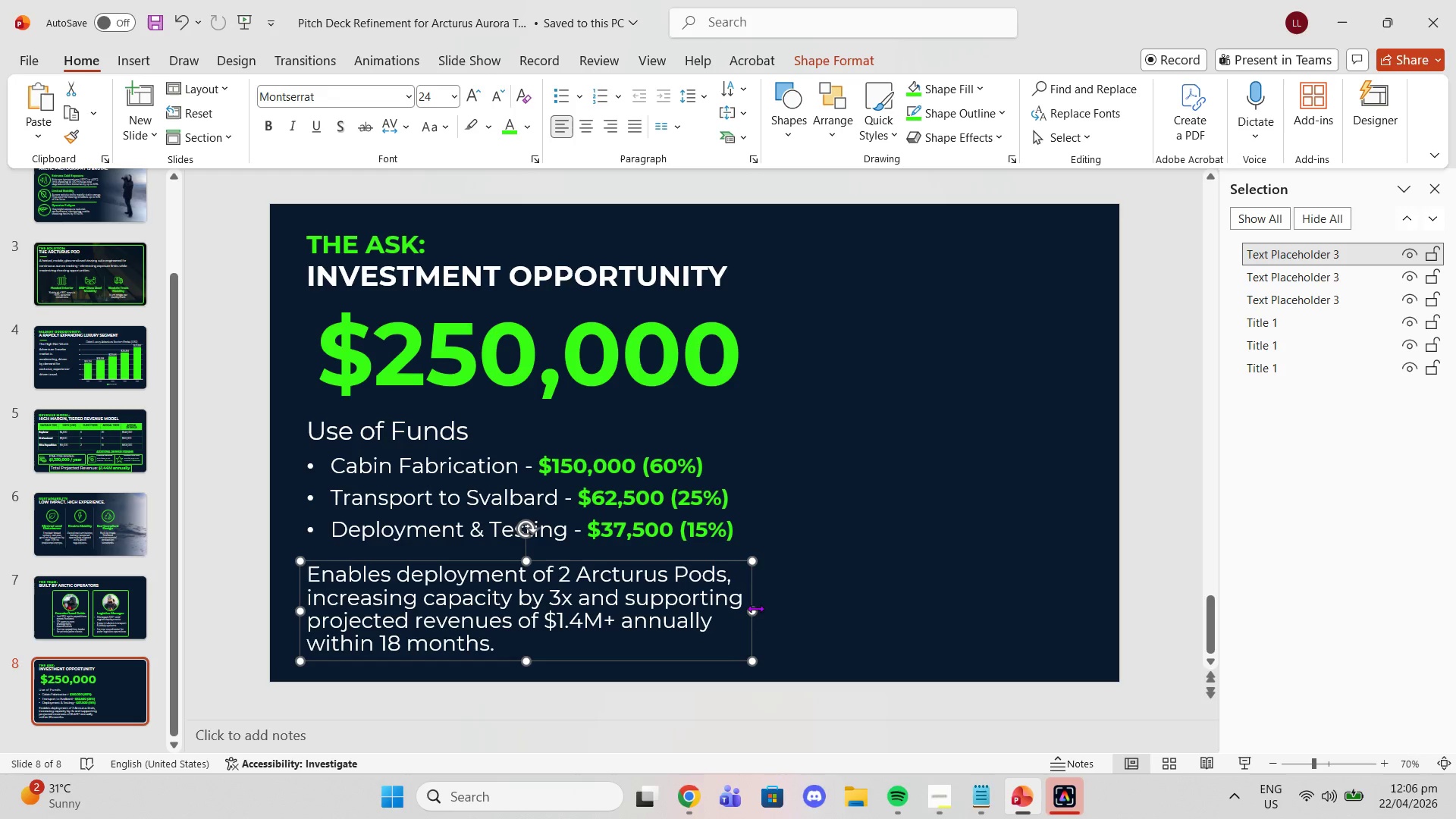 
left_click_drag(start_coordinate=[755, 609], to_coordinate=[797, 610])
 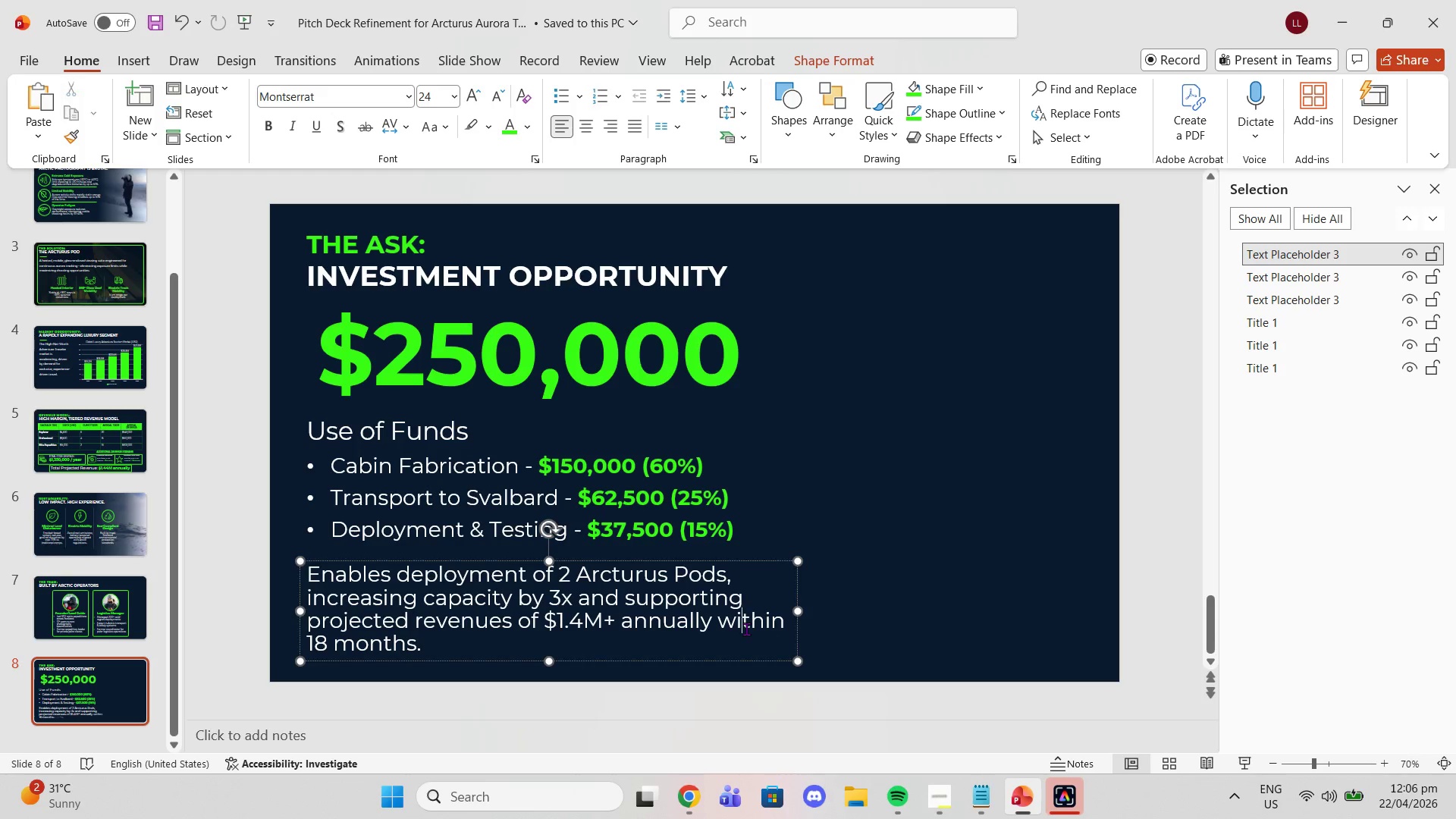 
left_click([746, 629])
 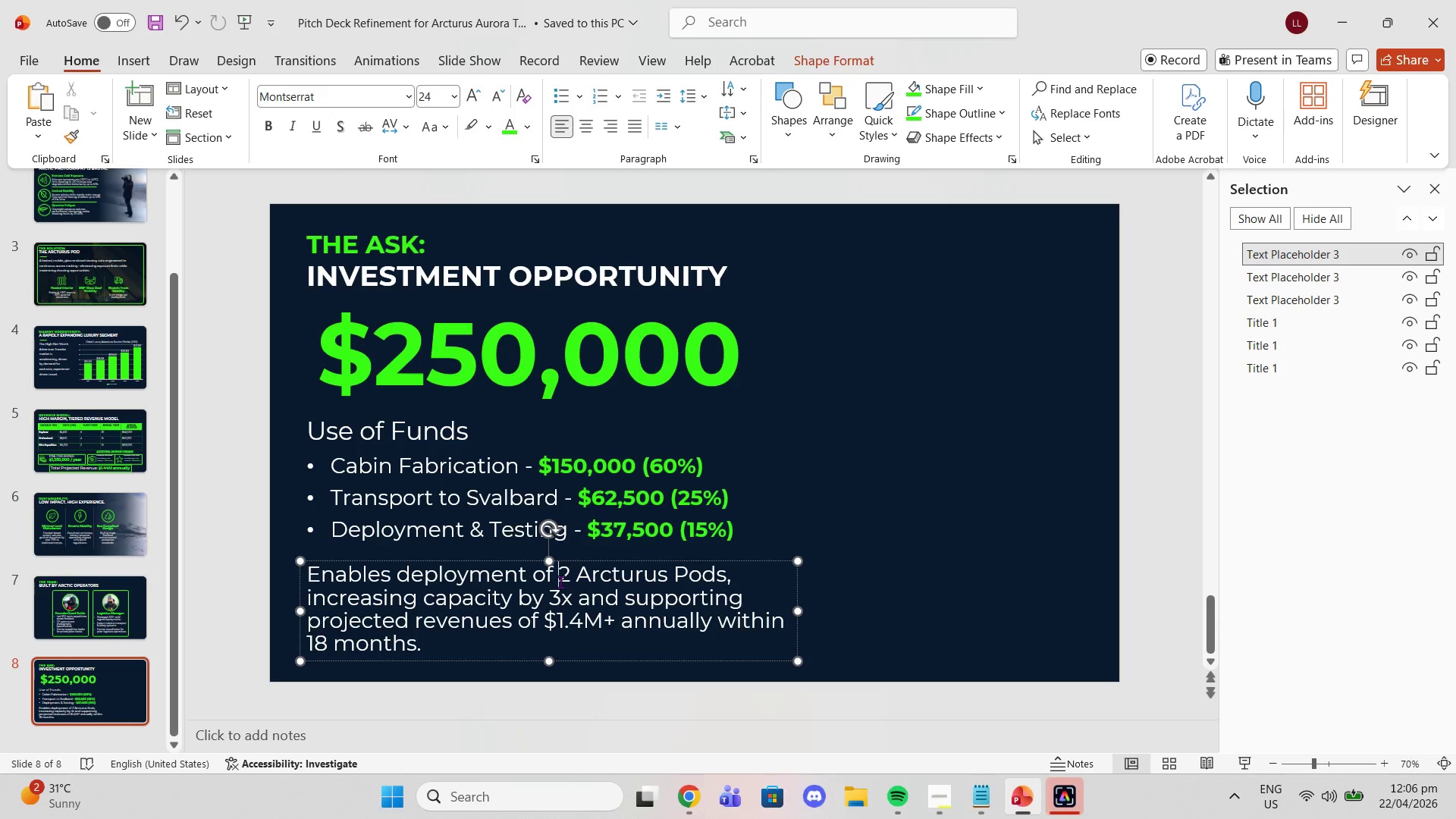 
left_click_drag(start_coordinate=[560, 582], to_coordinate=[731, 577])
 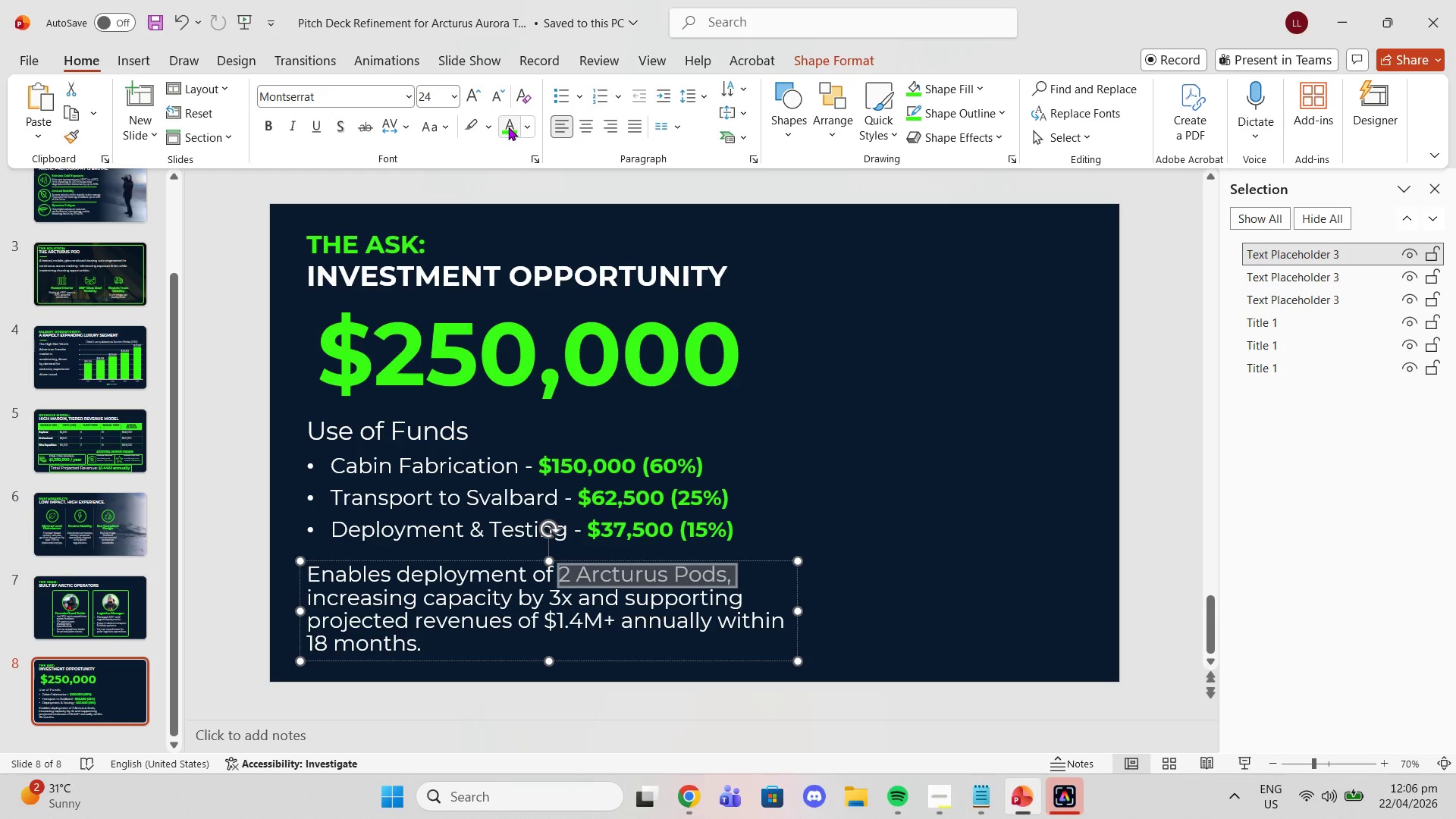 
left_click([508, 127])
 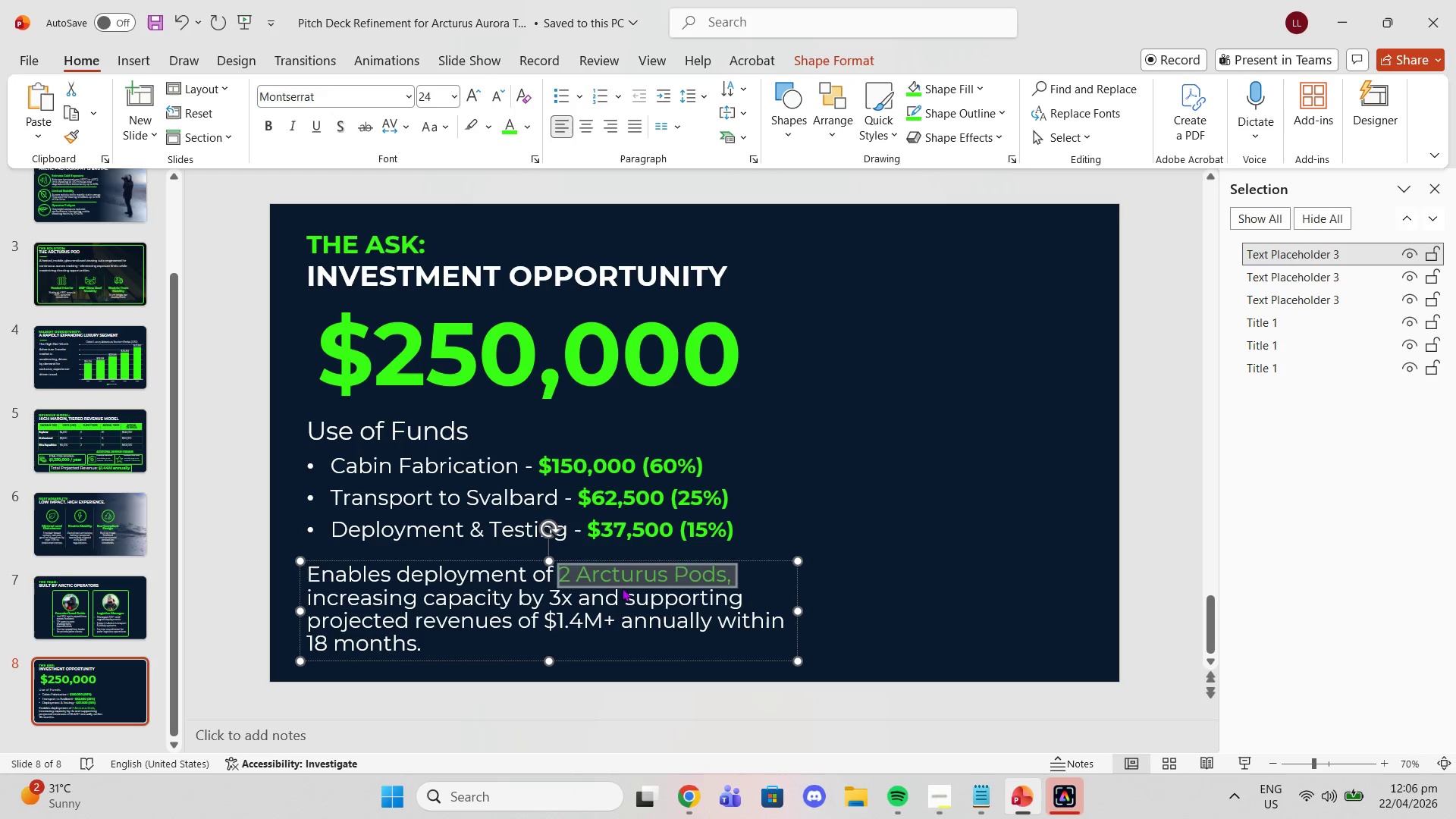 
left_click([622, 588])
 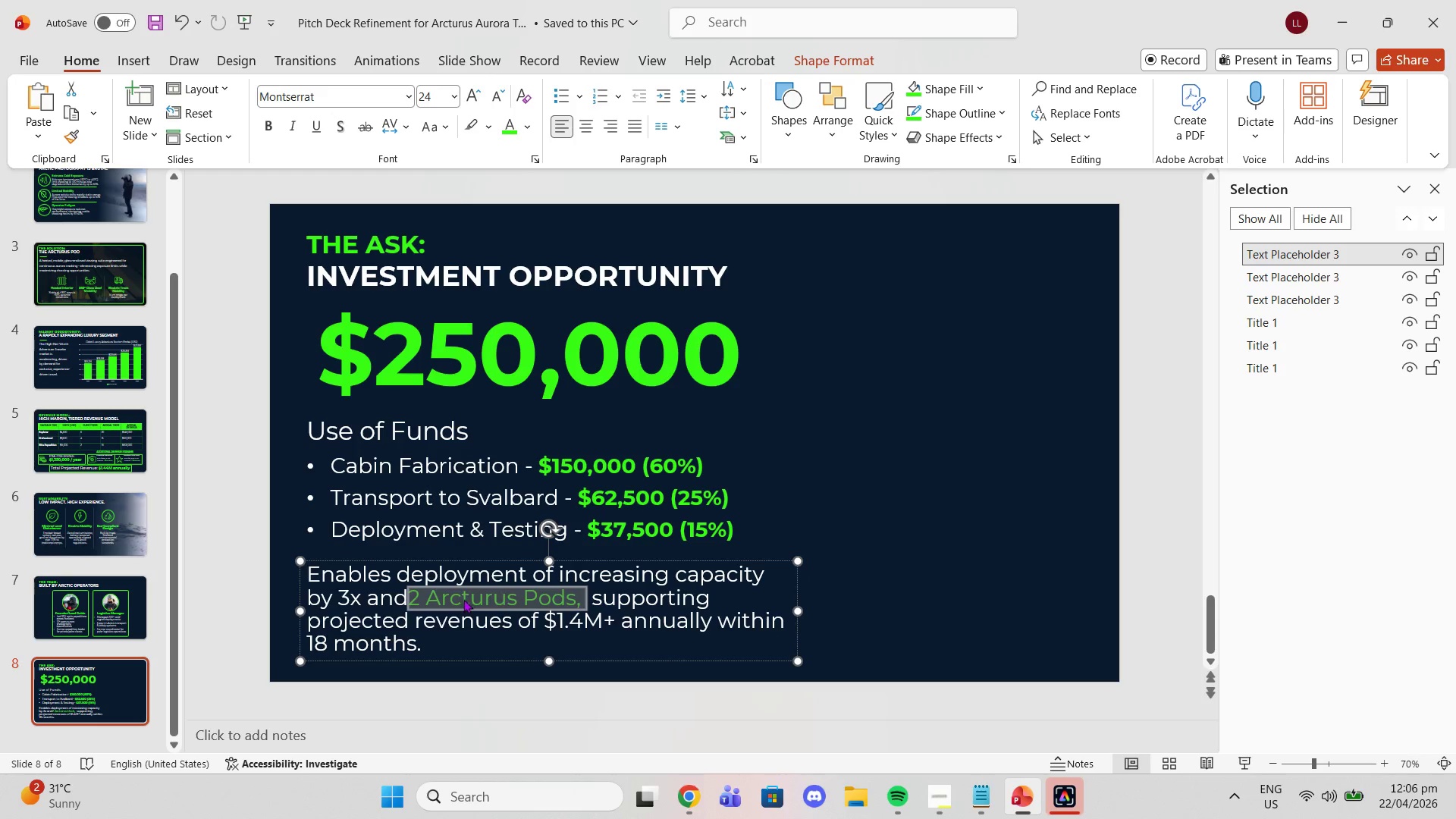 
left_click([453, 601])
 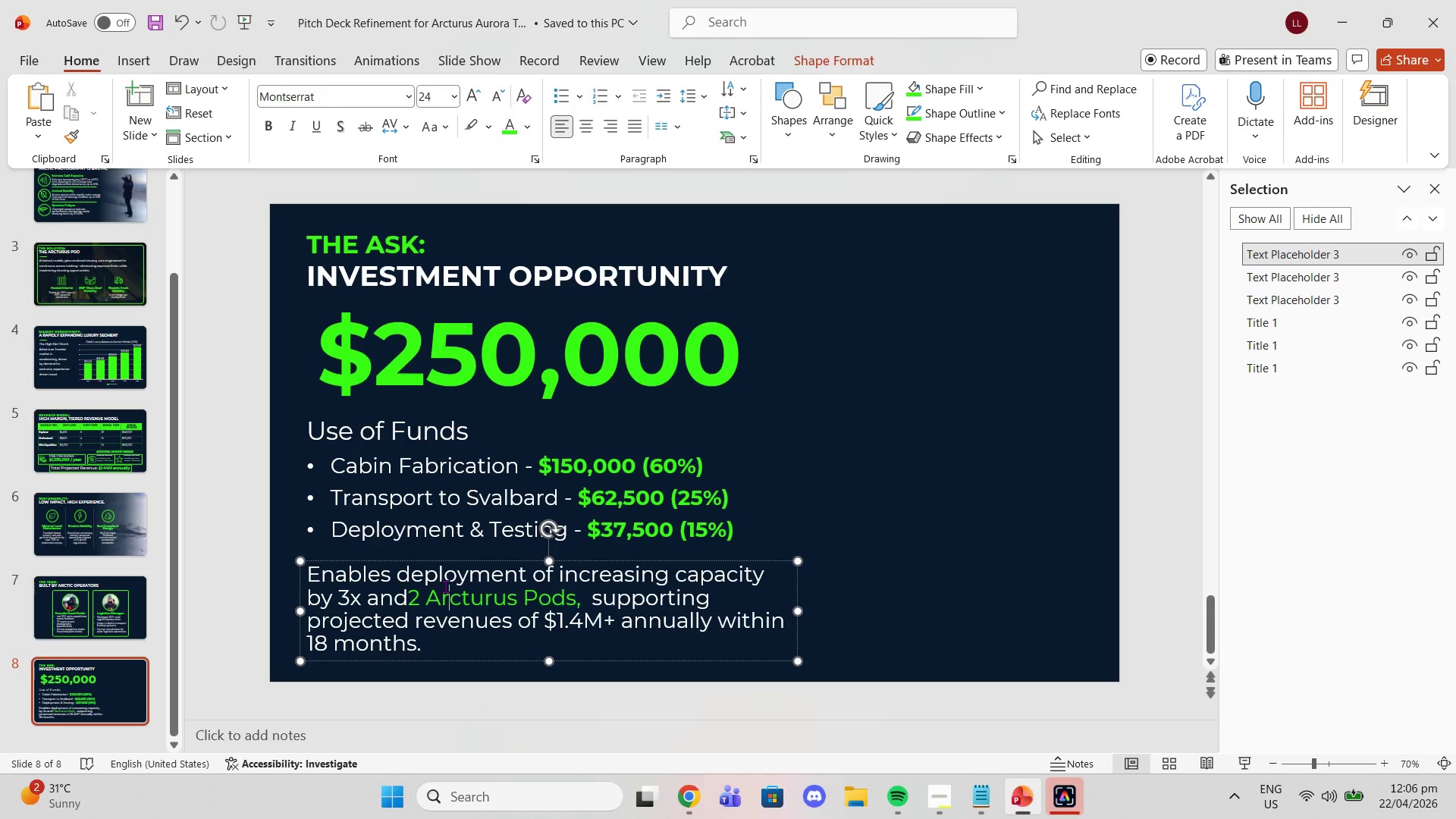 
key(Control+Z)
 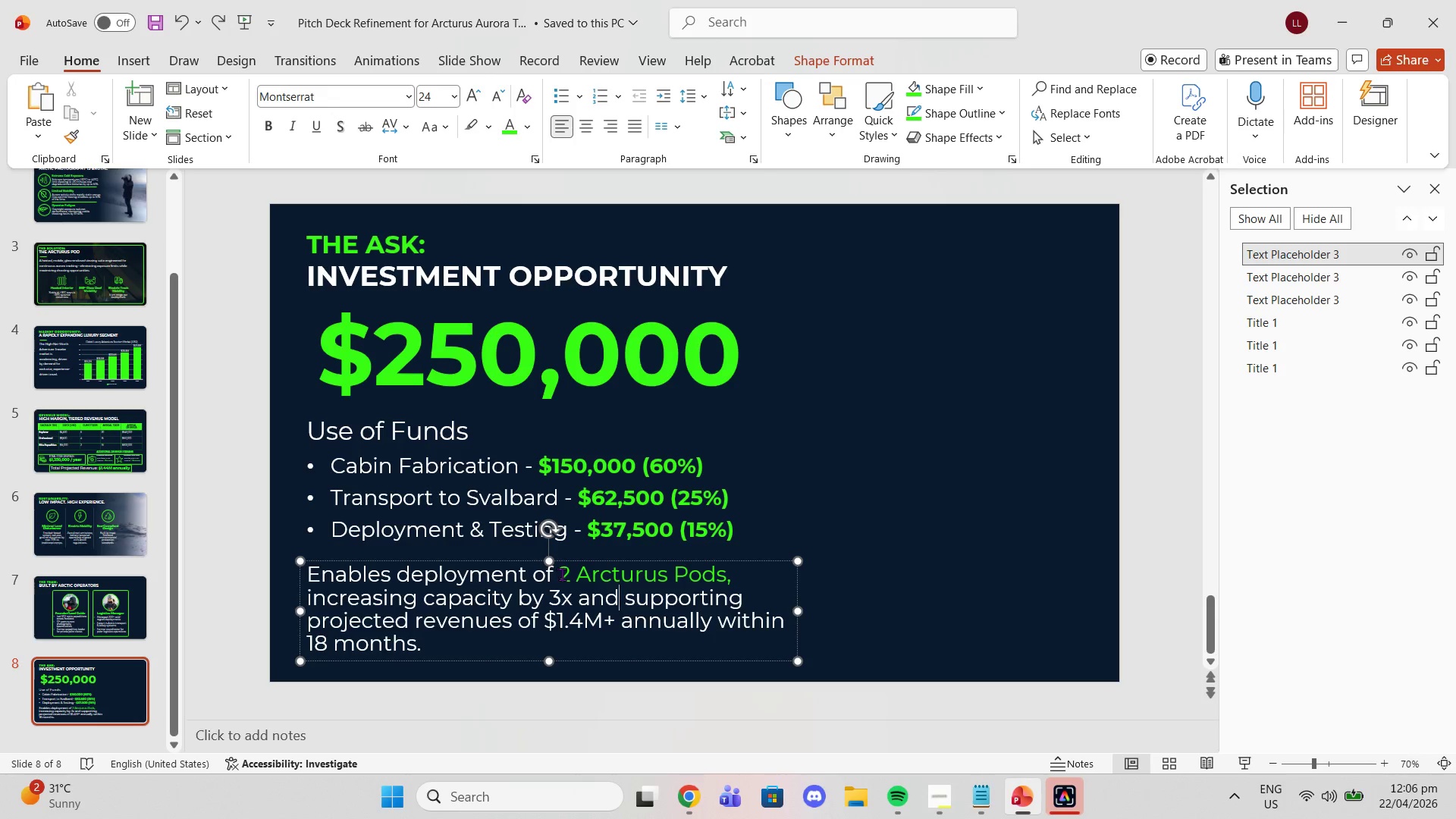 
left_click_drag(start_coordinate=[562, 574], to_coordinate=[731, 563])
 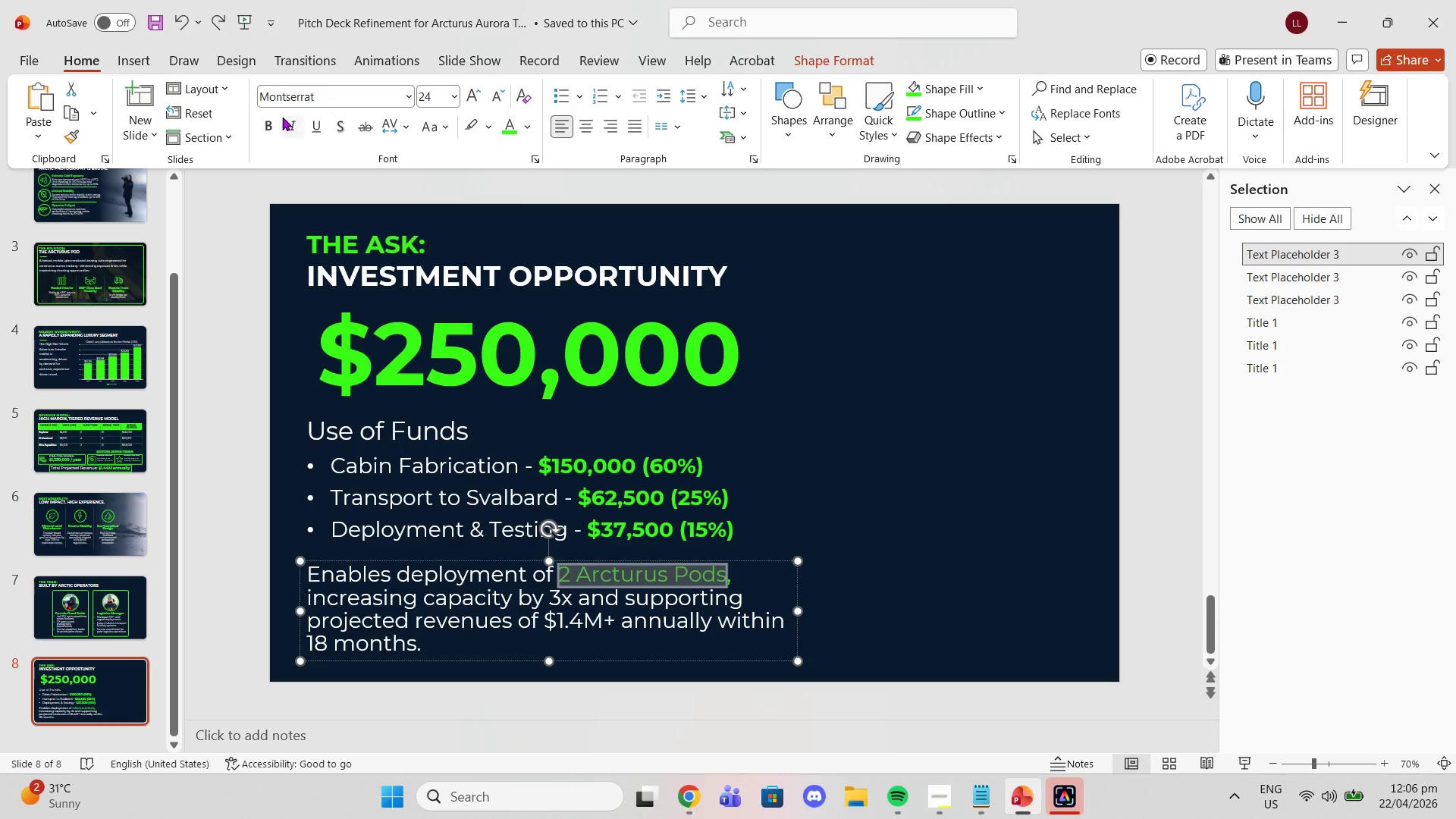 
left_click([274, 117])
 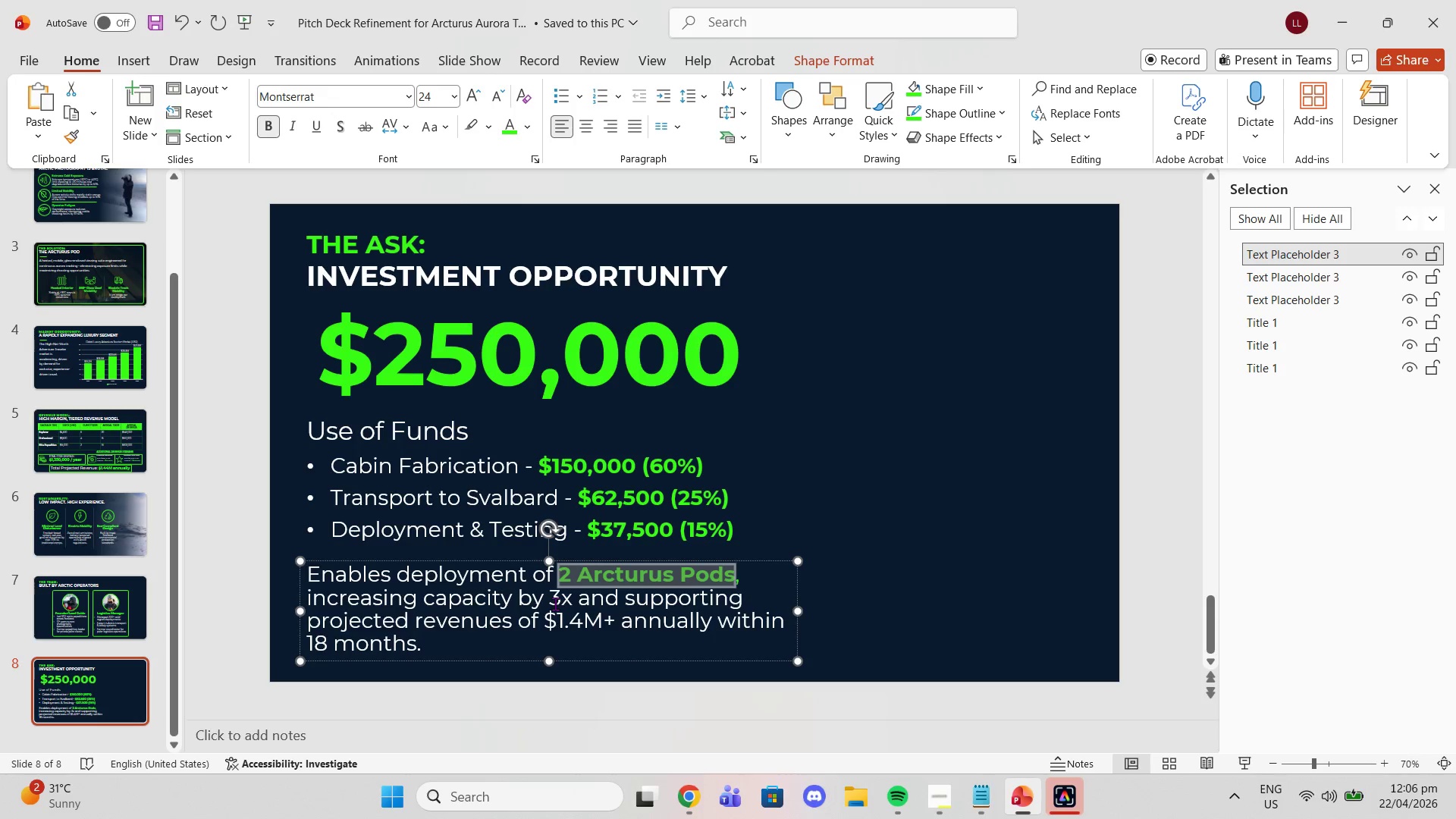 
left_click_drag(start_coordinate=[551, 600], to_coordinate=[573, 592])
 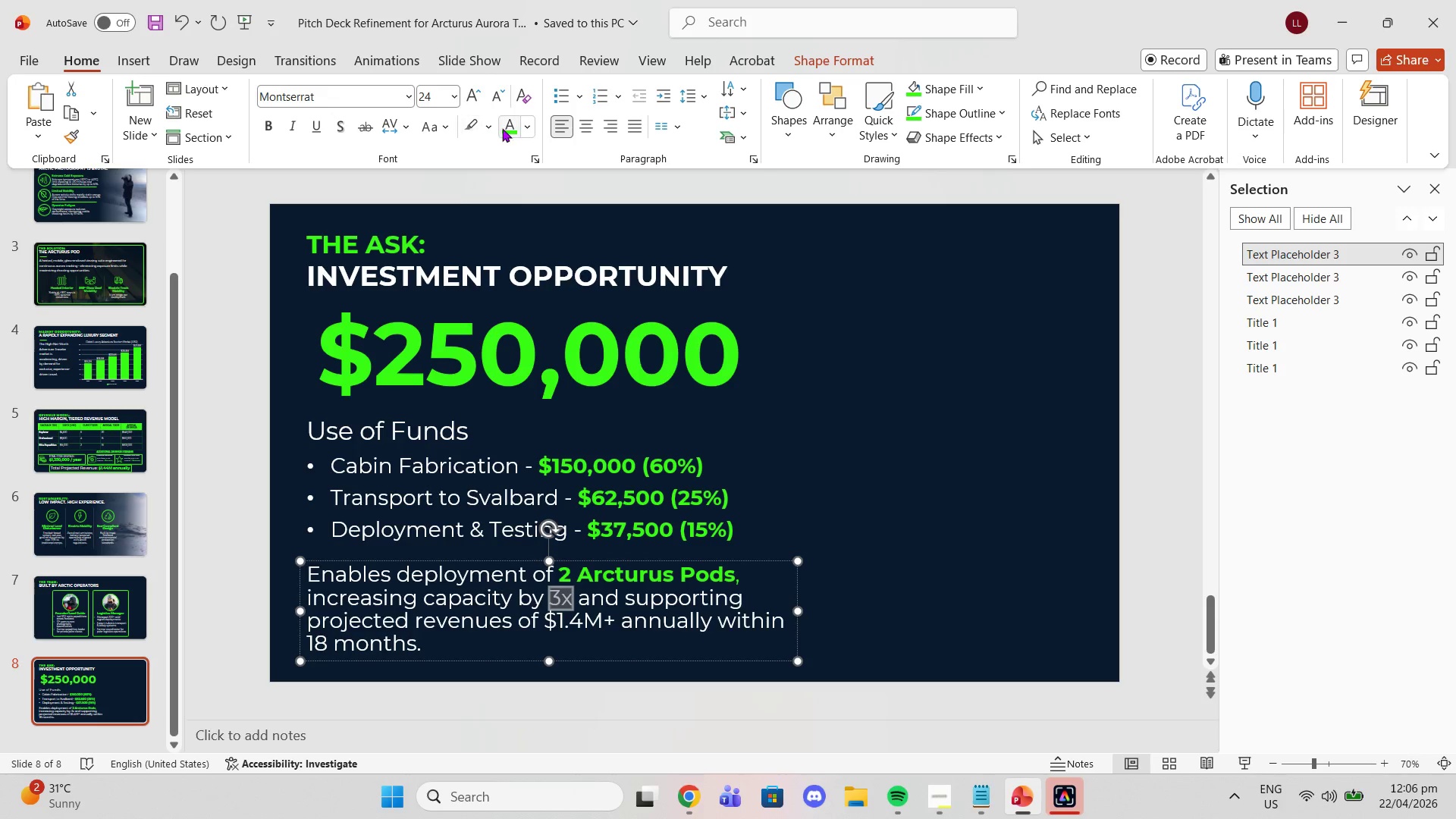 
left_click([504, 127])
 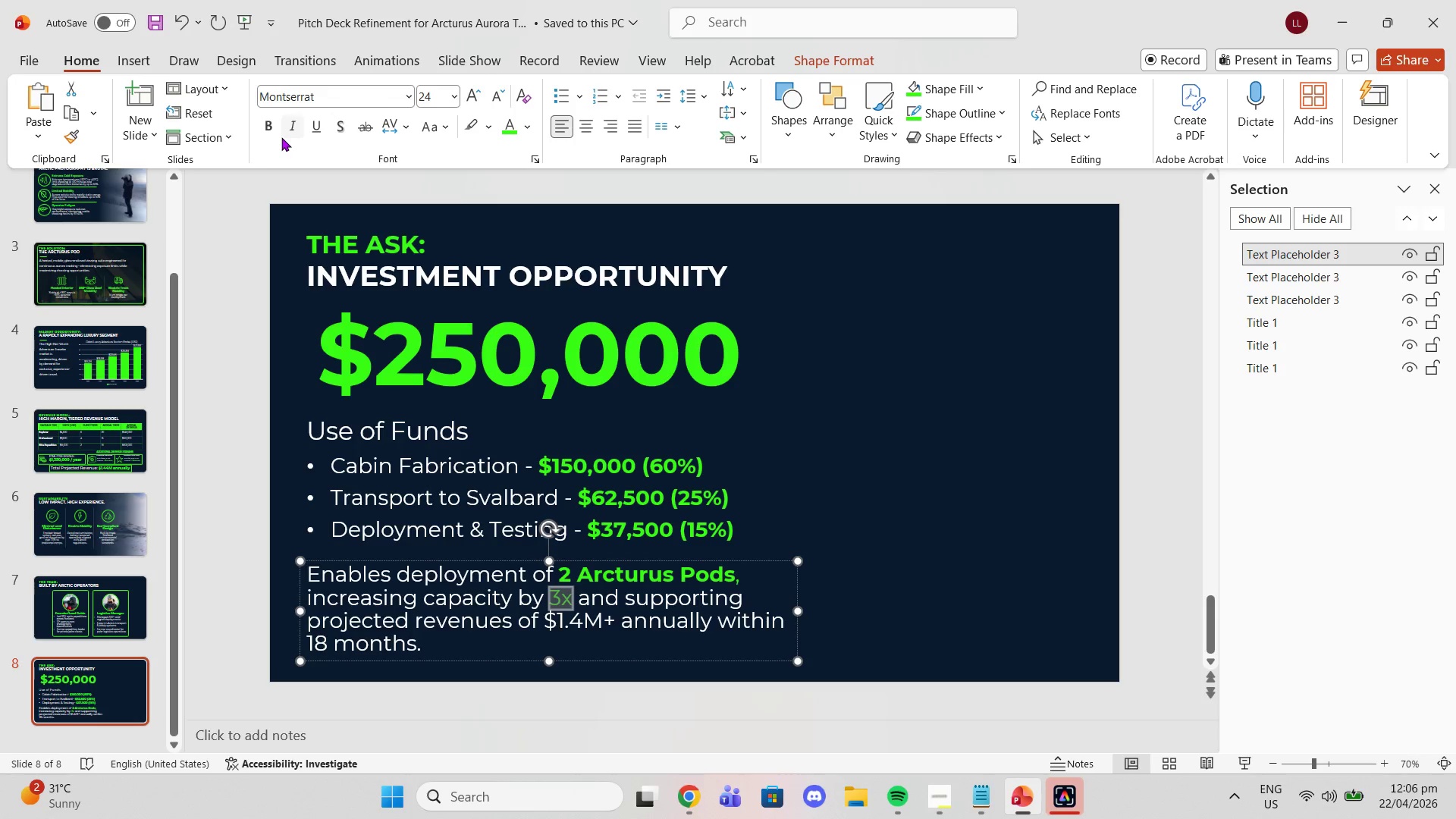 
left_click([269, 130])
 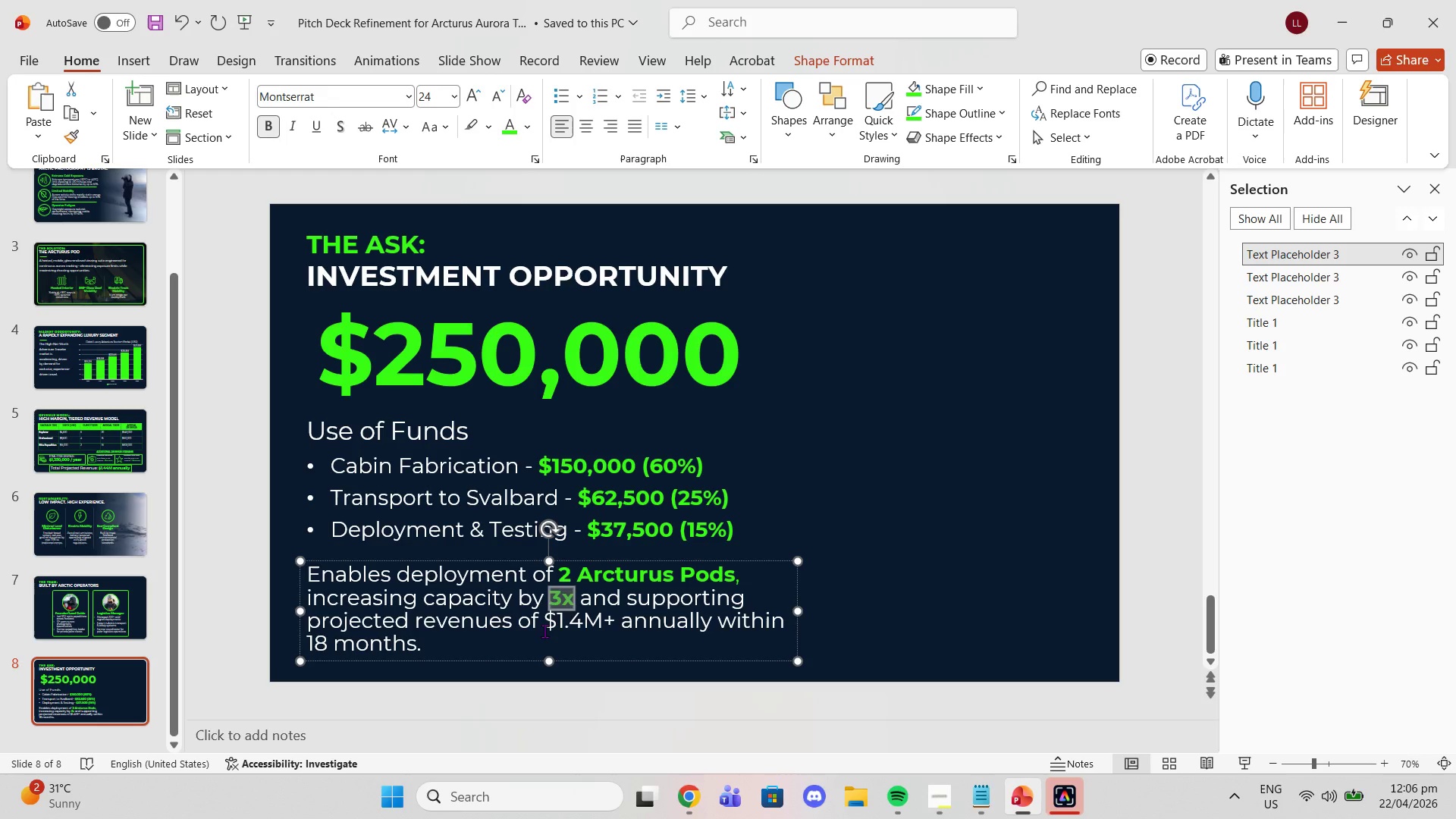 
left_click_drag(start_coordinate=[545, 630], to_coordinate=[613, 625])
 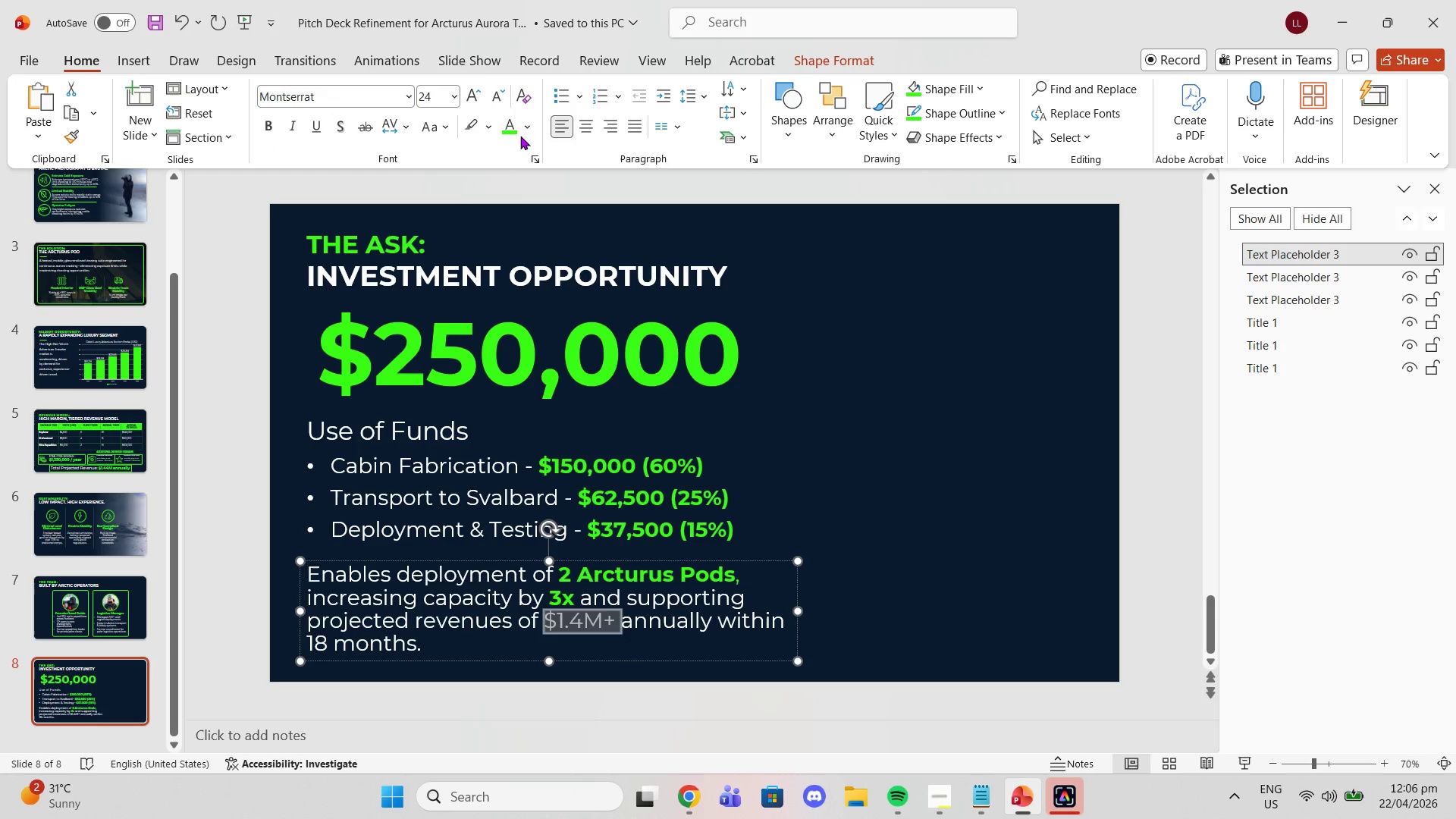 
left_click([507, 130])
 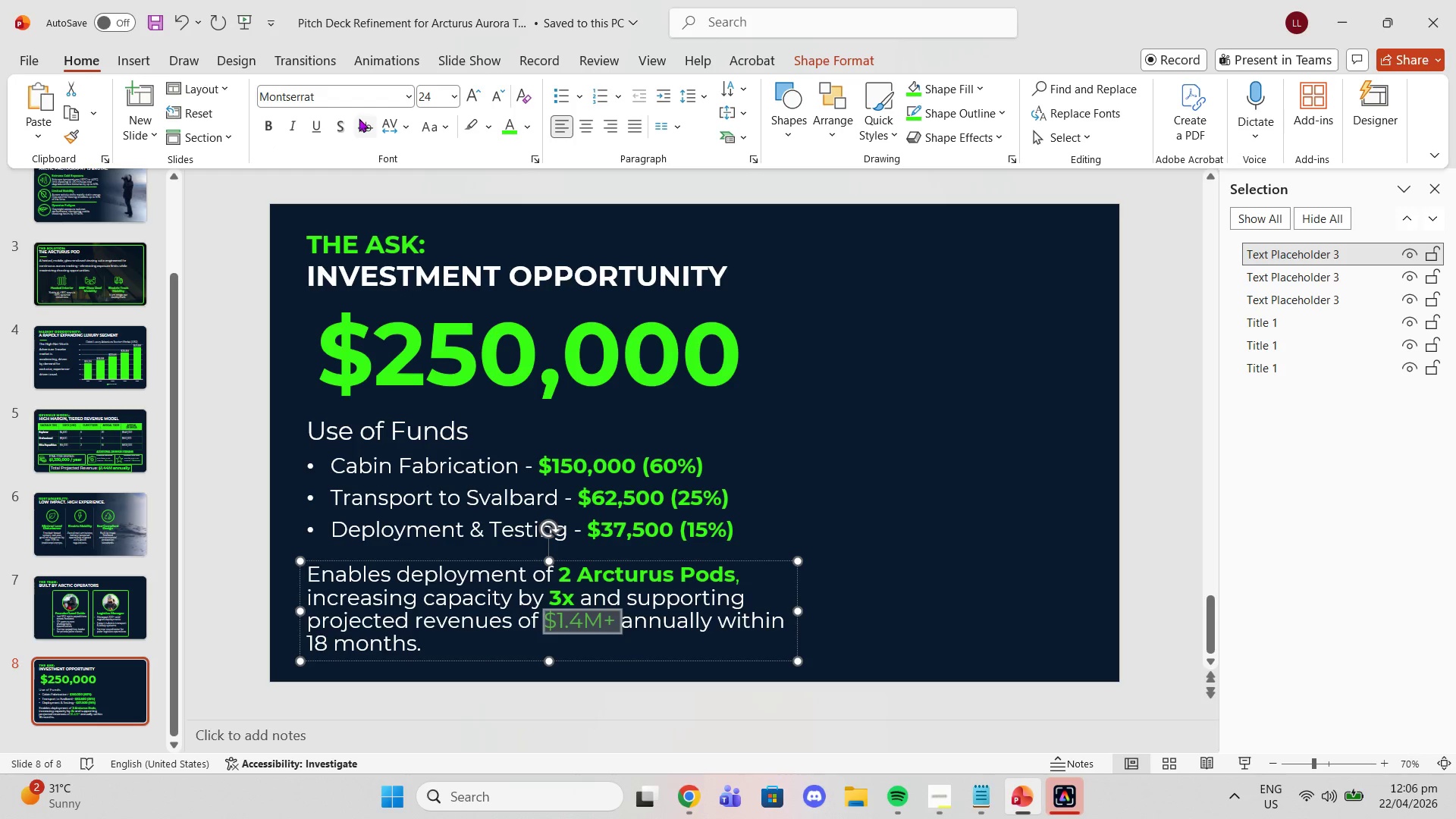 
left_click([271, 123])
 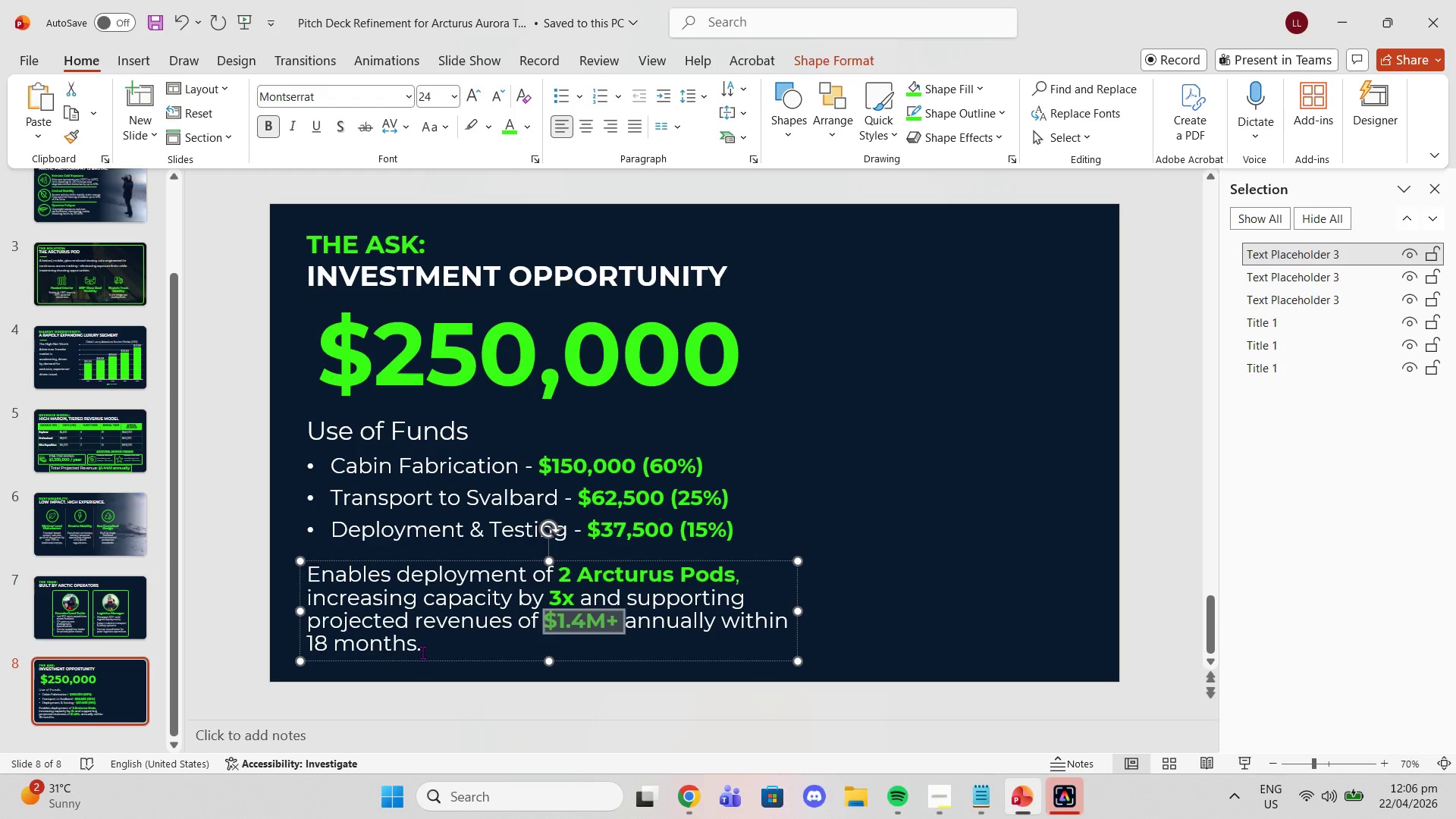 
left_click_drag(start_coordinate=[421, 648], to_coordinate=[317, 637])
 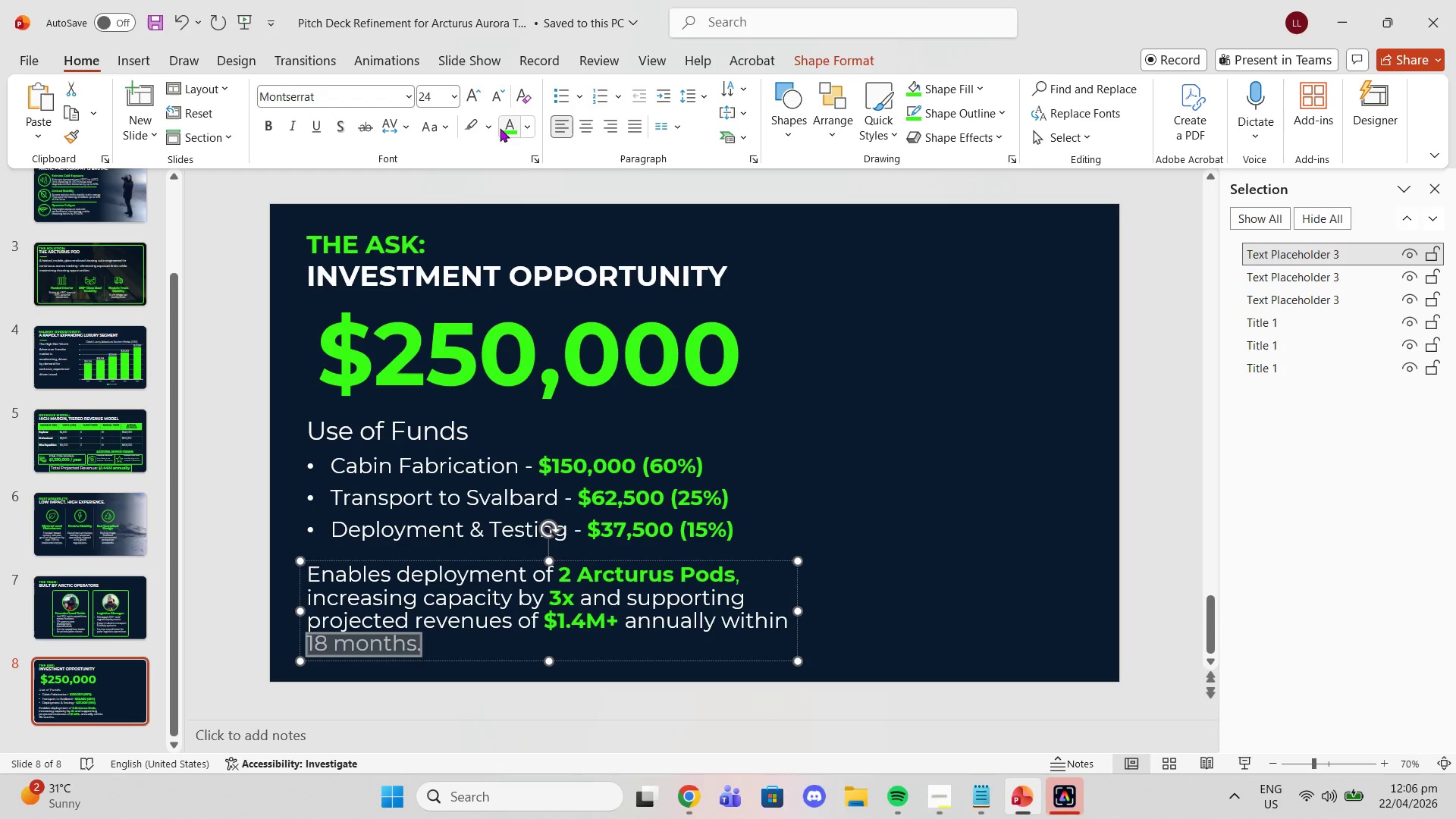 
left_click([500, 128])
 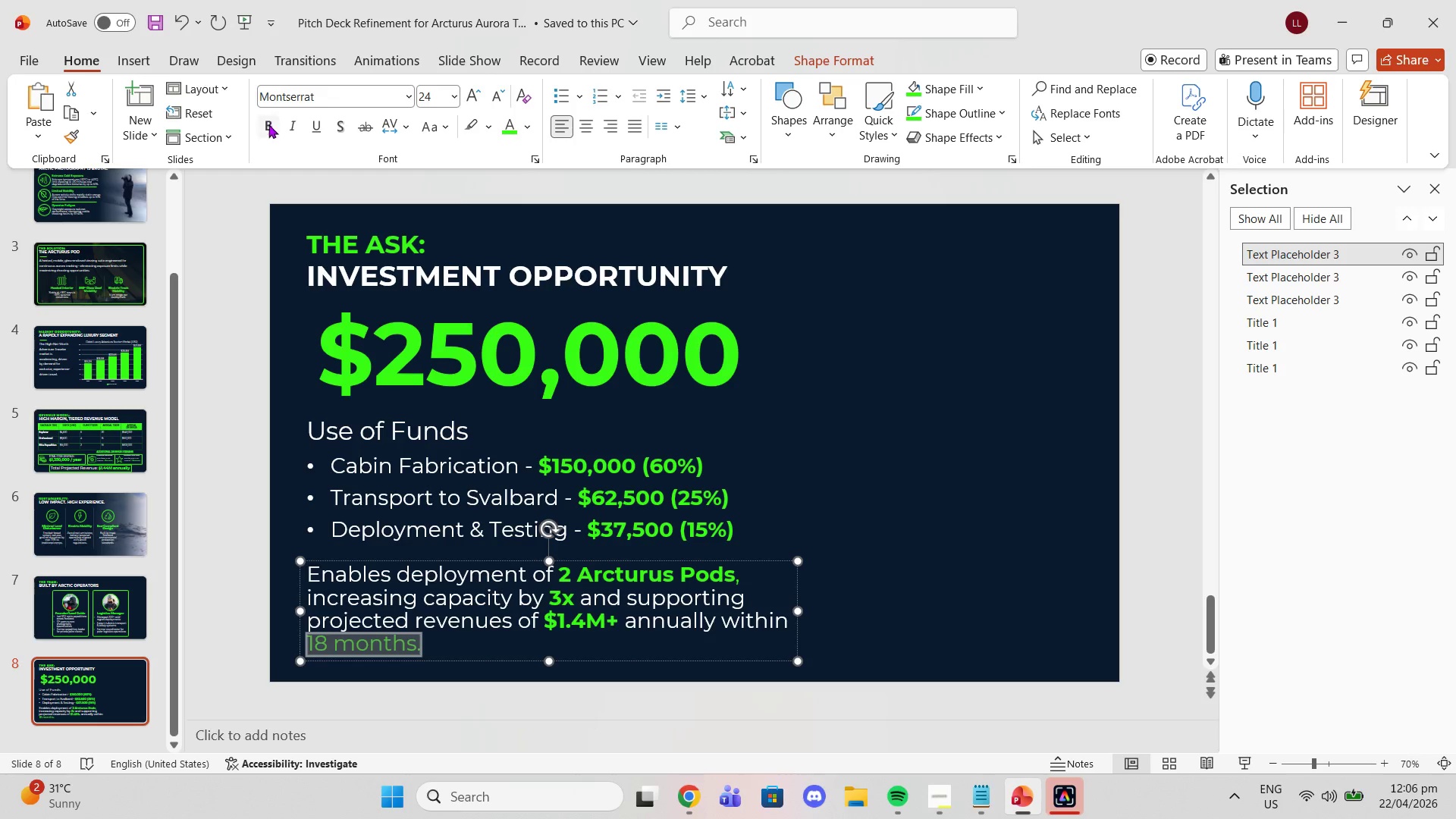 
left_click([266, 132])
 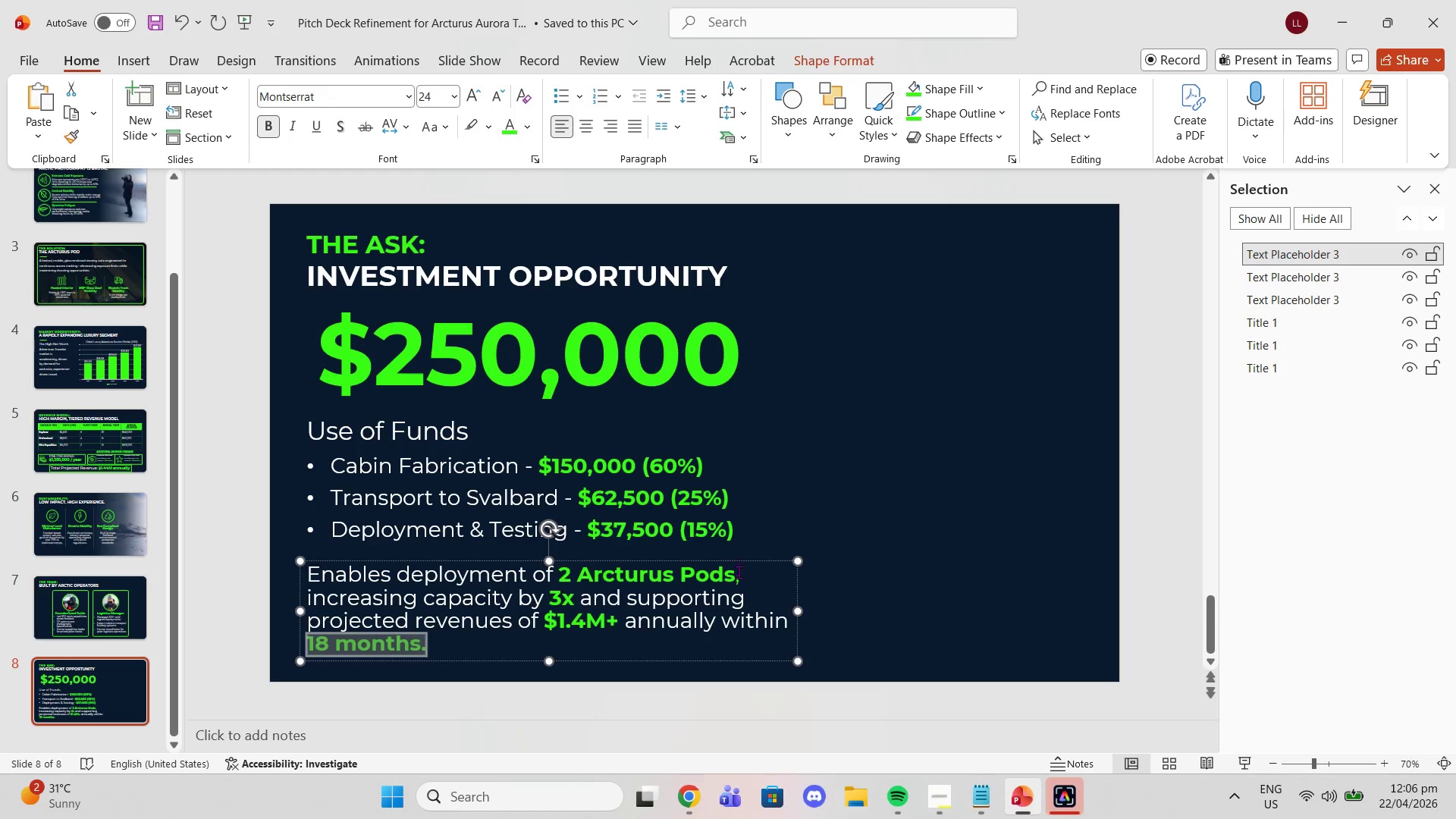 
left_click_drag(start_coordinate=[737, 573], to_coordinate=[745, 576])
 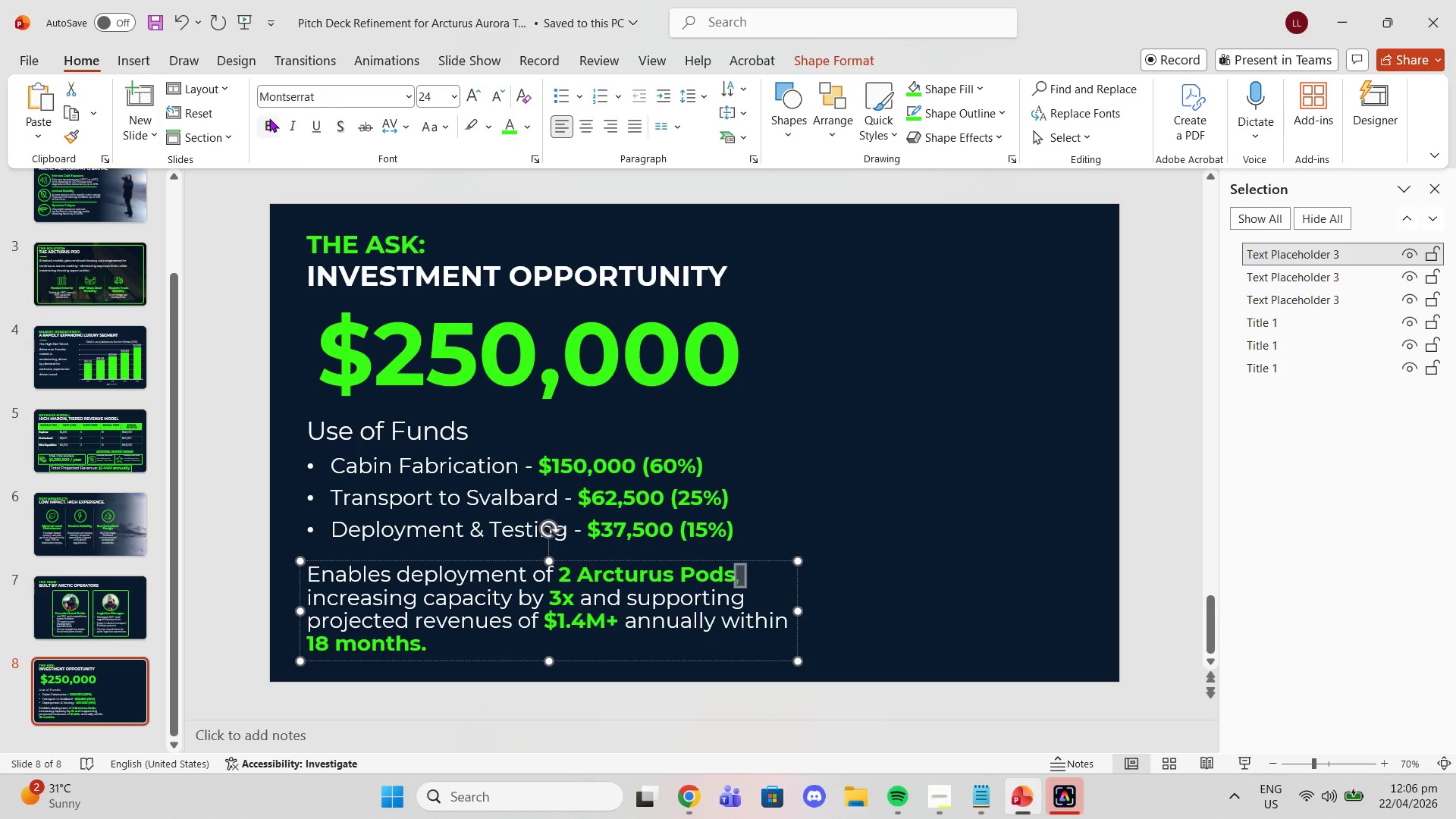 
left_click([268, 118])
 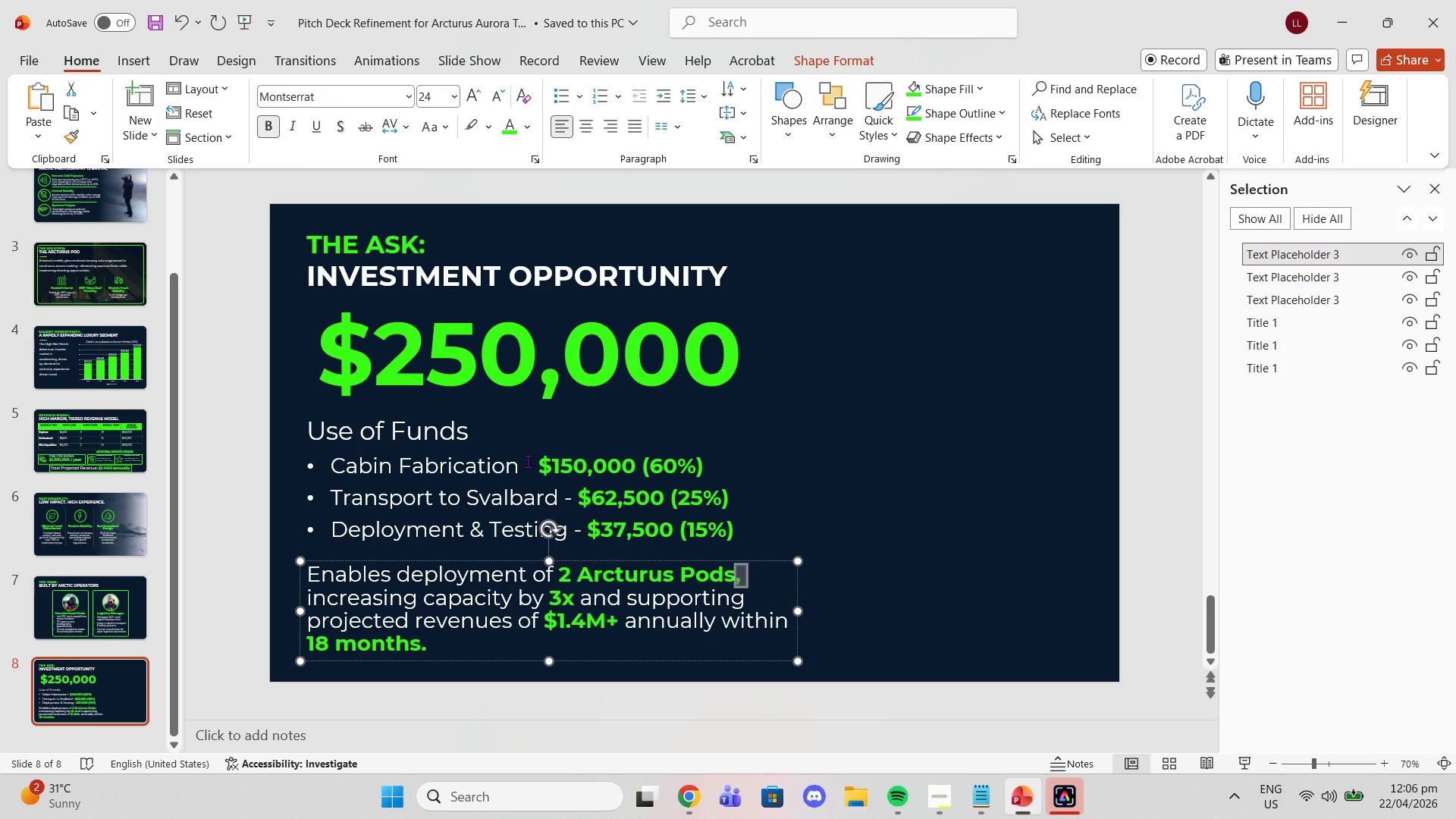 
left_click_drag(start_coordinate=[530, 463], to_coordinate=[535, 464])
 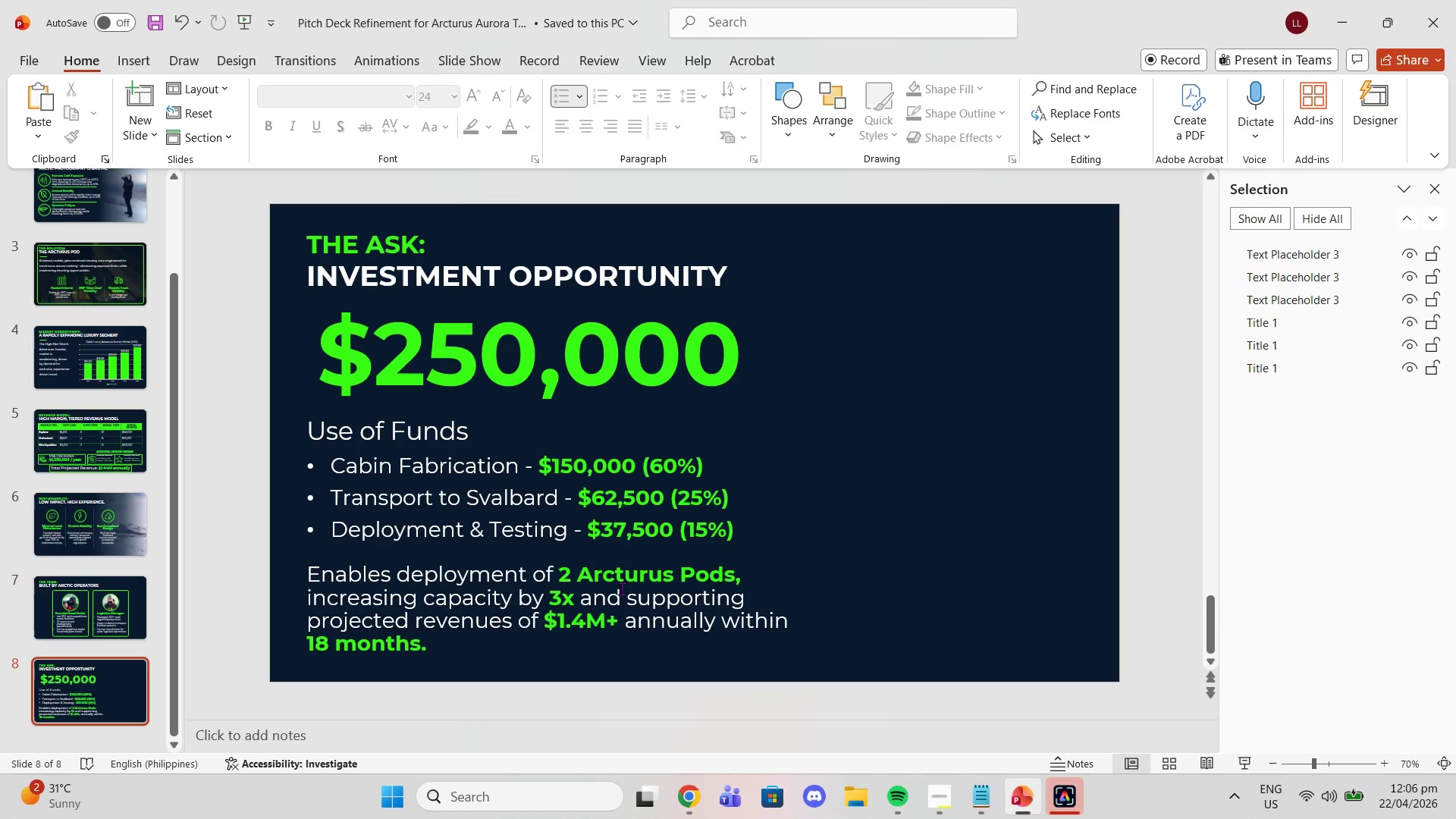 
double_click([588, 597])
 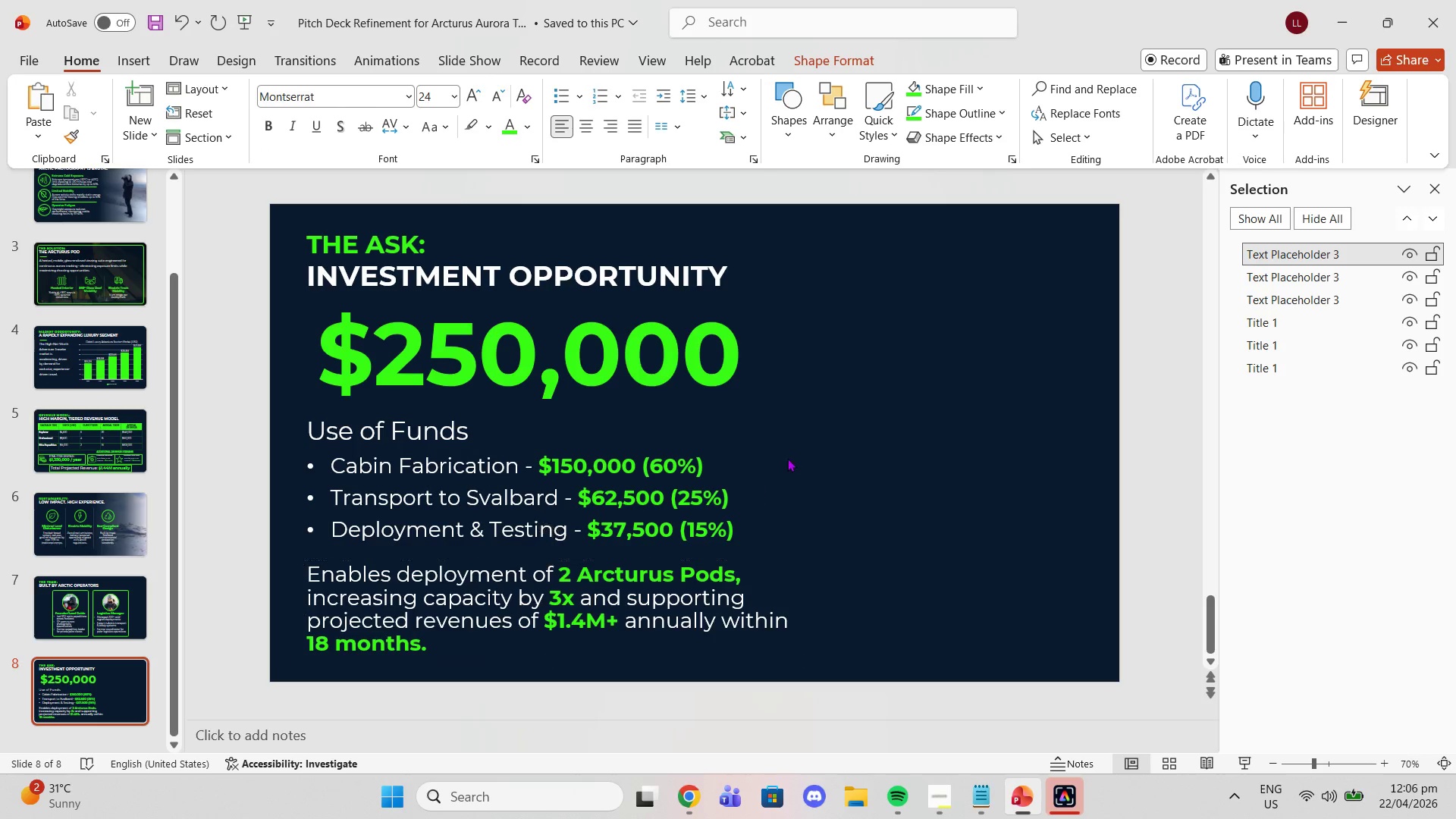 
left_click([787, 458])